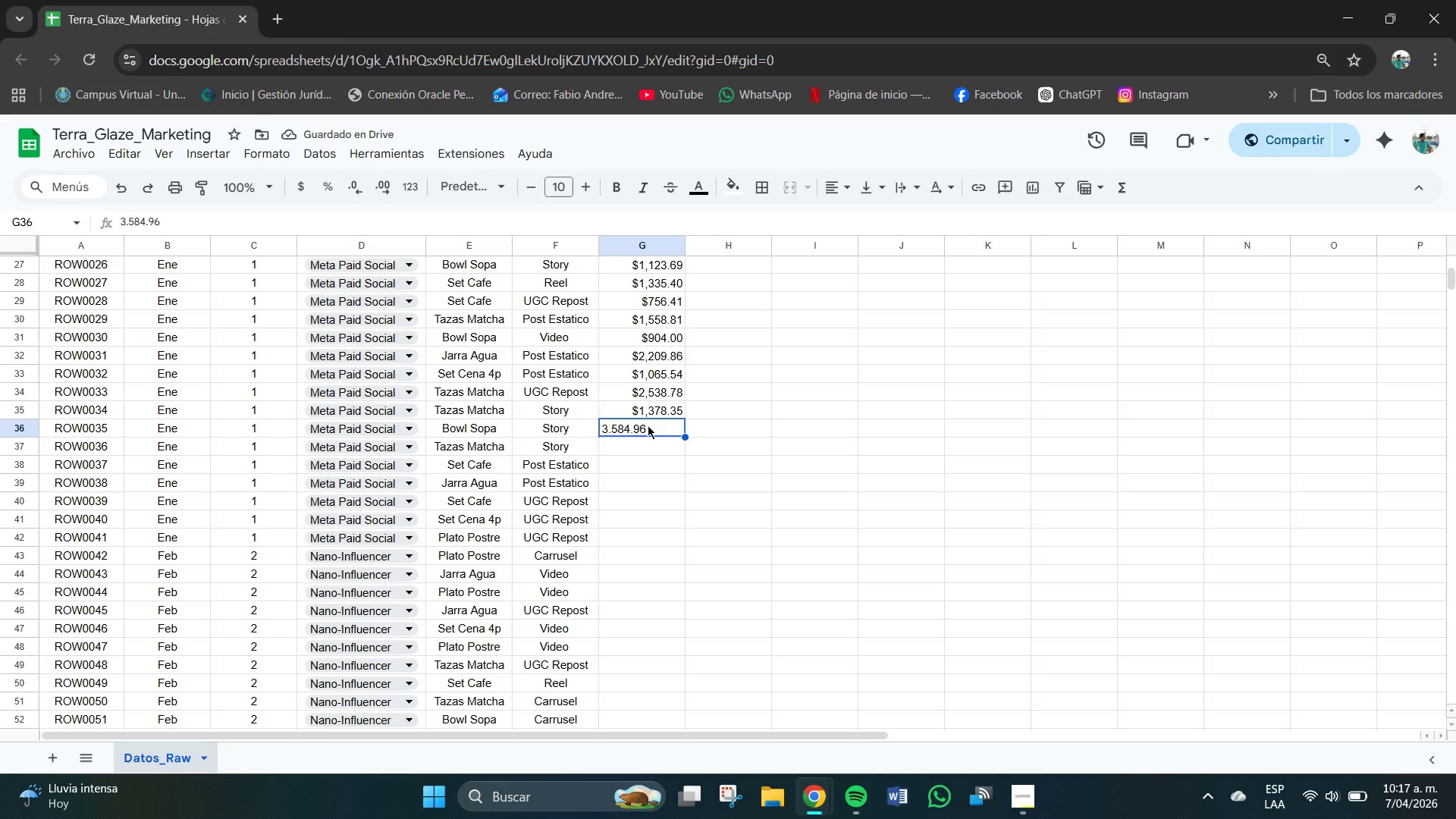 
key(Backspace)
 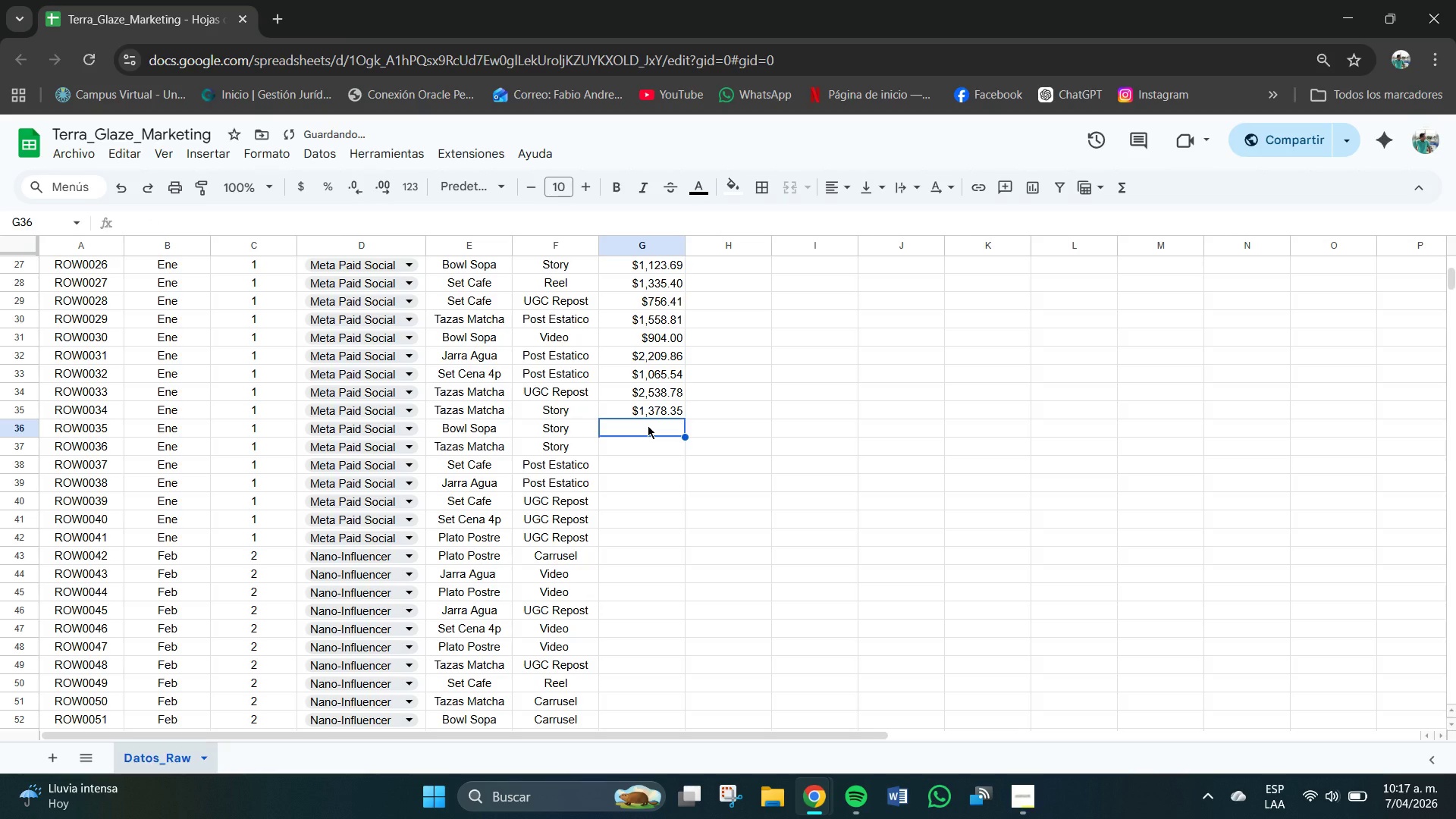 
key(Numpad3)
 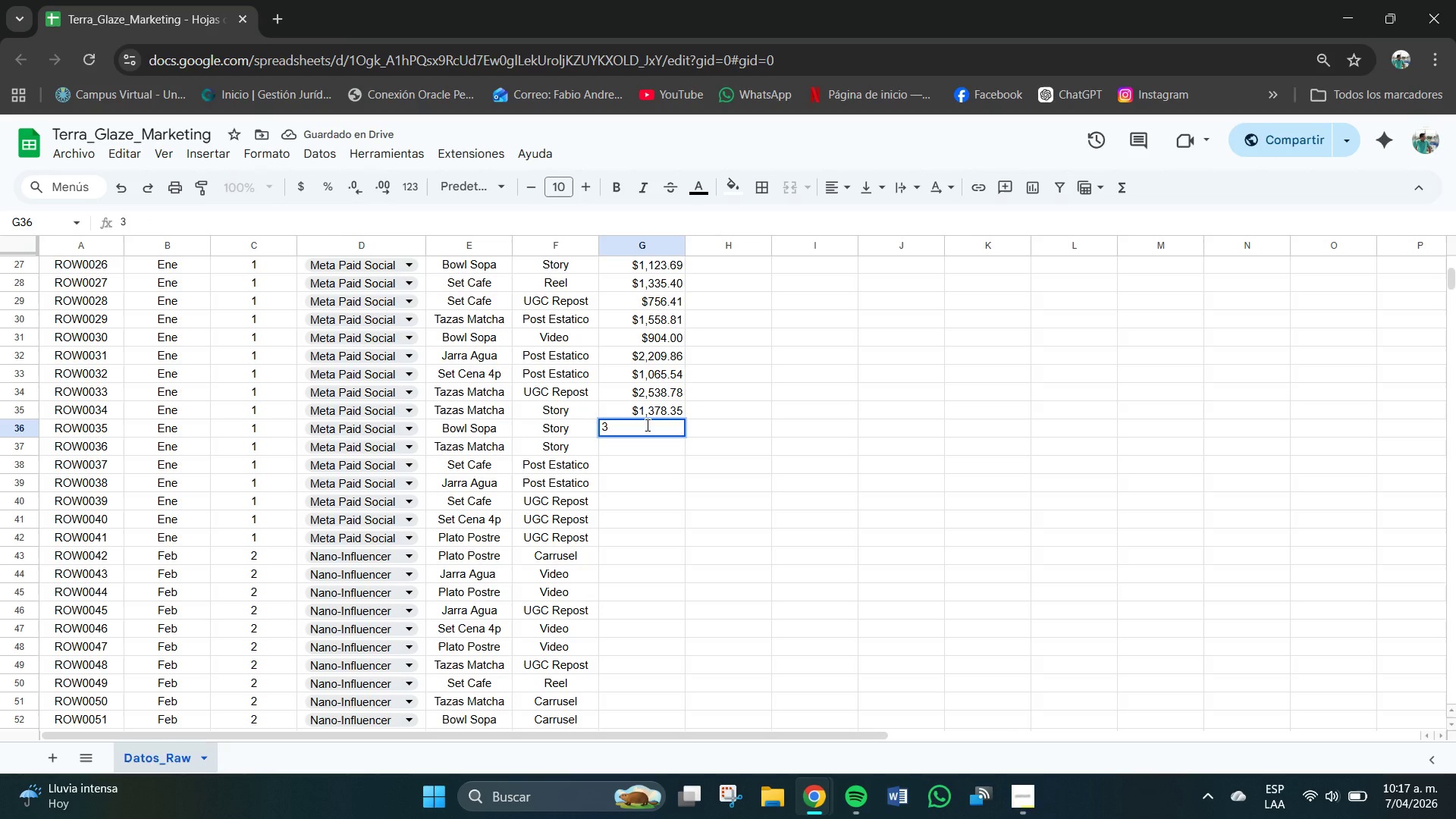 
key(Comma)
 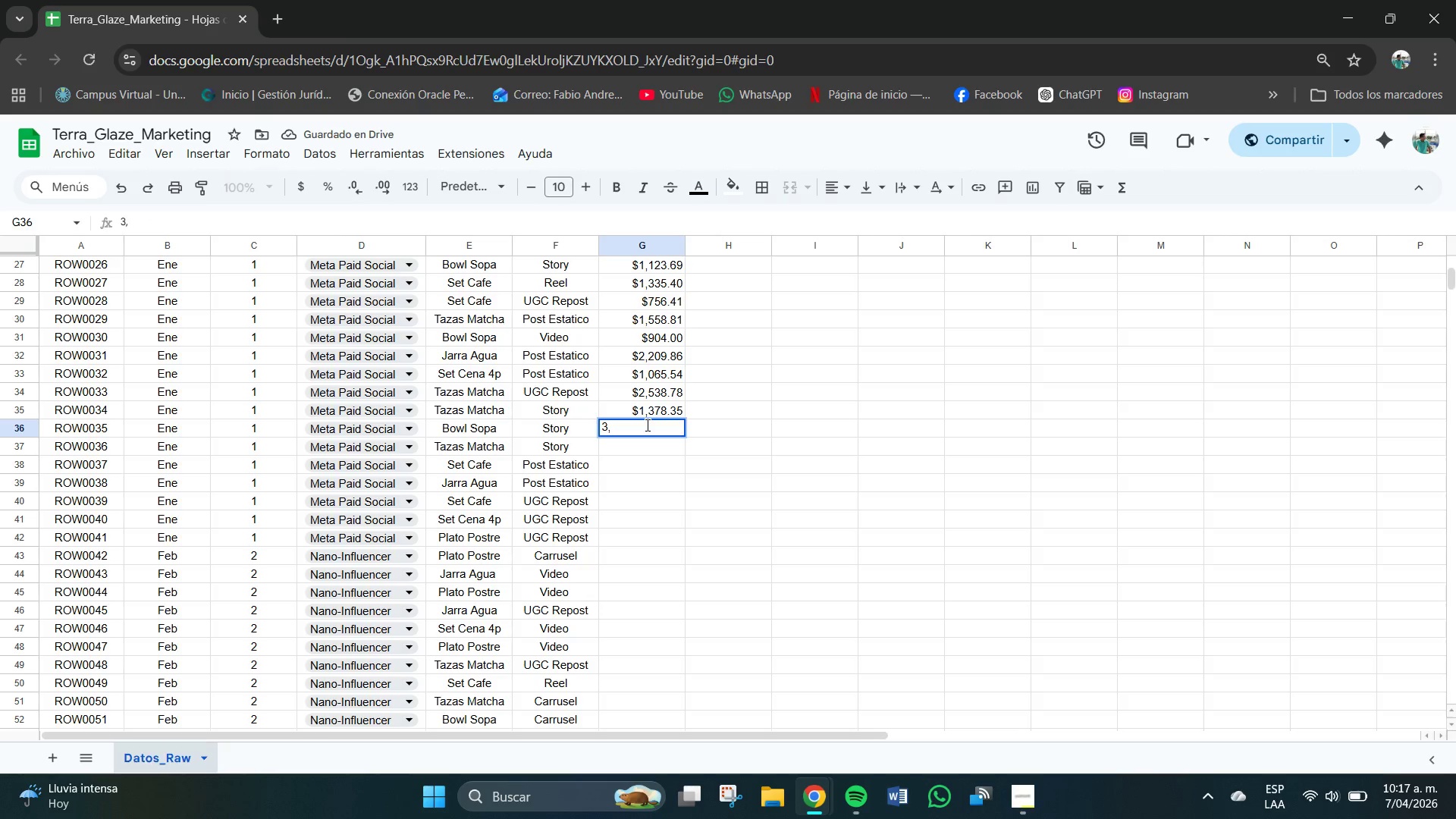 
key(Numpad5)
 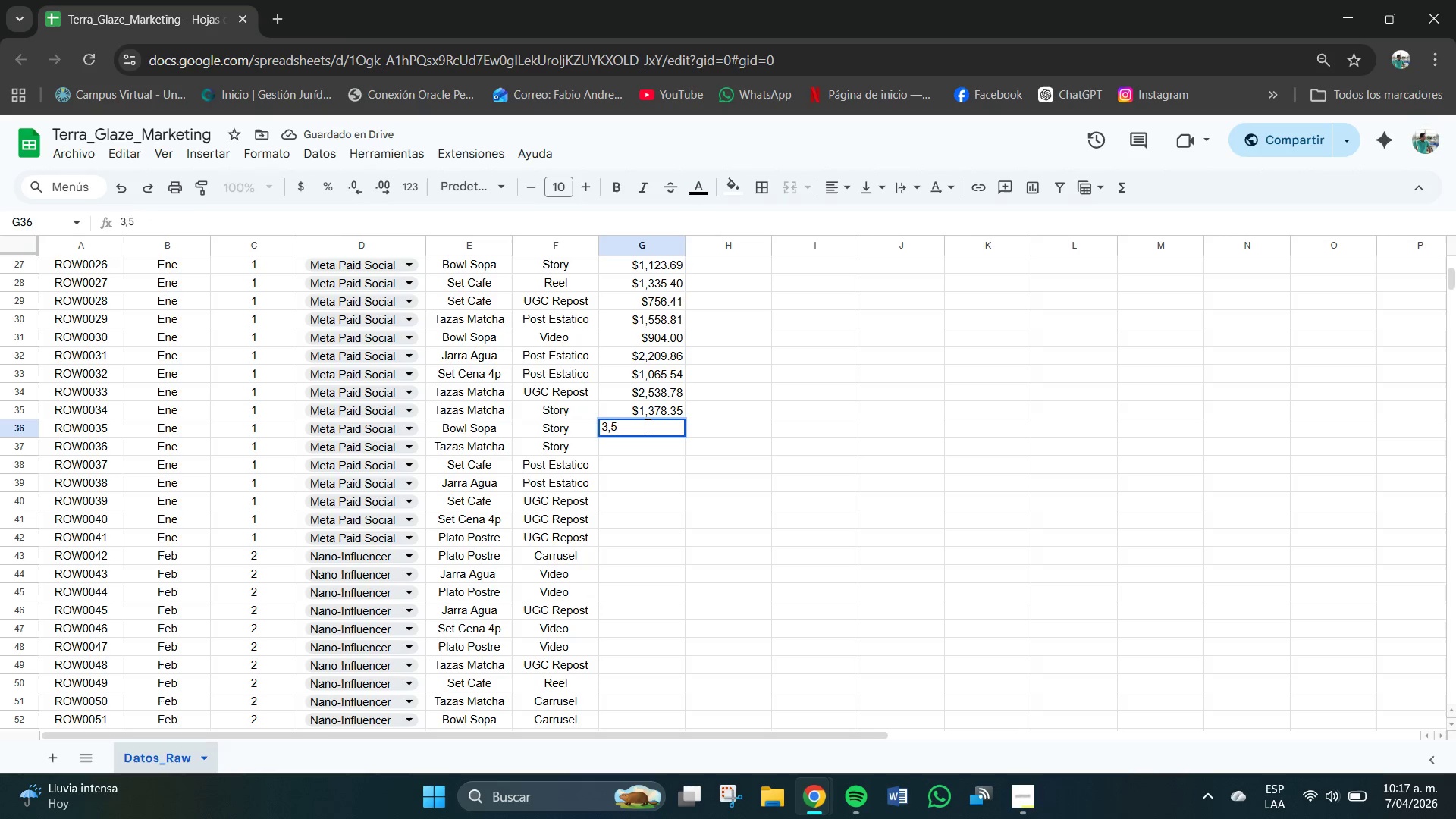 
key(Numpad8)
 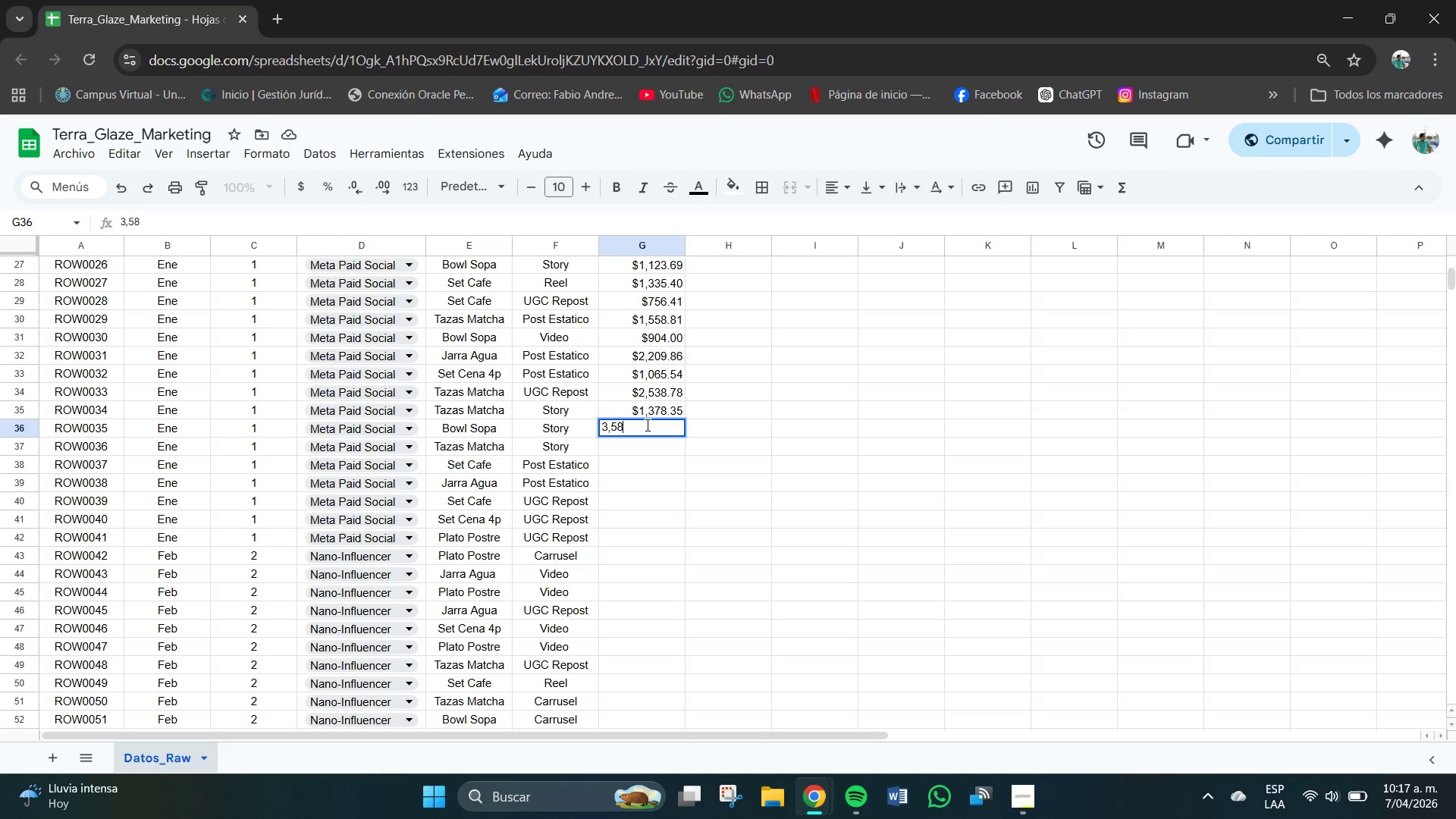 
key(Numpad4)
 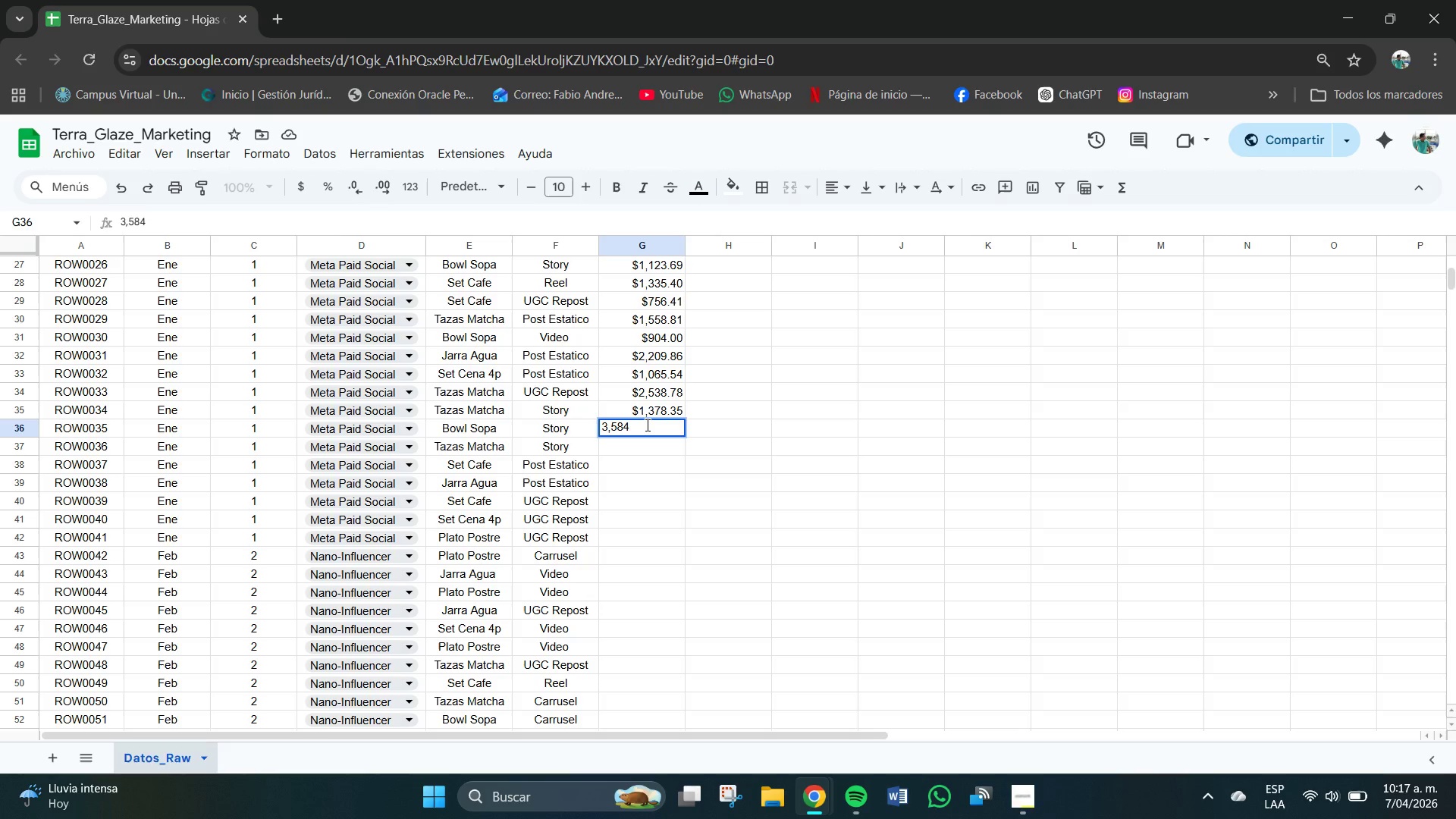 
key(NumpadDecimal)
 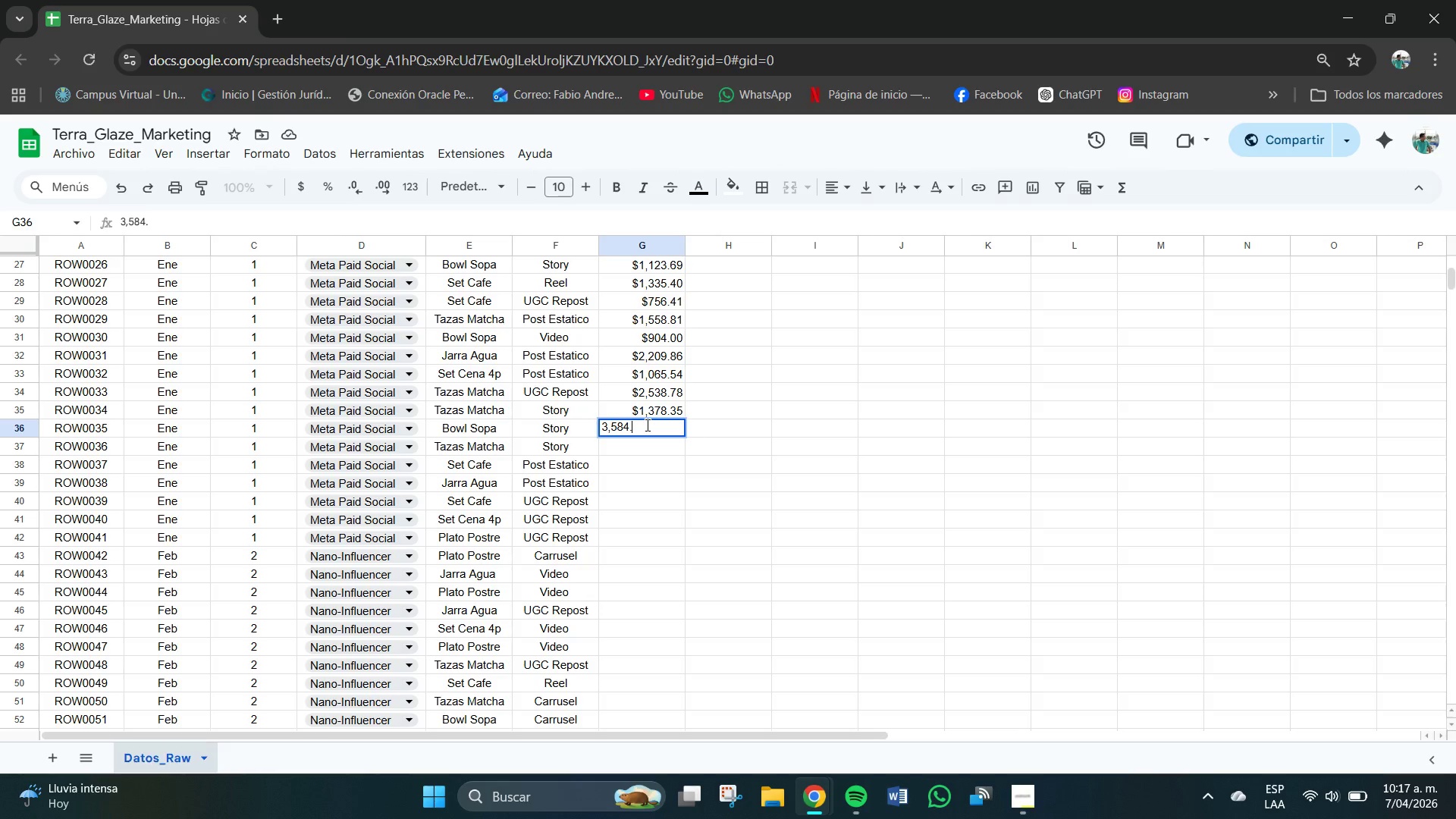 
key(Numpad9)
 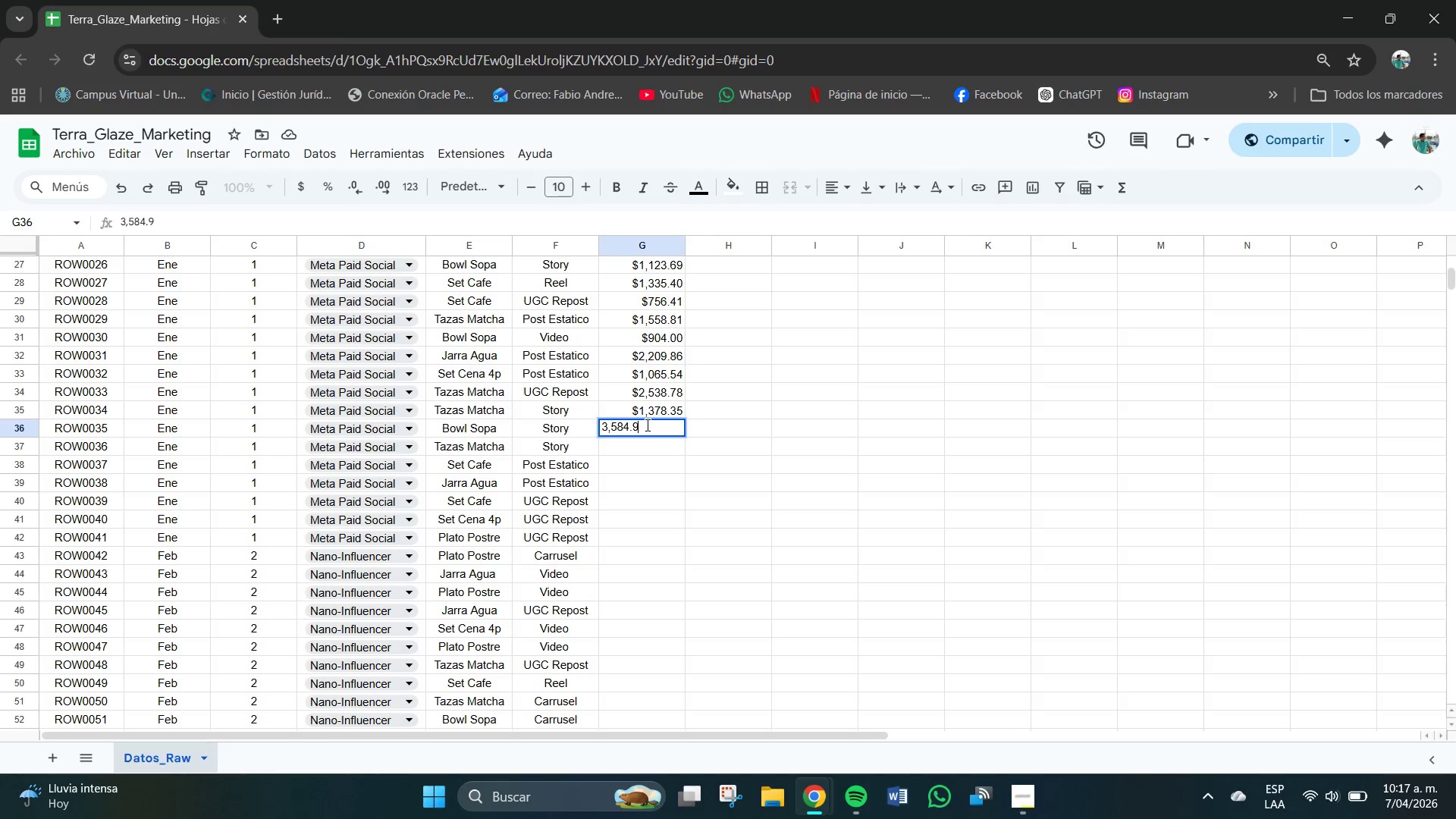 
key(Numpad6)
 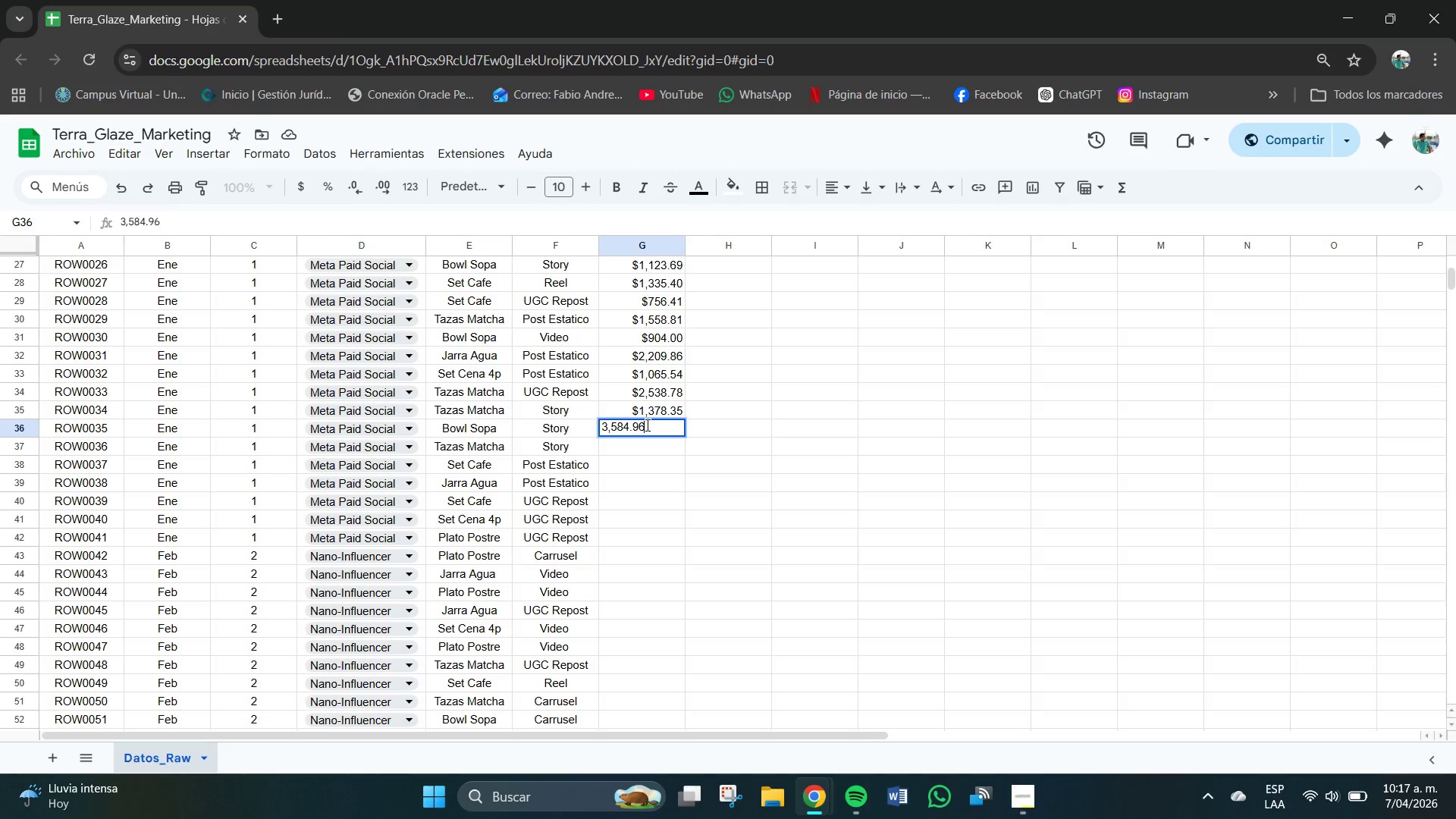 
key(NumpadEnter)
 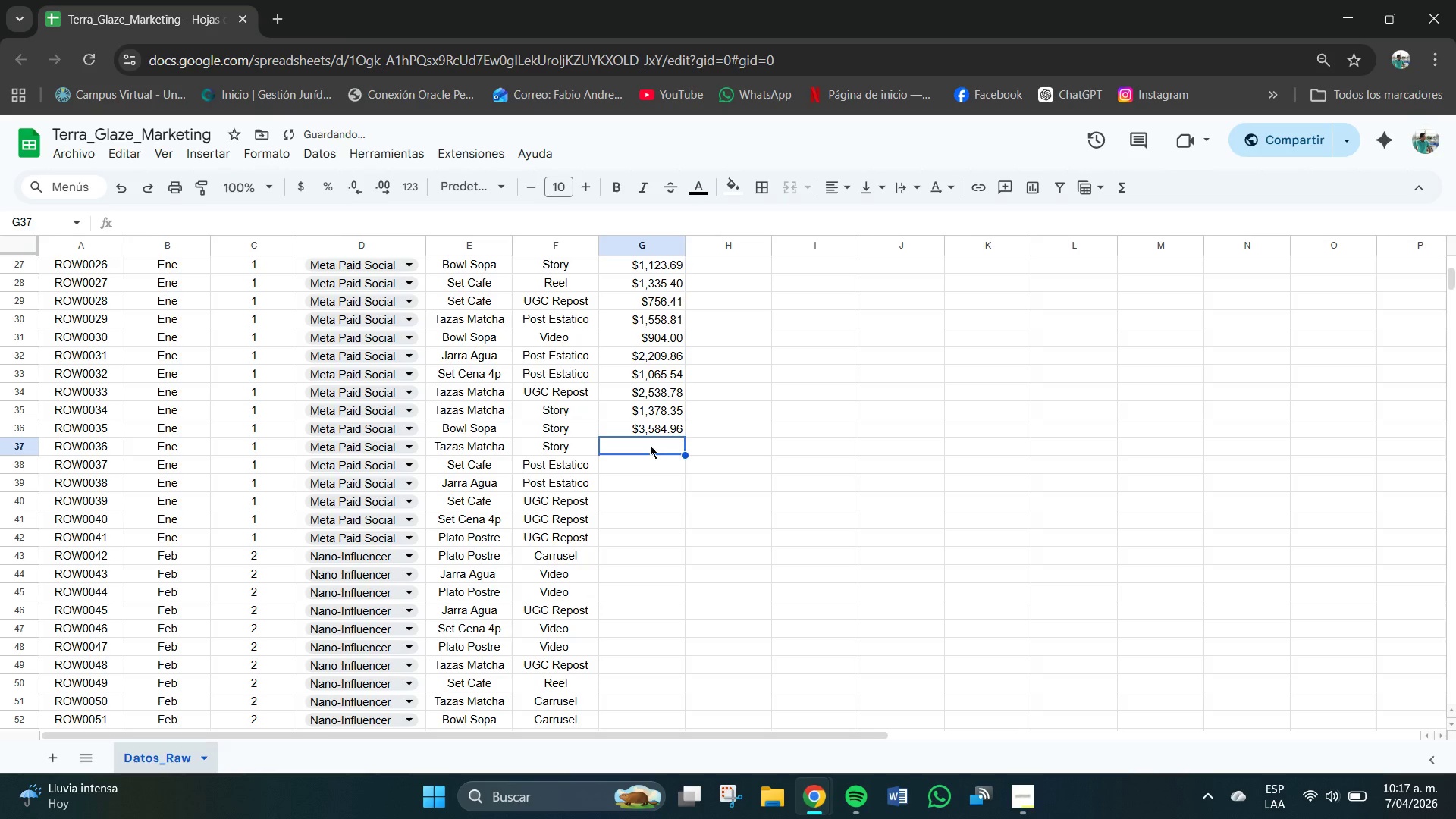 
left_click_drag(start_coordinate=[650, 445], to_coordinate=[636, 464])
 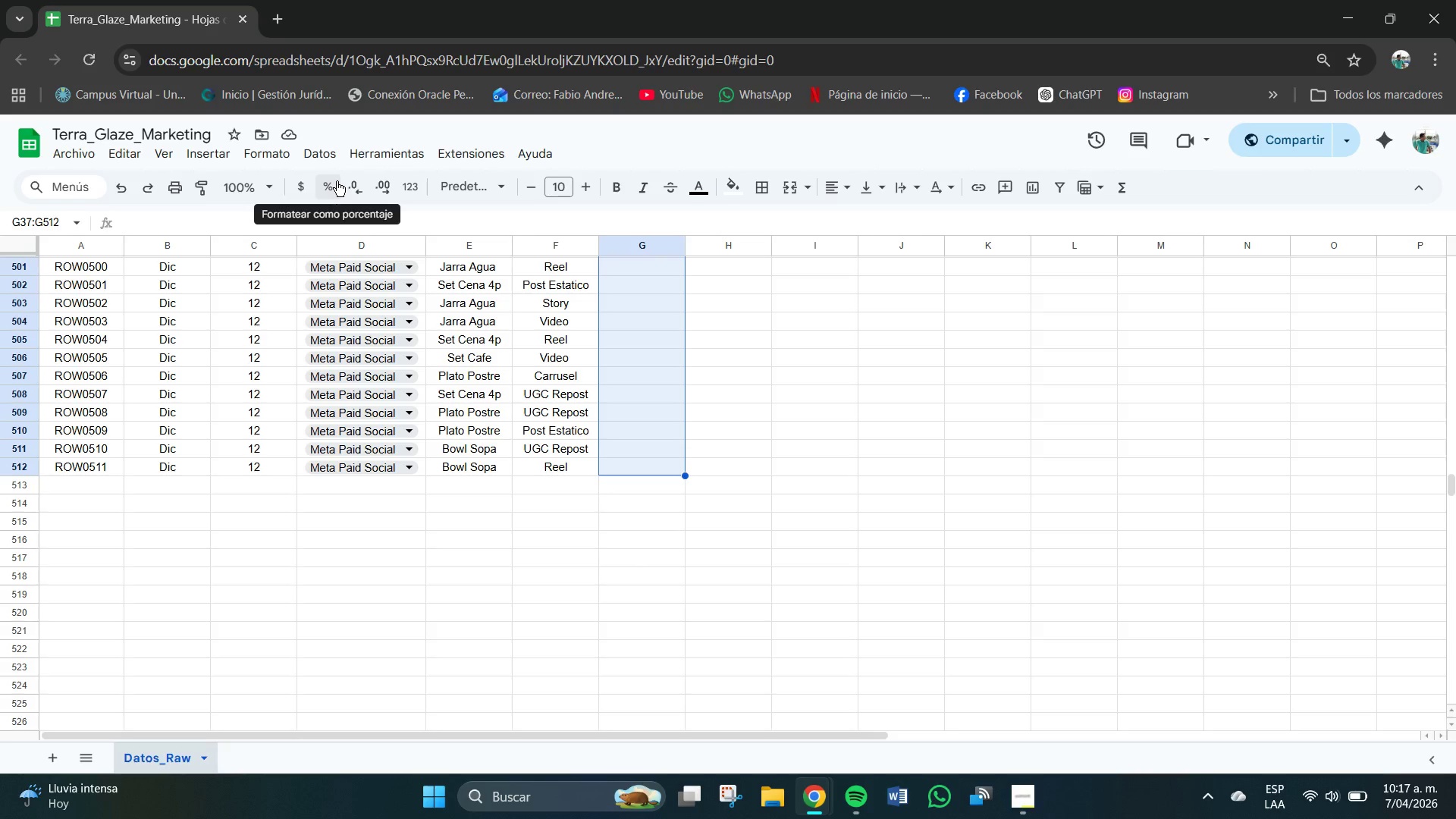 
left_click([292, 184])
 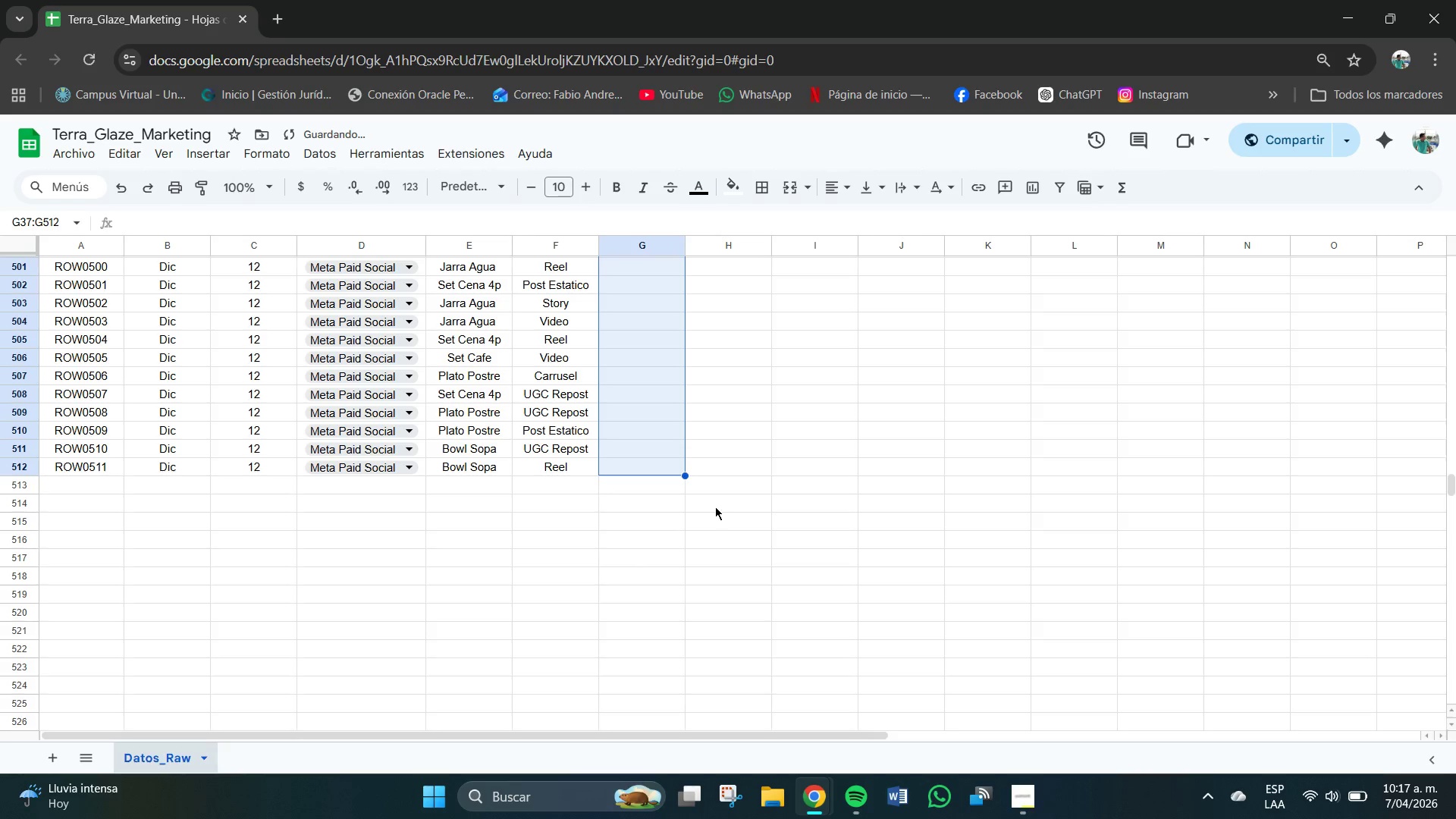 
scroll: coordinate [659, 444], scroll_direction: up, amount: 95.0
 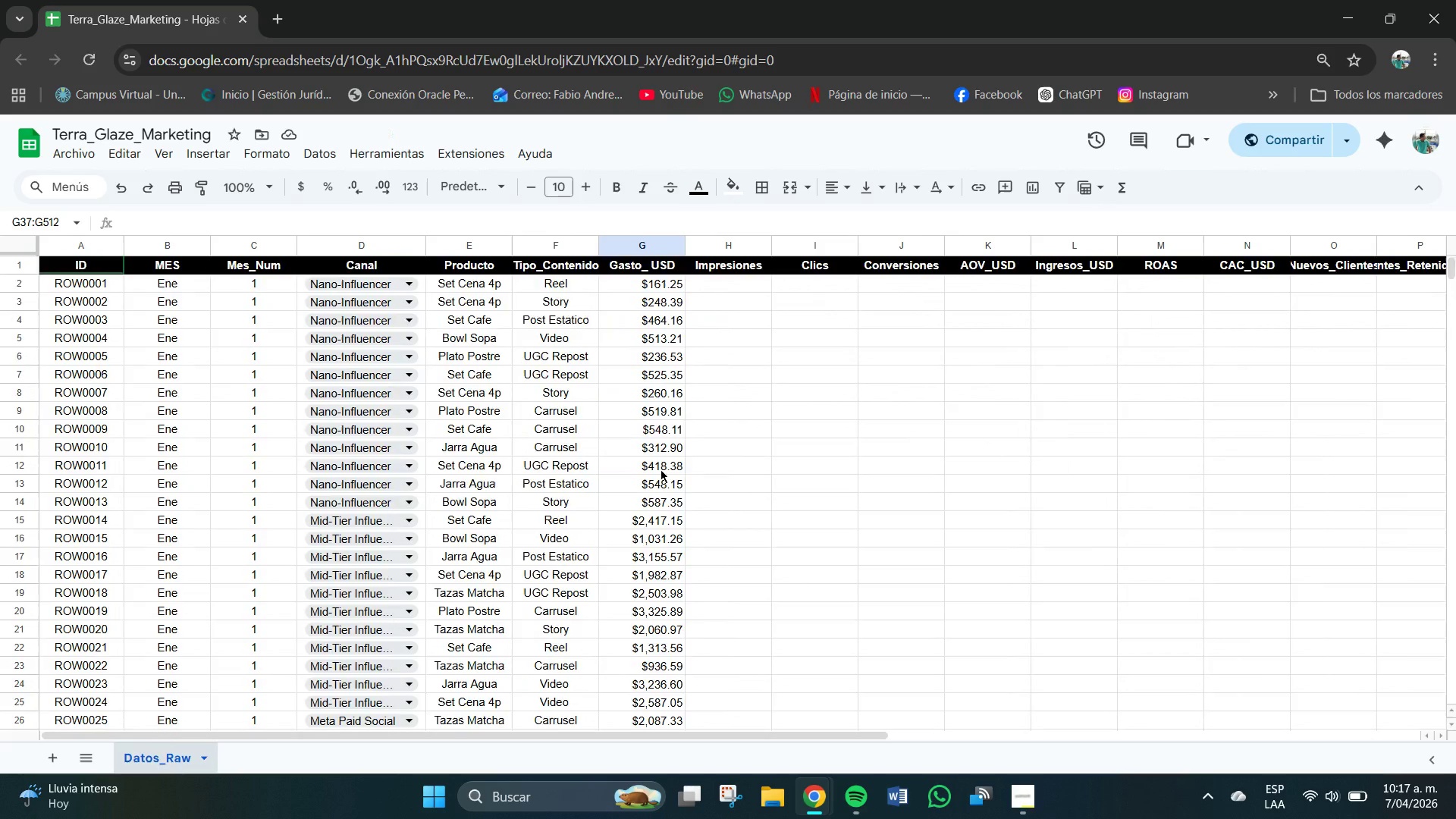 
scroll: coordinate [661, 476], scroll_direction: down, amount: 4.0
 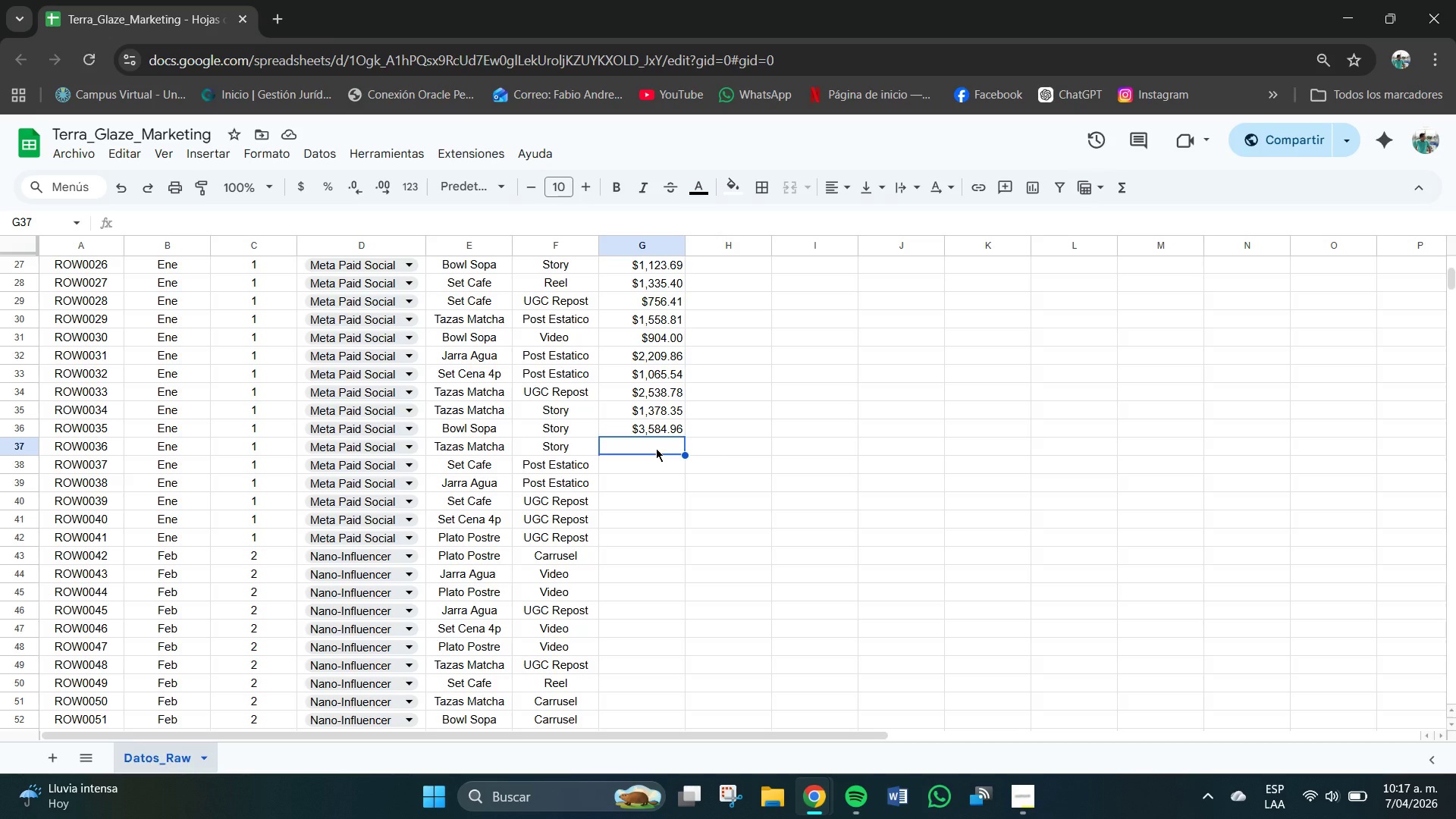 
double_click([656, 448])
 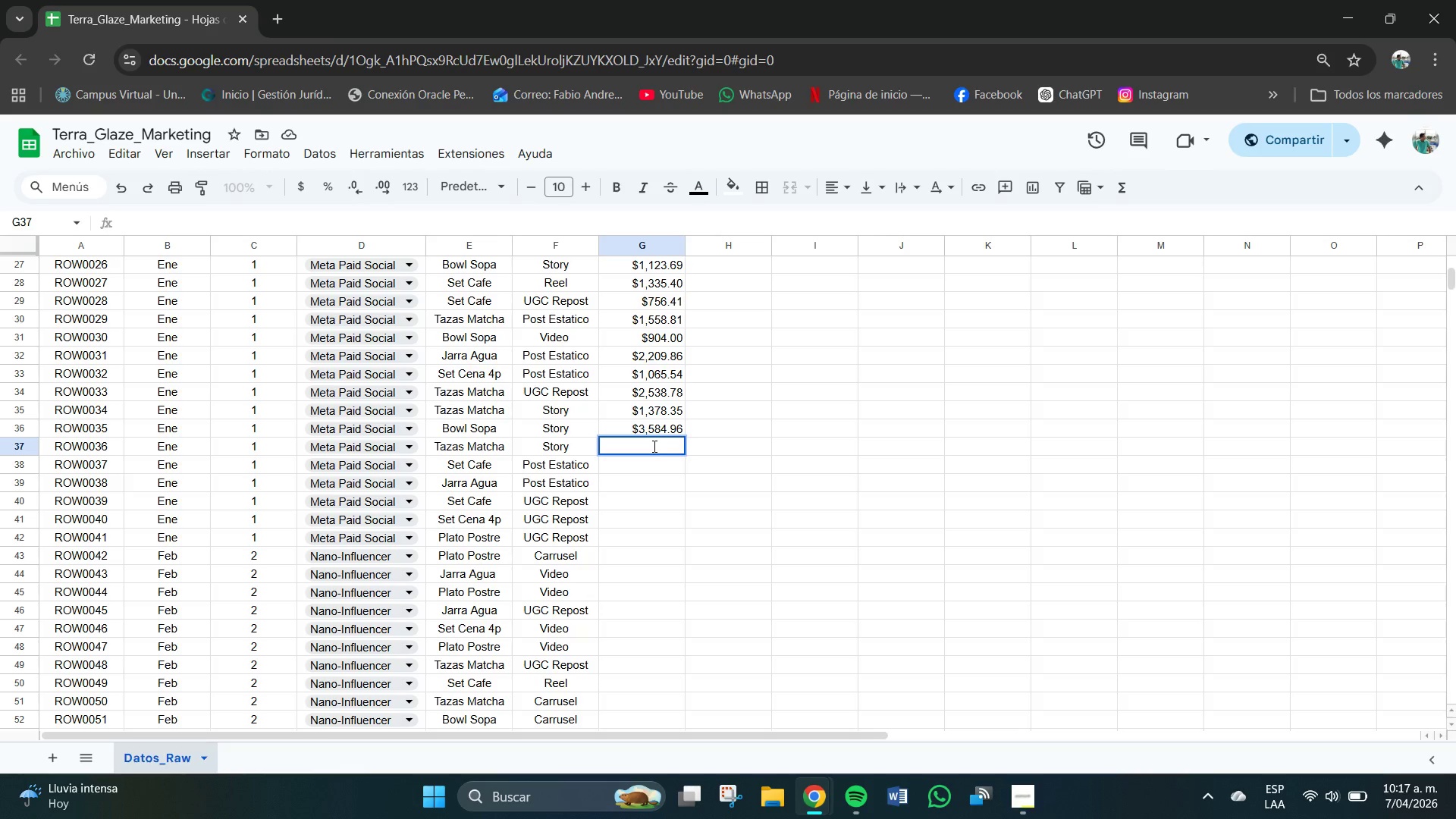 
key(Numpad3)
 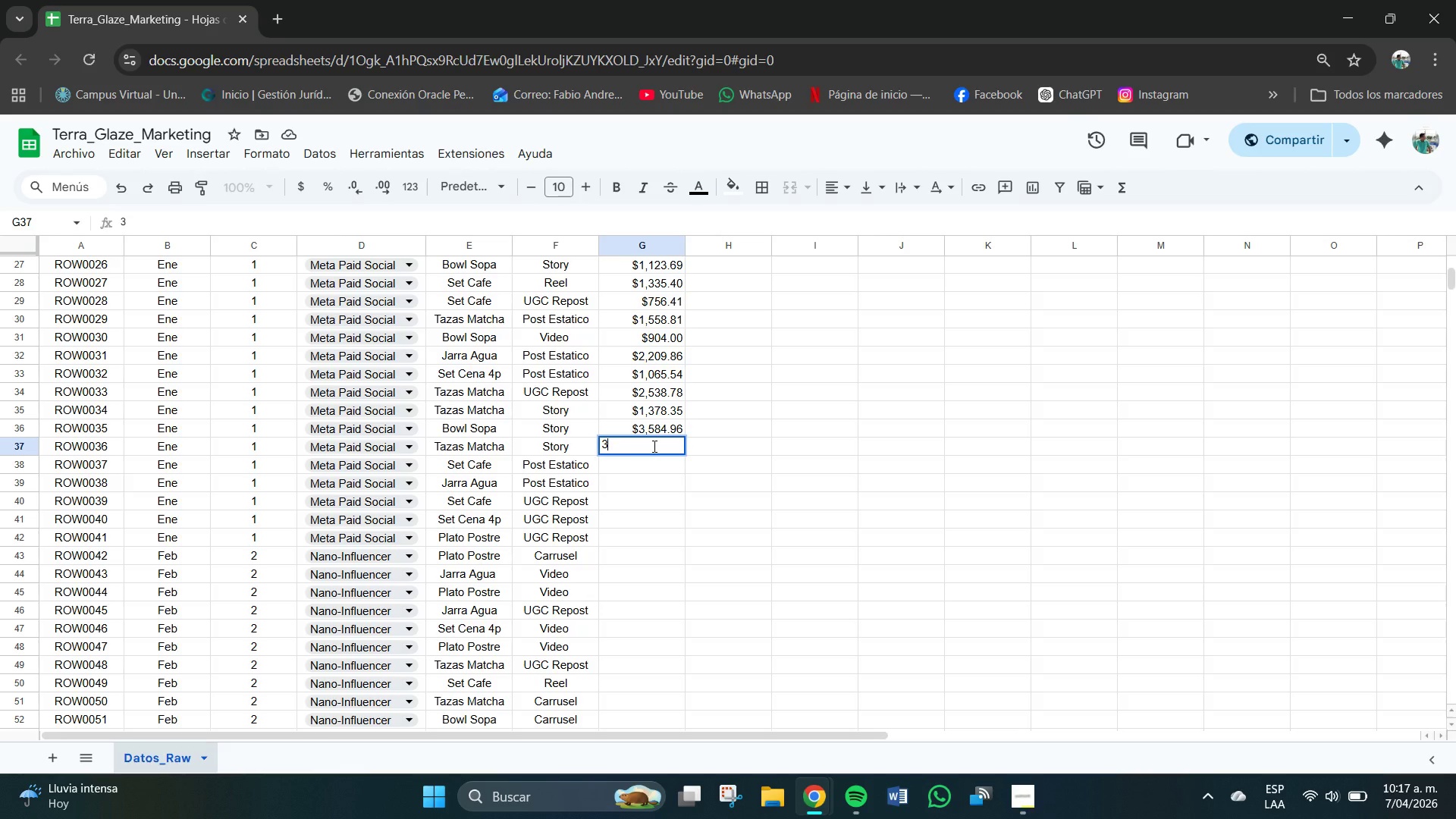 
key(Comma)
 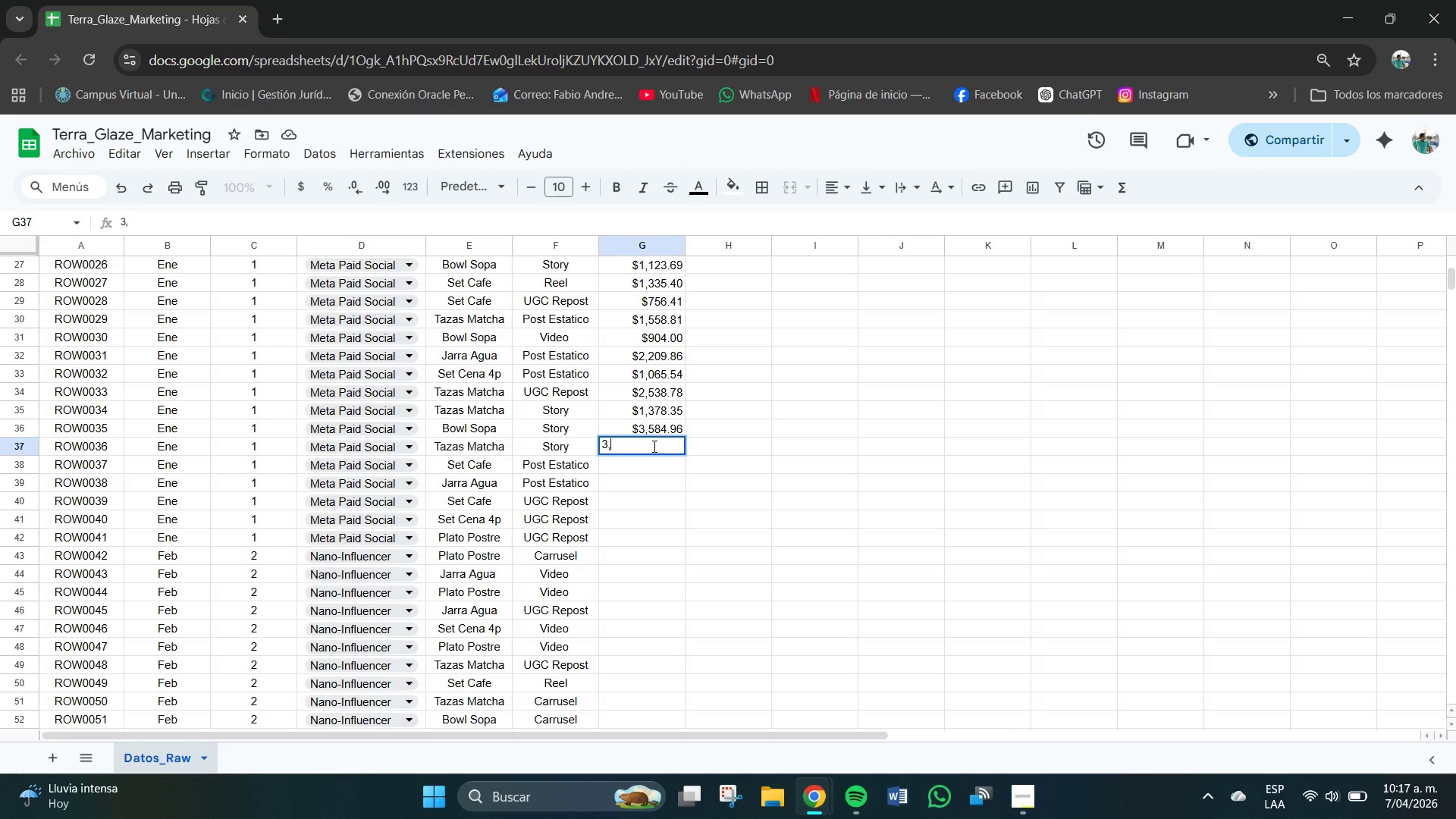 
key(Numpad2)
 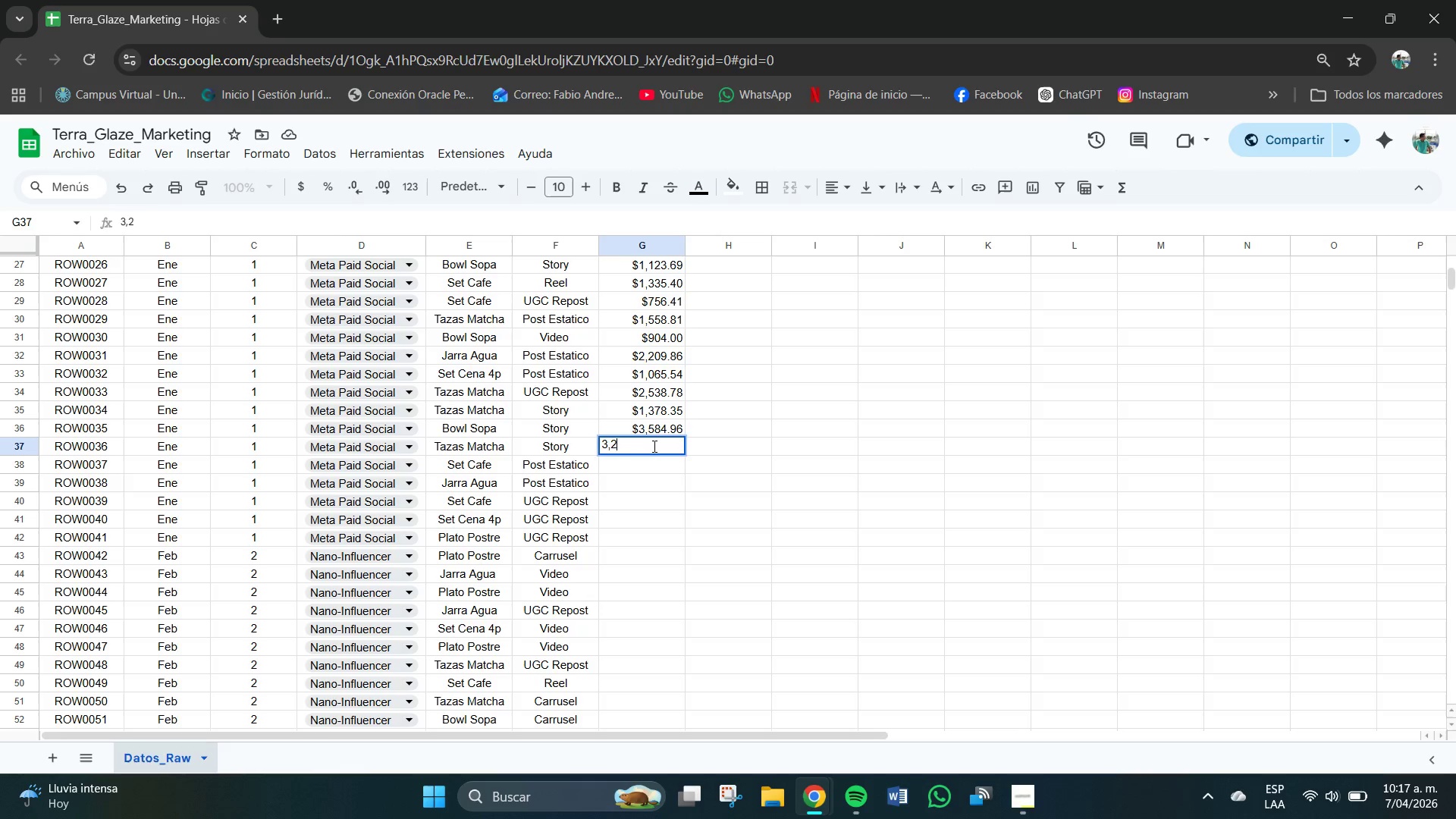 
key(Numpad5)
 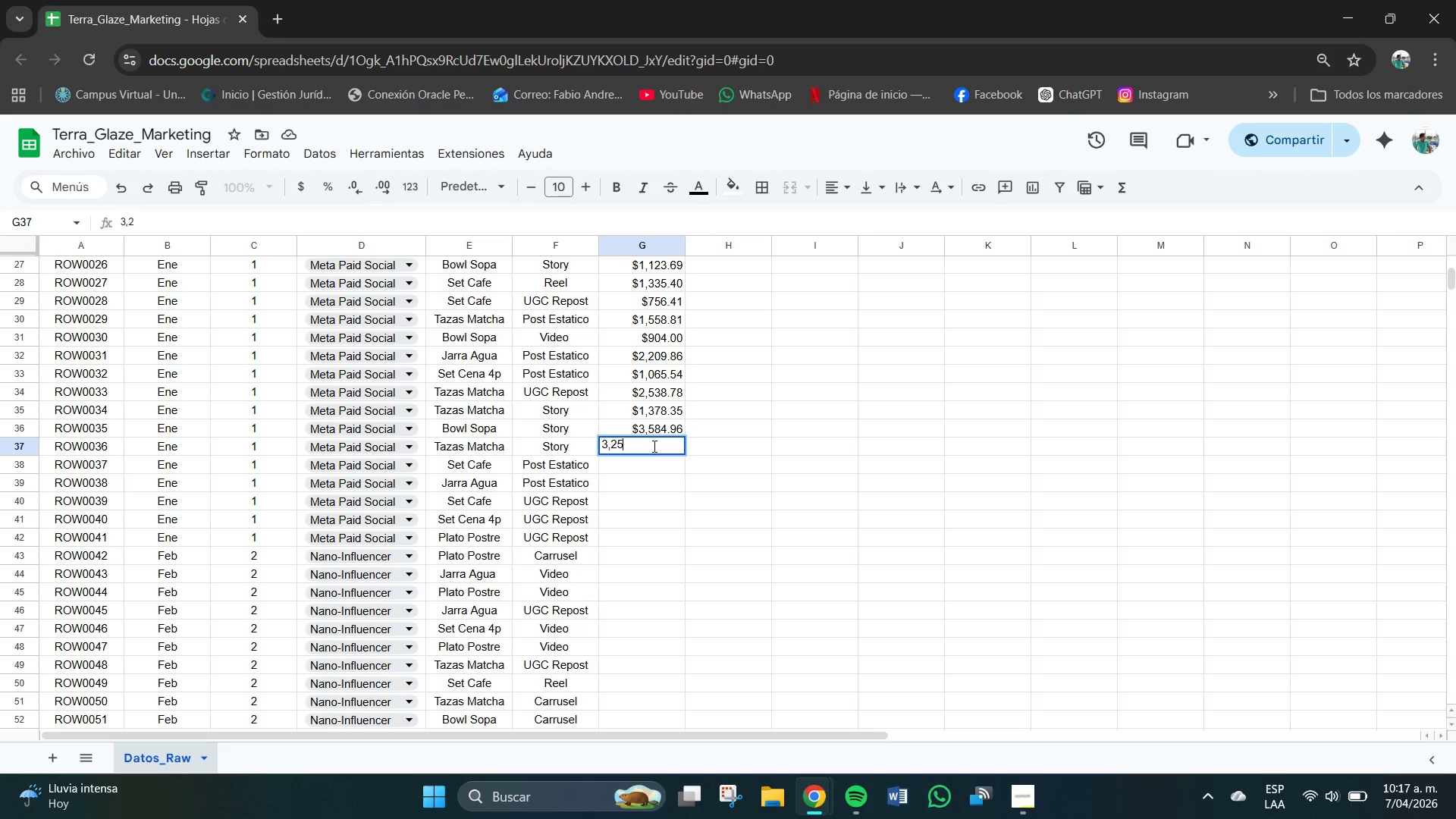 
key(Numpad5)
 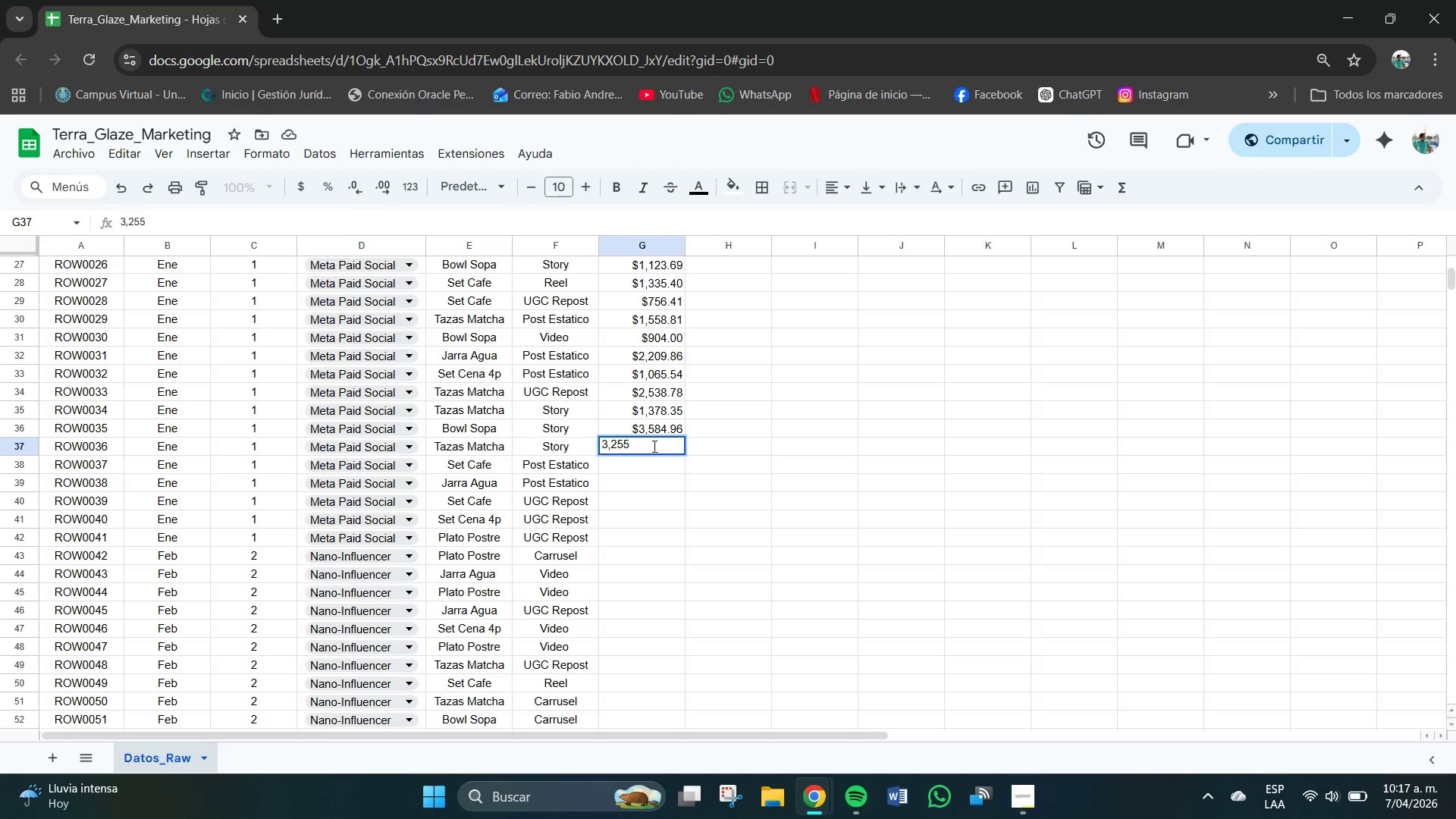 
key(NumpadDecimal)
 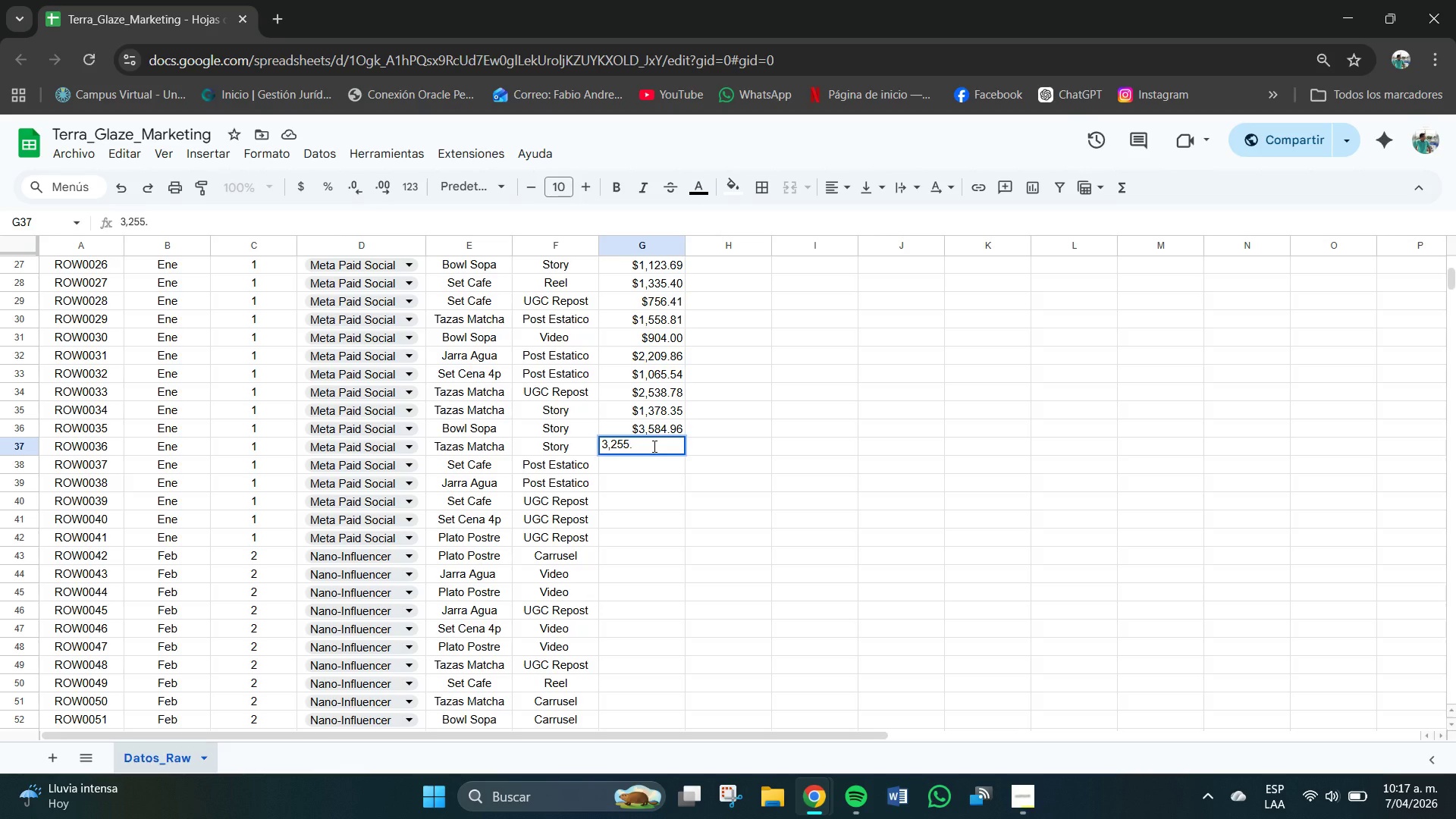 
key(Numpad8)
 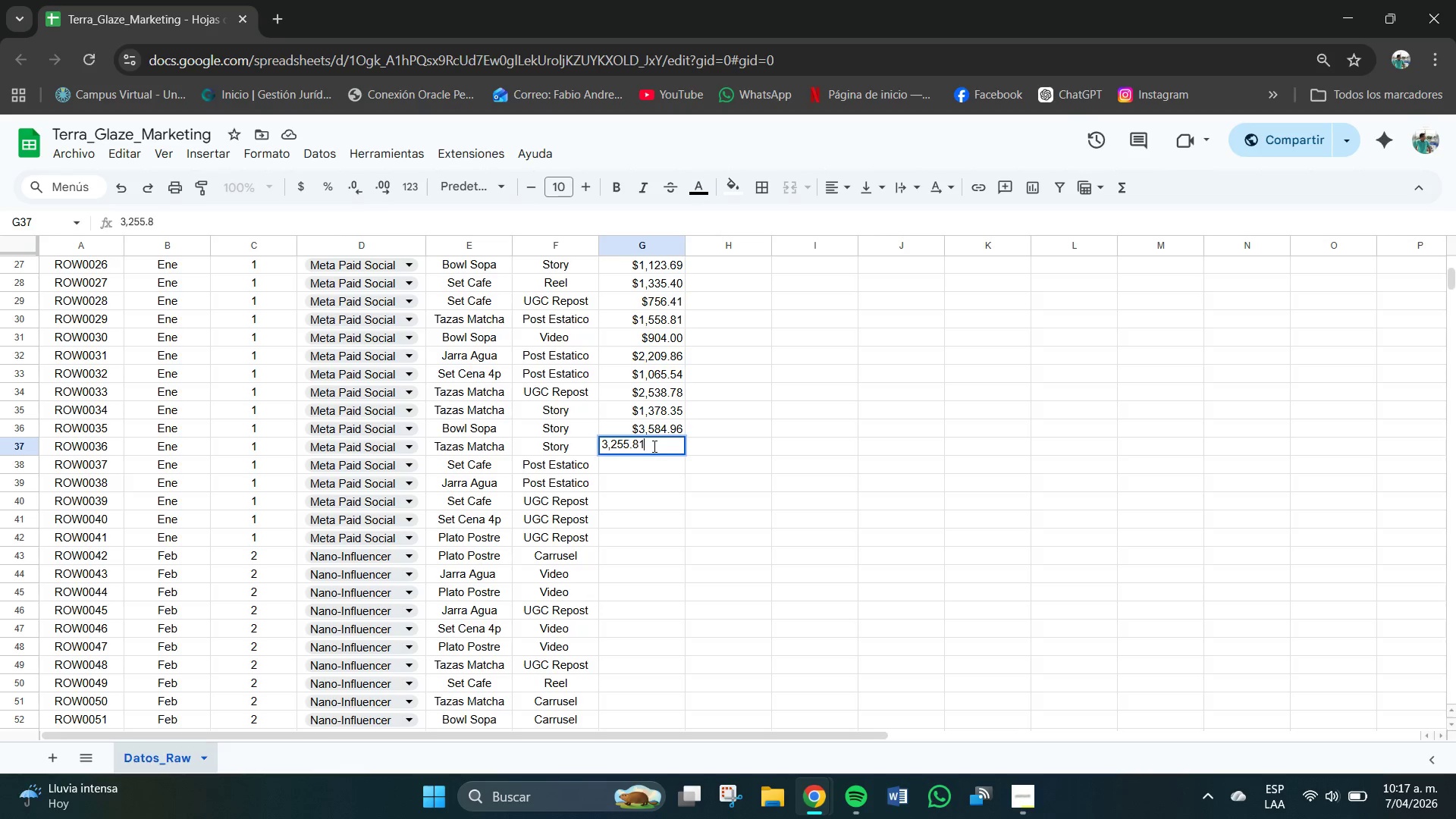 
key(Numpad1)
 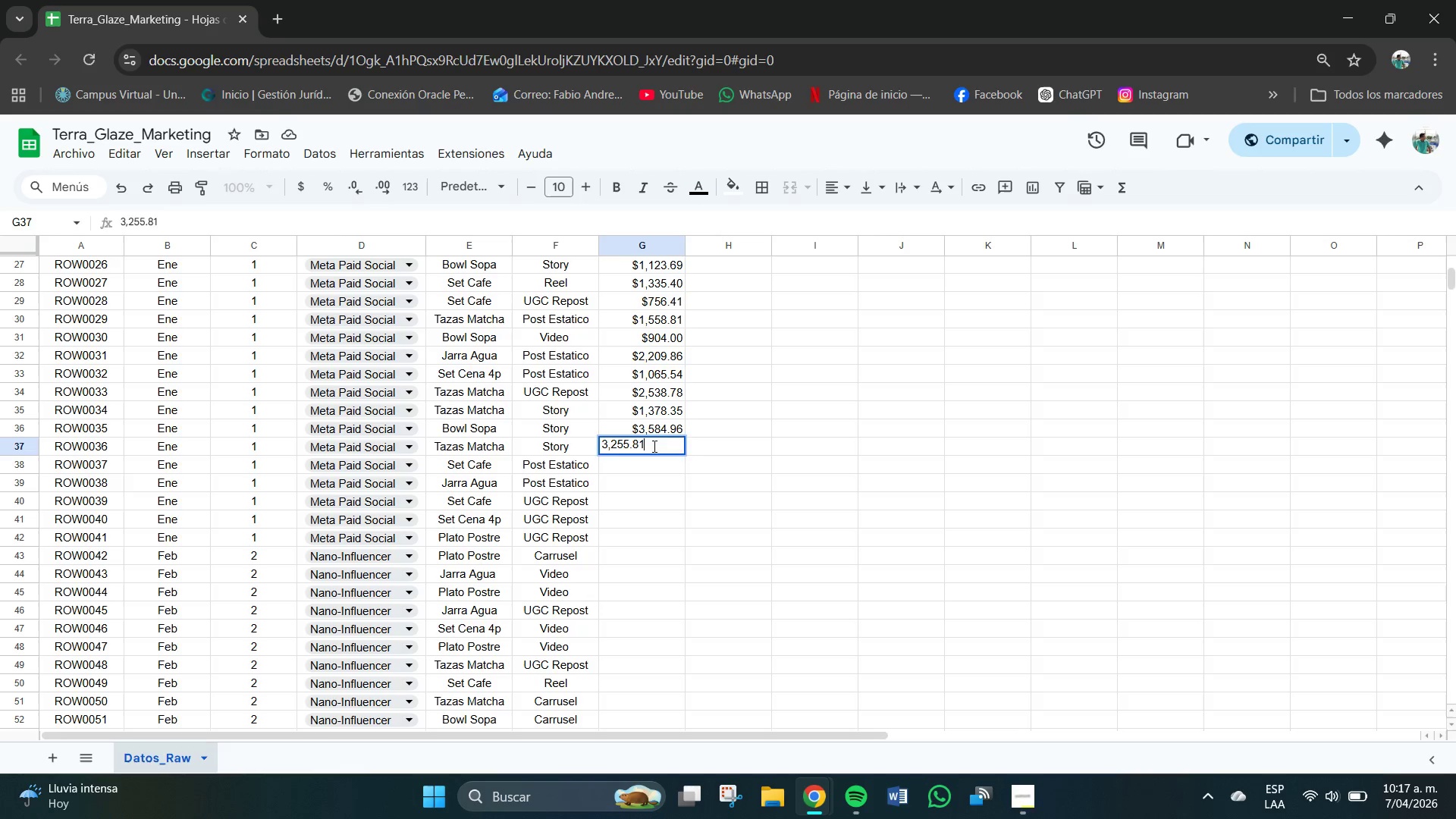 
key(NumpadEnter)
 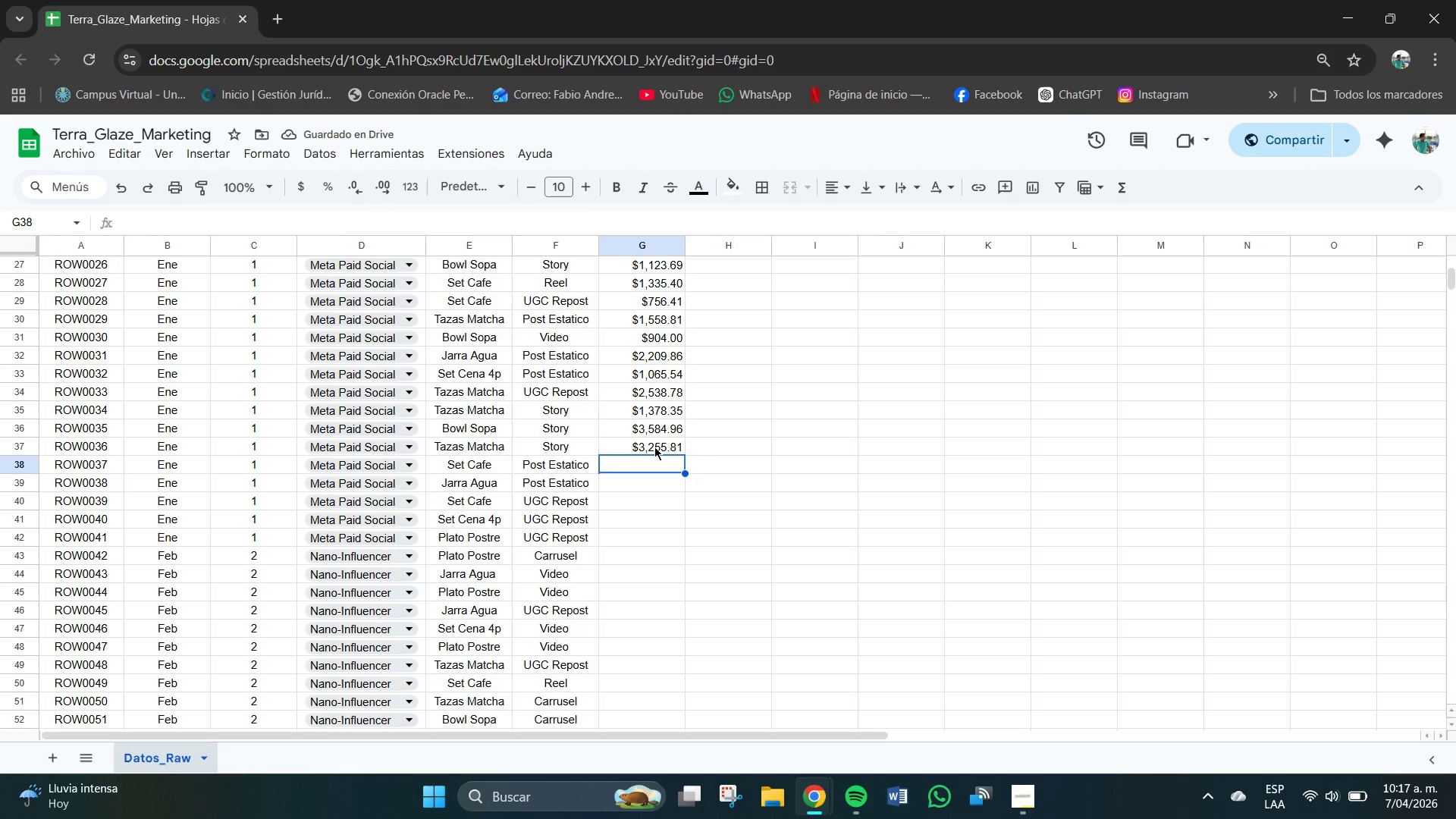 
key(Numpad5)
 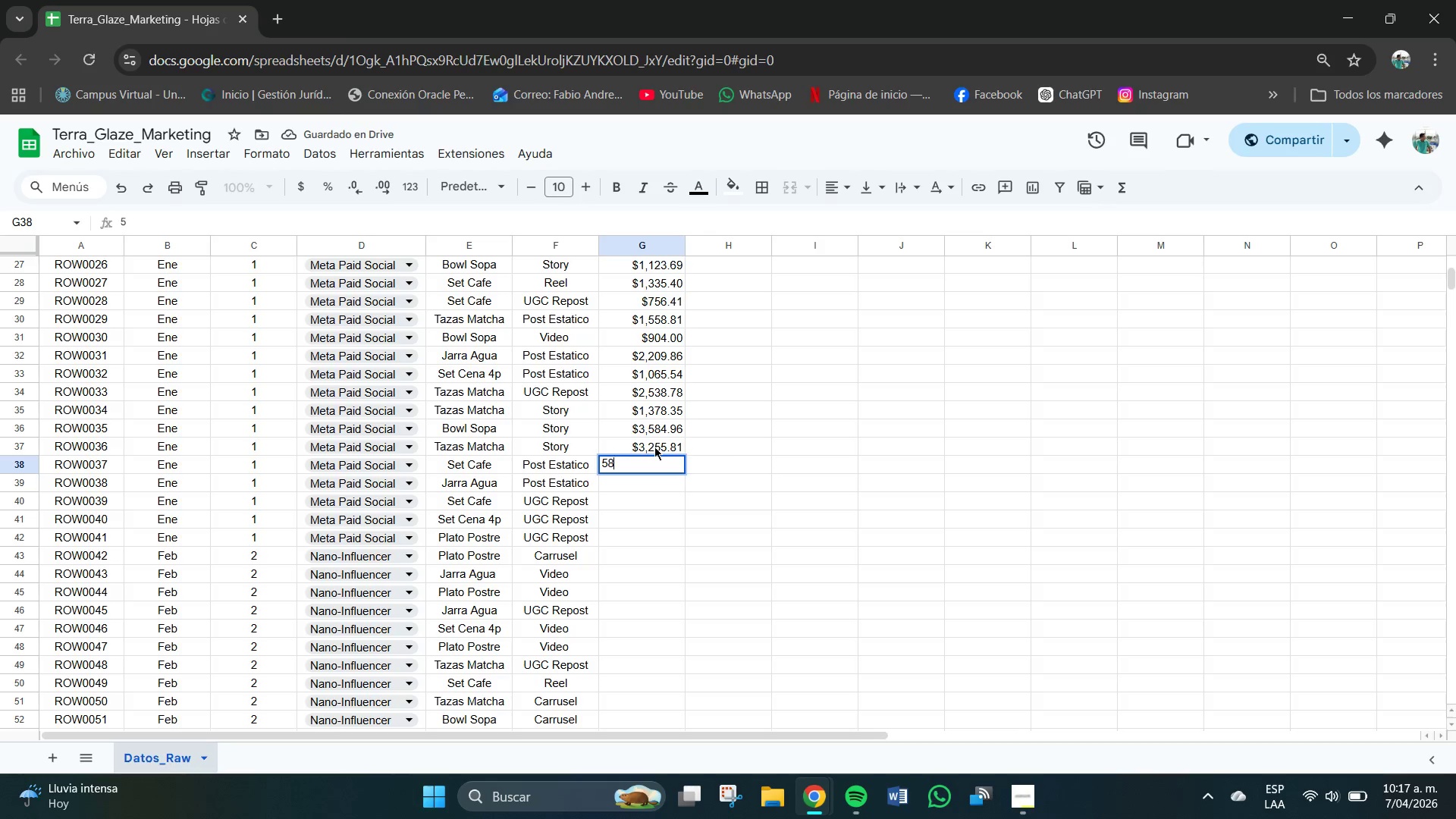 
key(Numpad8)
 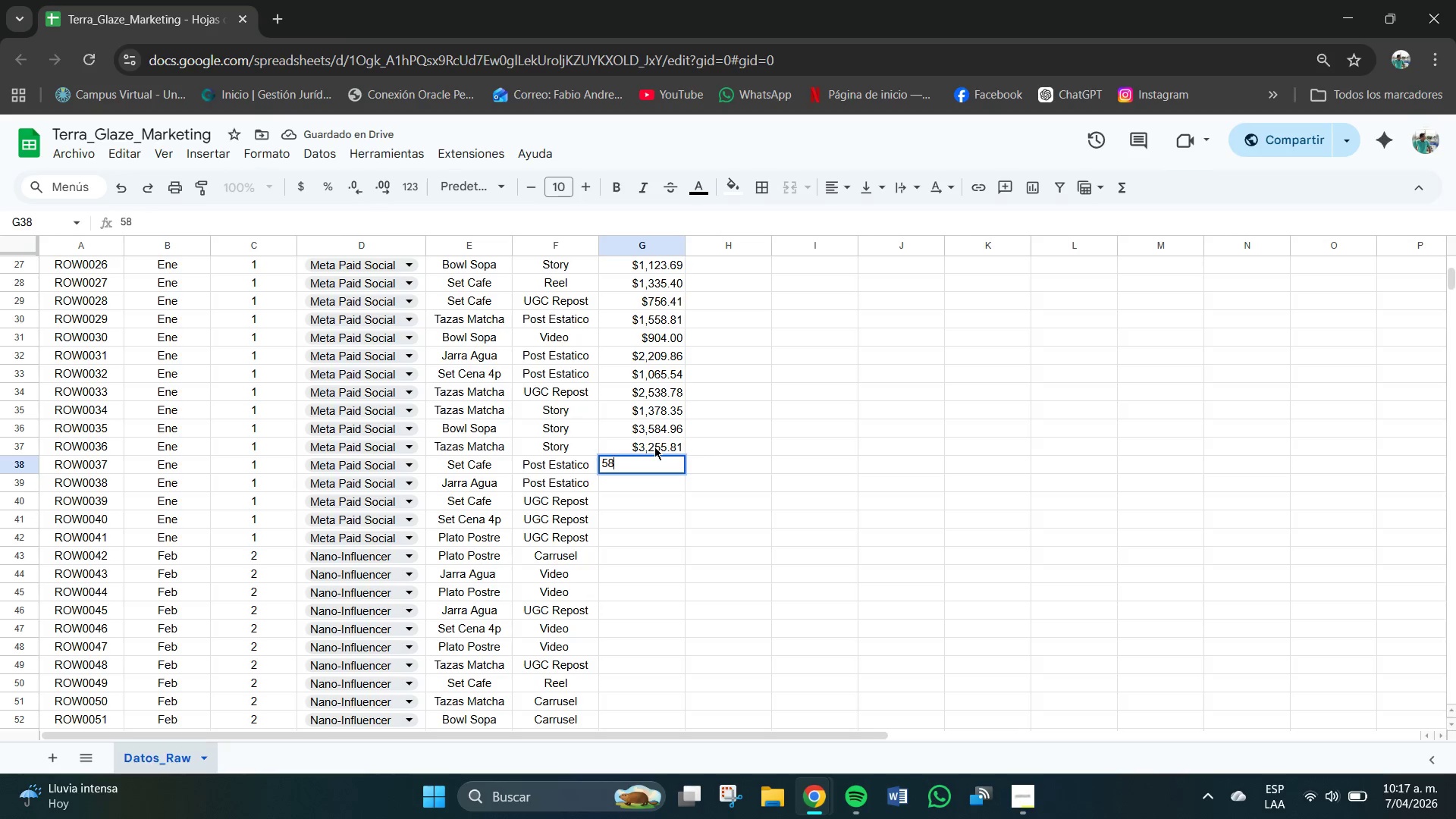 
key(Numpad2)
 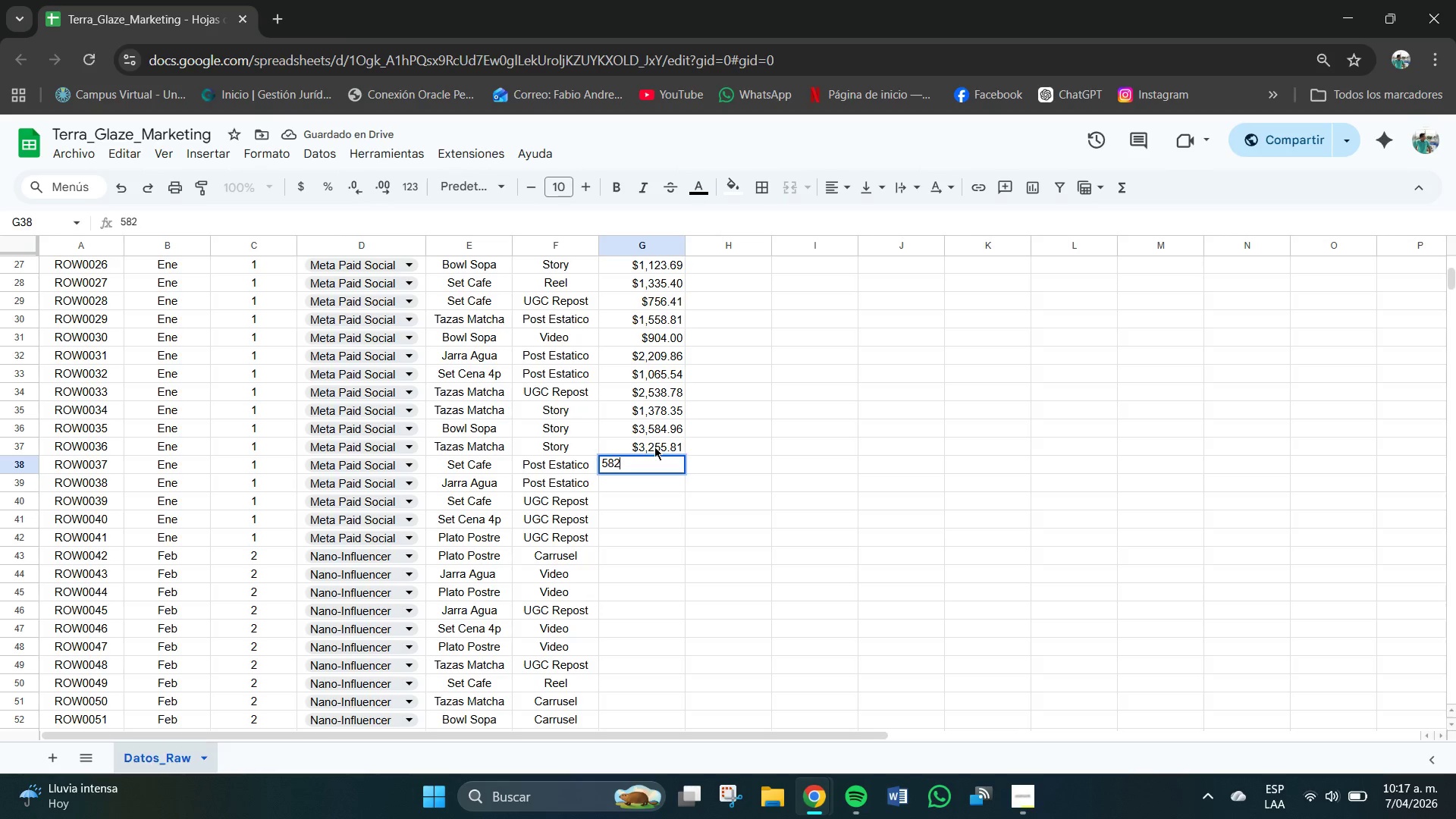 
key(NumpadDecimal)
 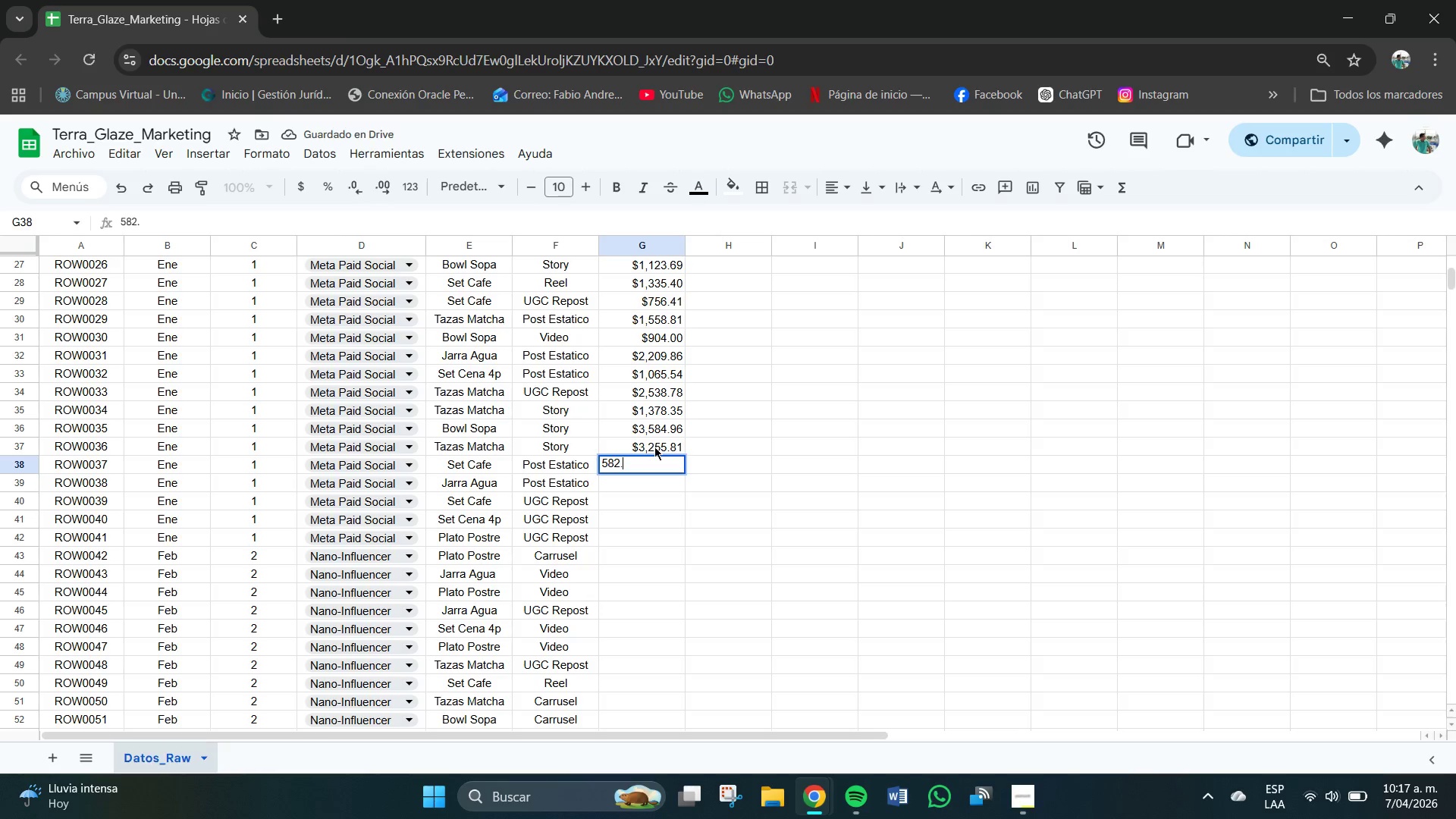 
key(Numpad8)
 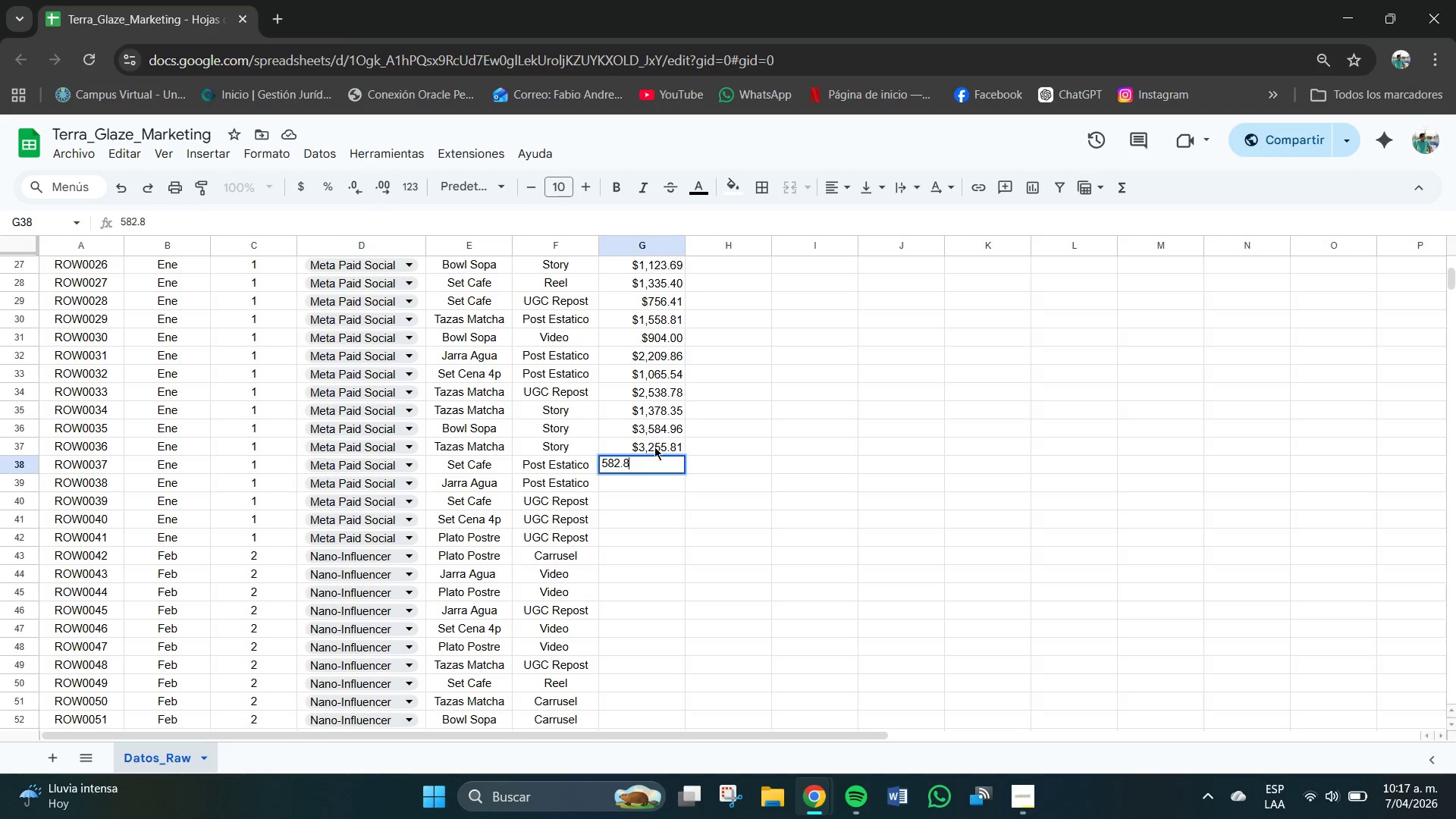 
key(Numpad3)
 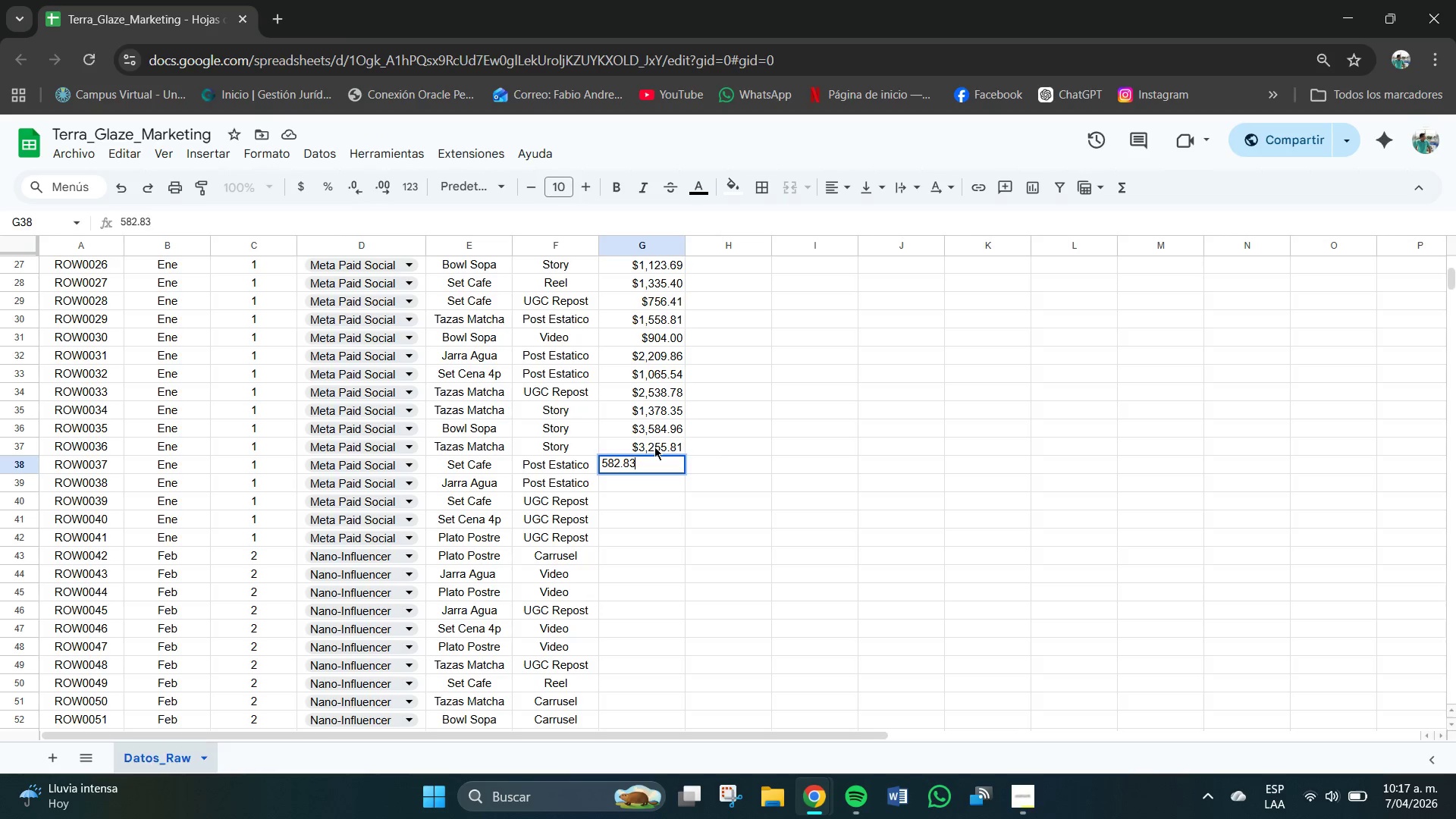 
key(NumpadEnter)
 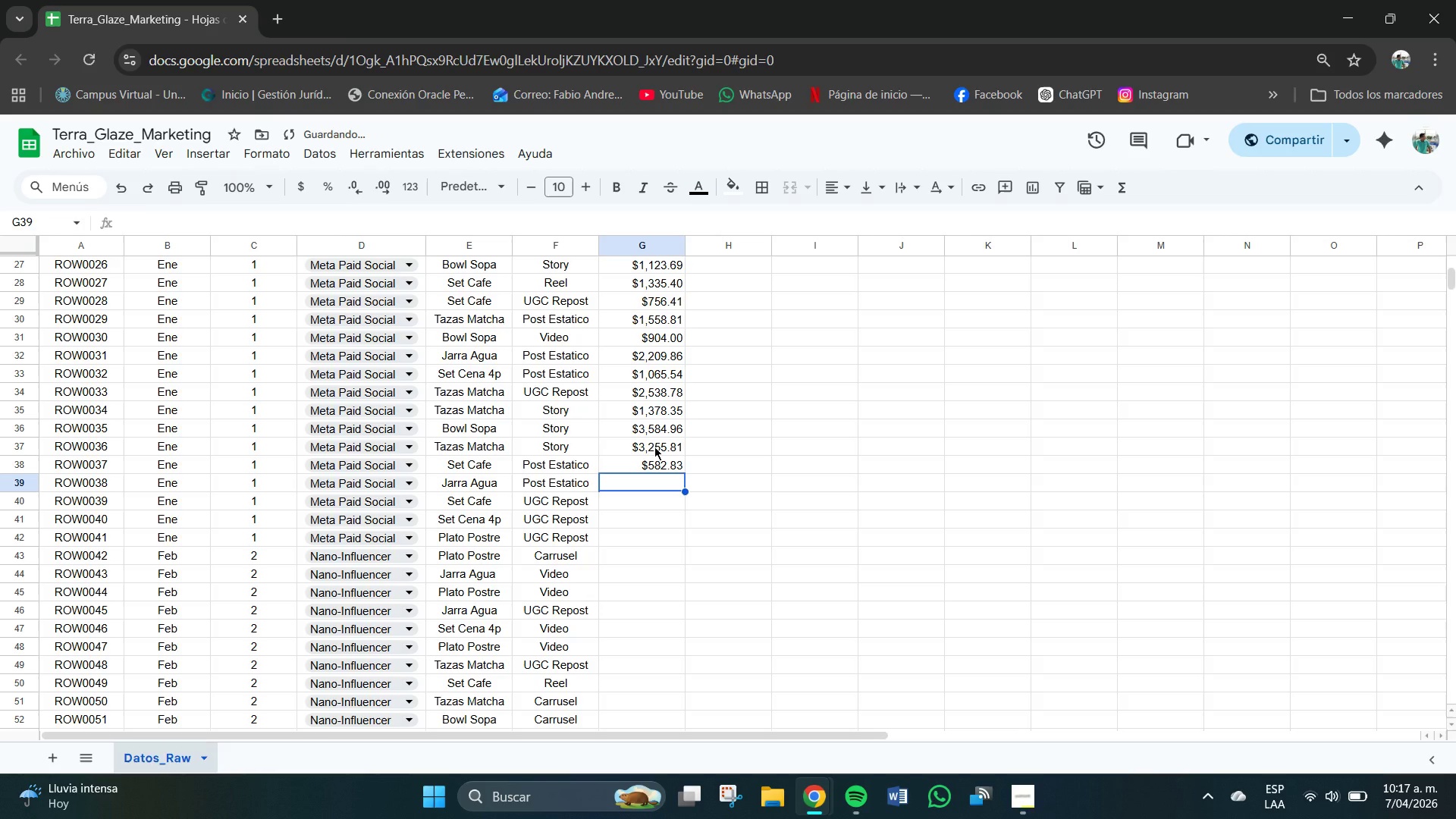 
key(Numpad3)
 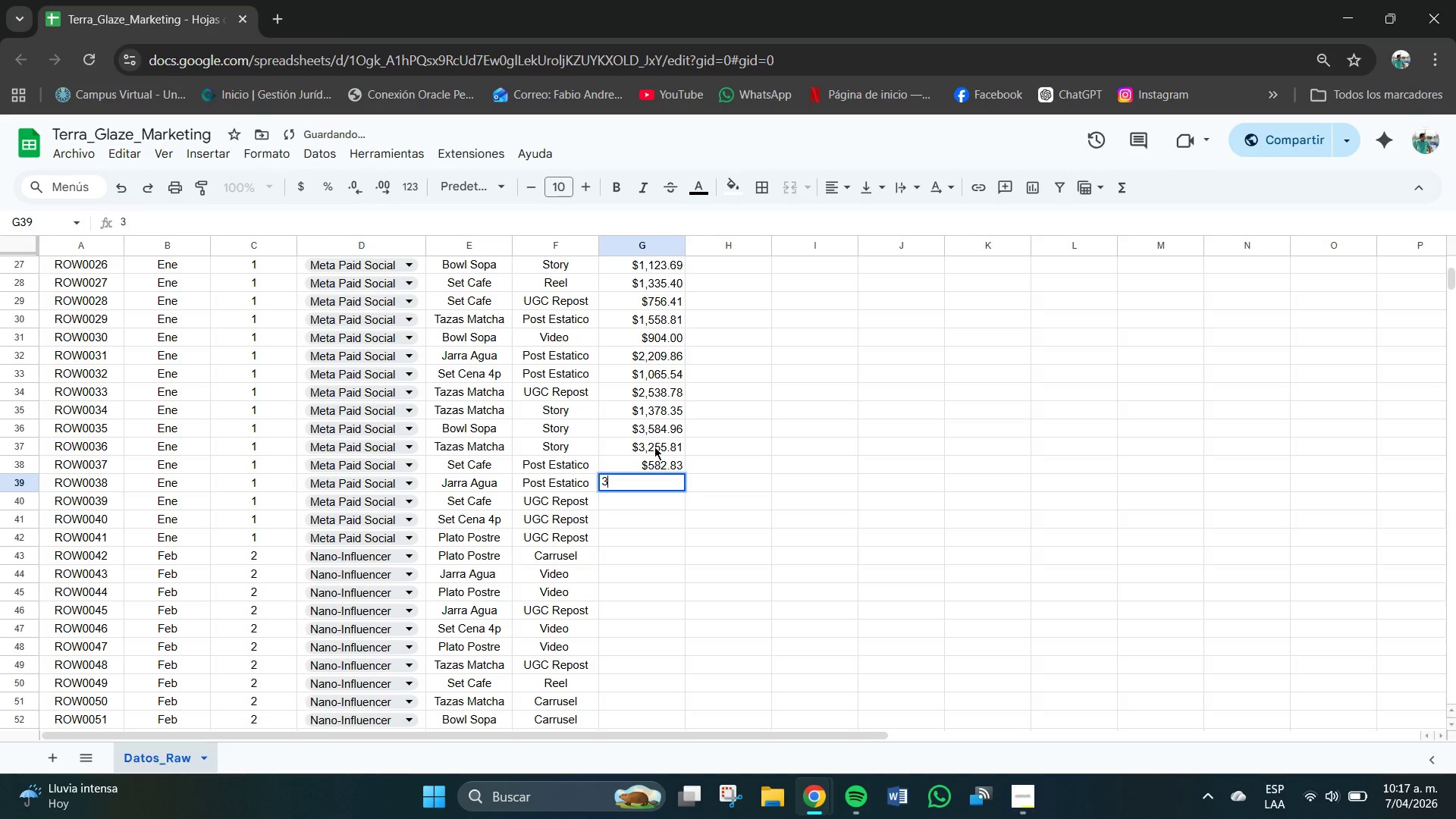 
key(Numpad7)
 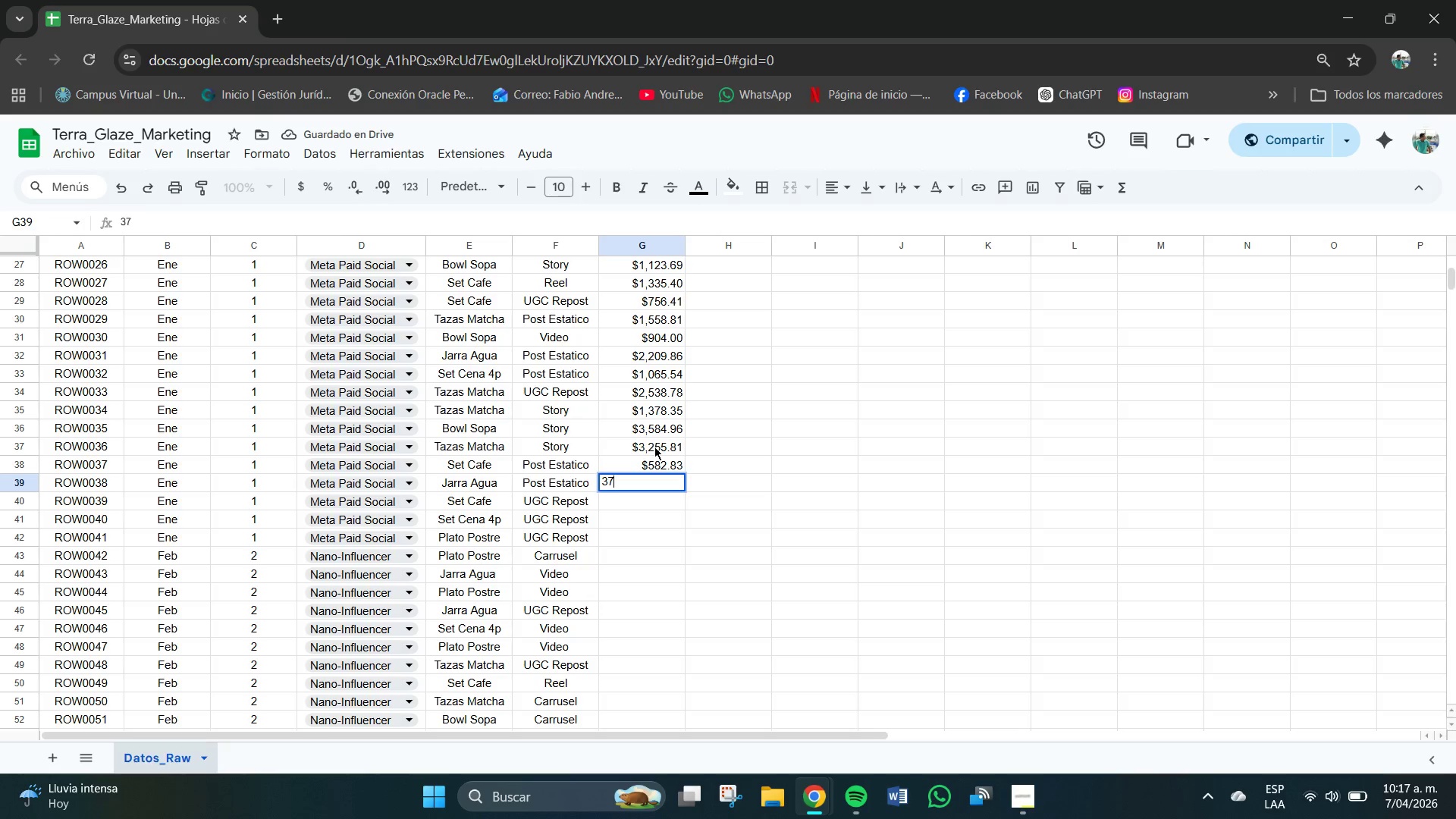 
key(Numpad8)
 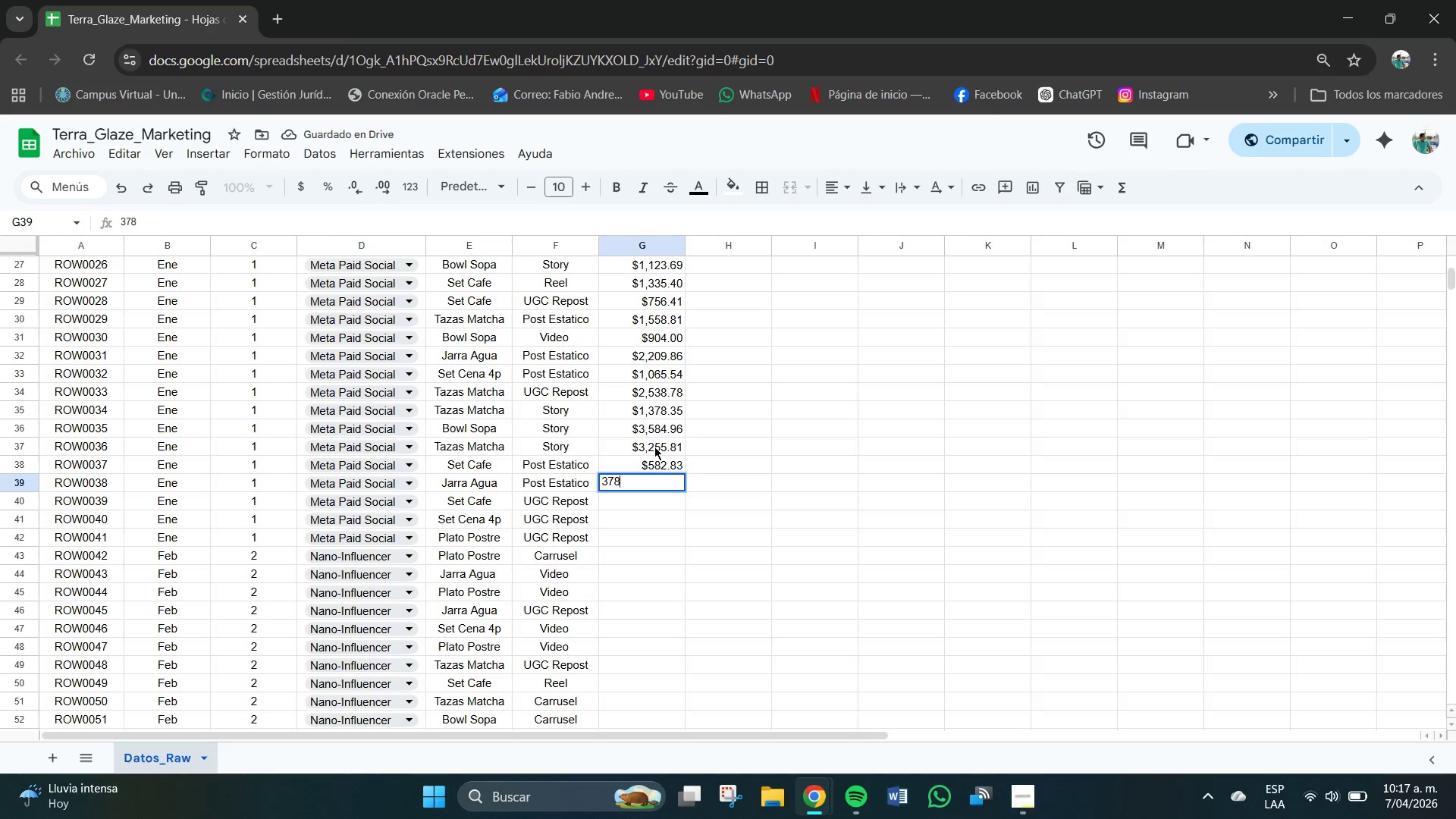 
key(Numpad7)
 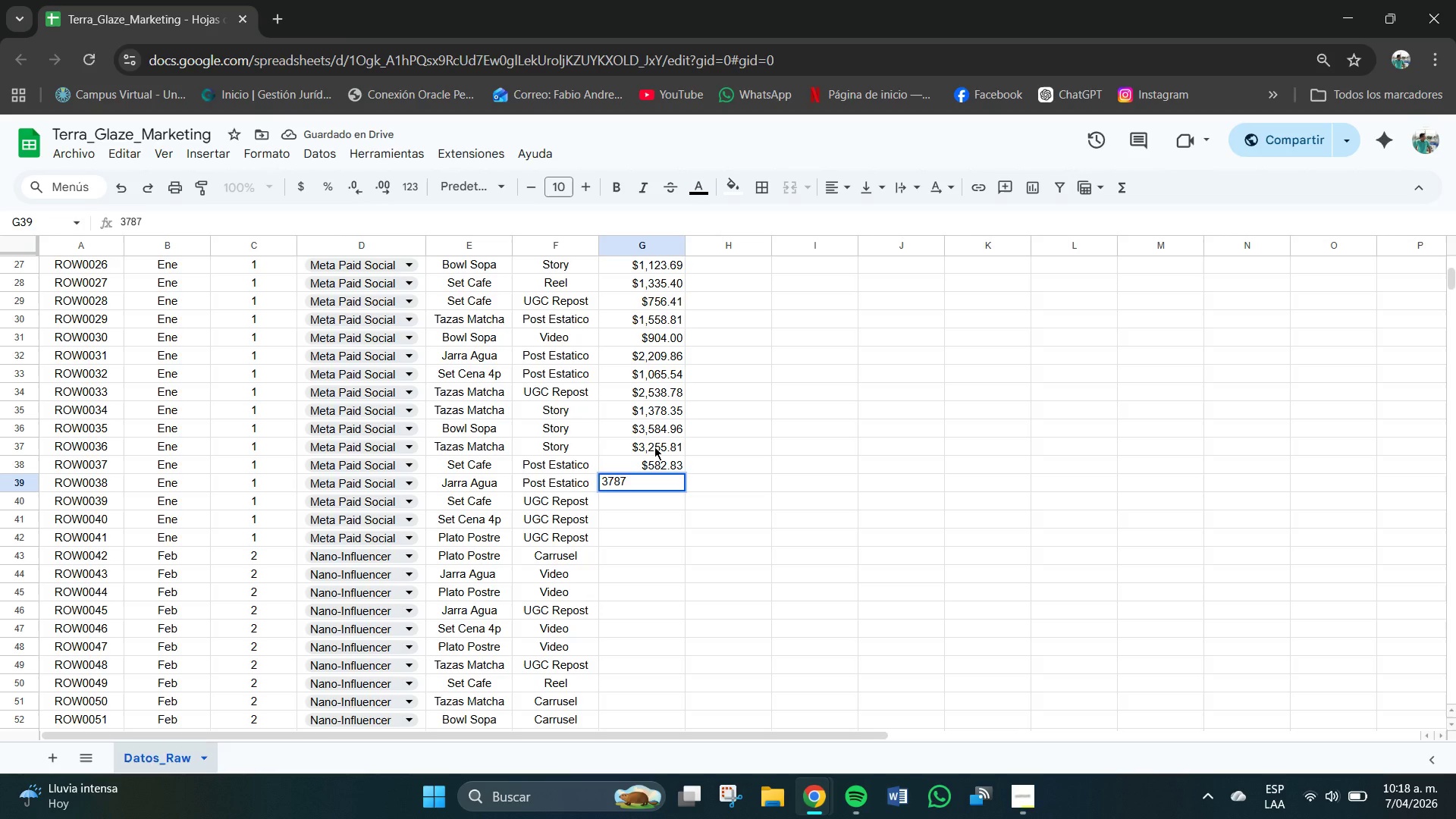 
key(NumpadDecimal)
 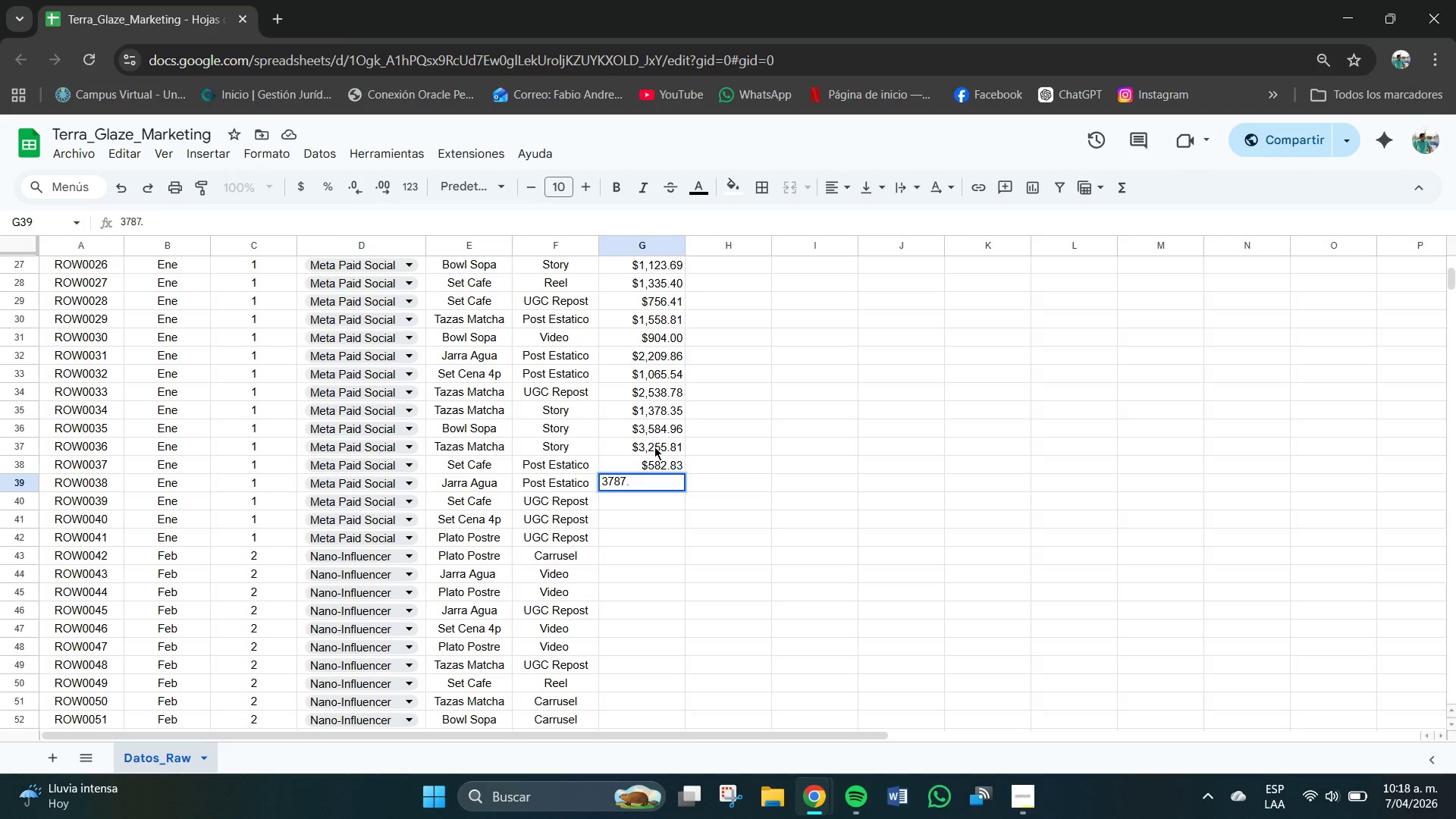 
key(Backspace)
 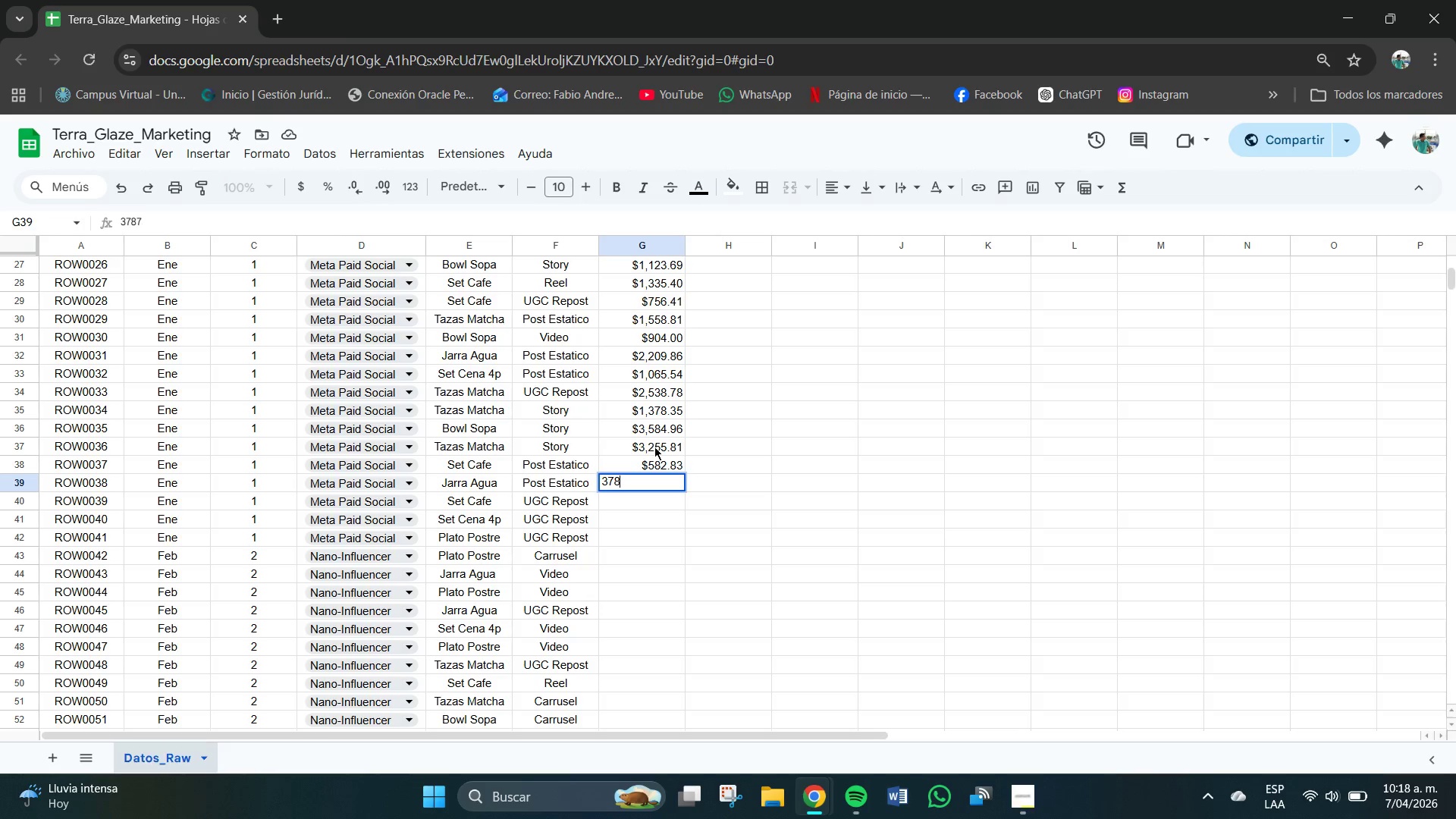 
key(Backspace)
 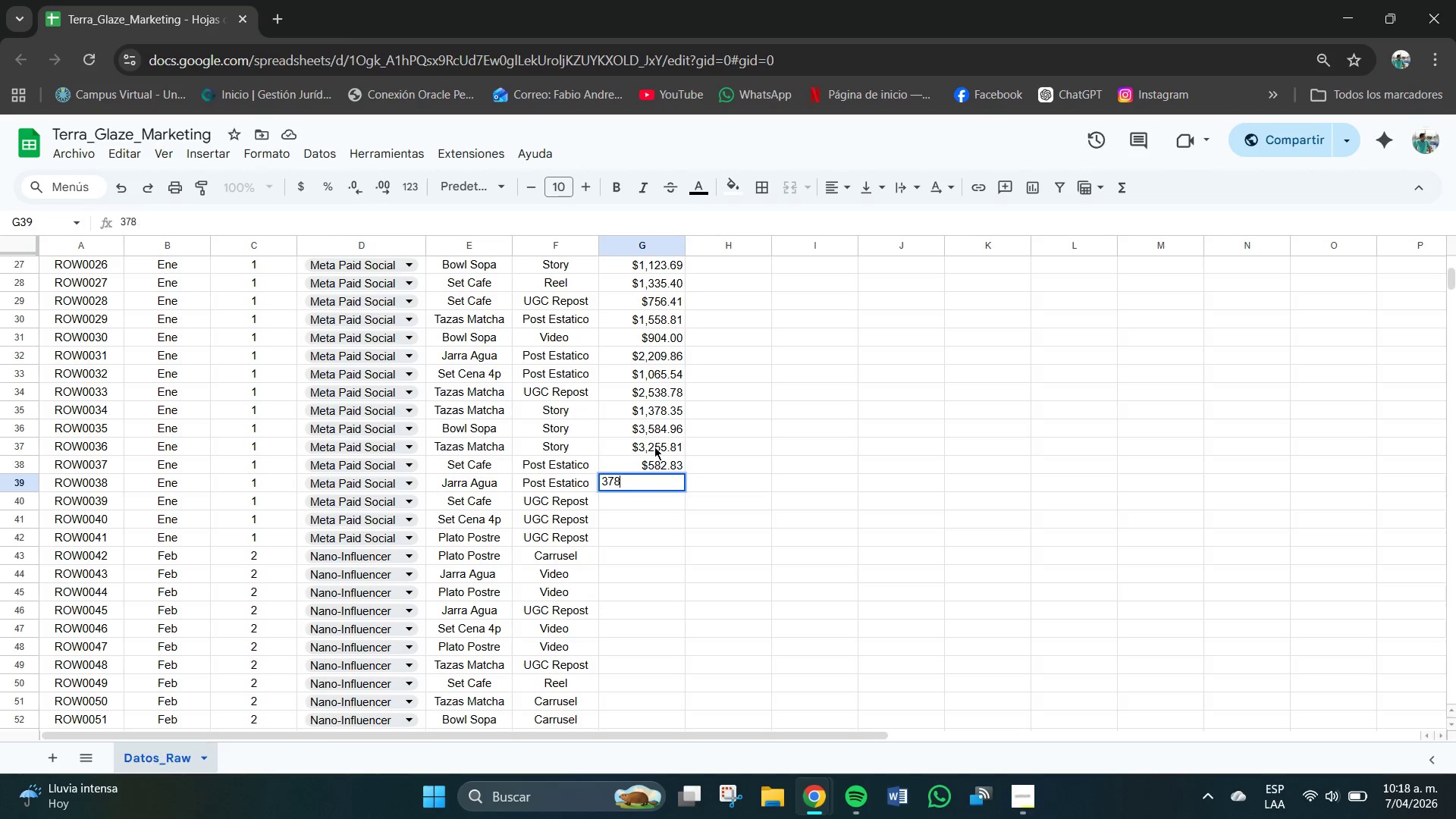 
key(Backspace)
 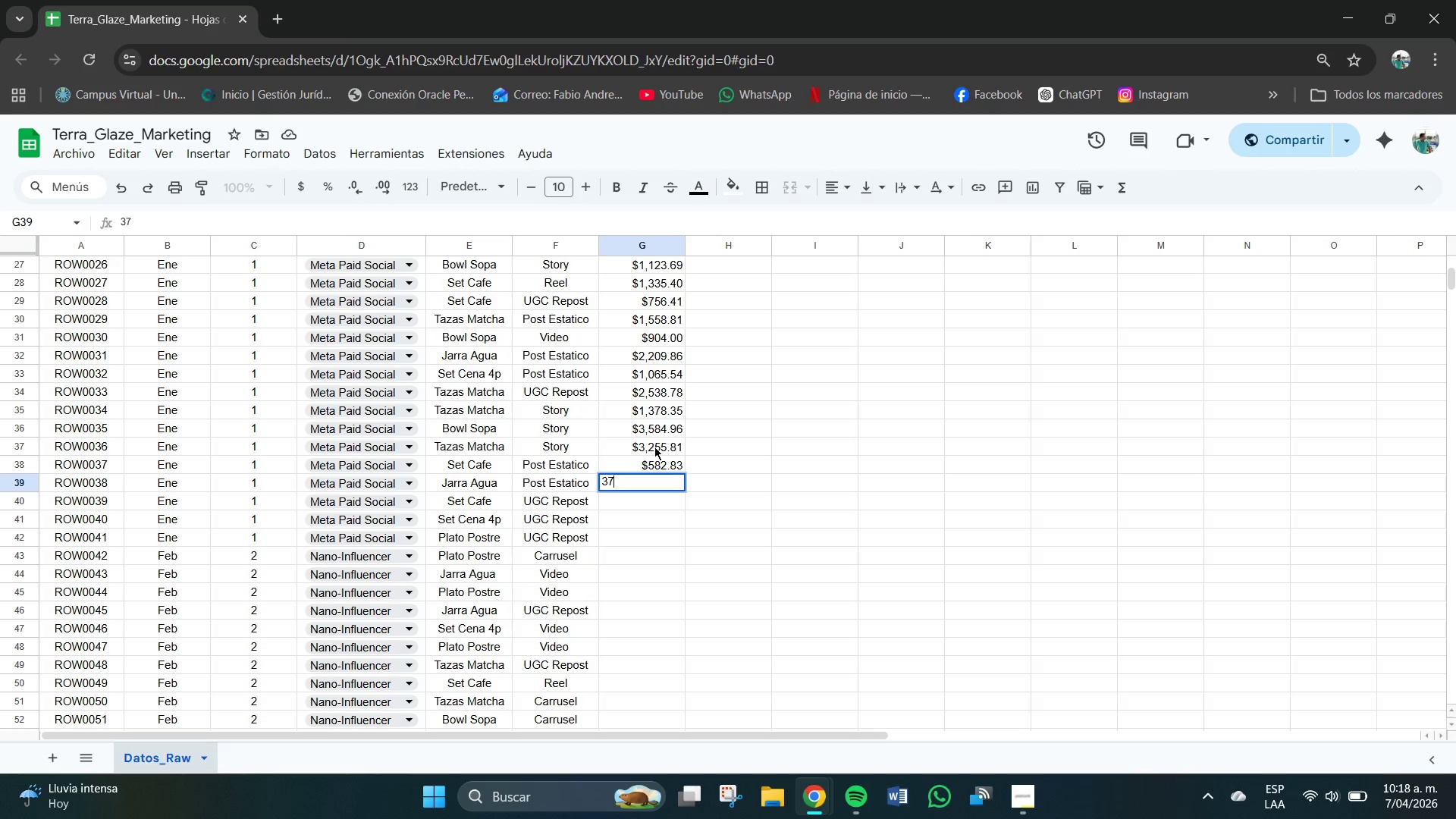 
key(Backspace)
 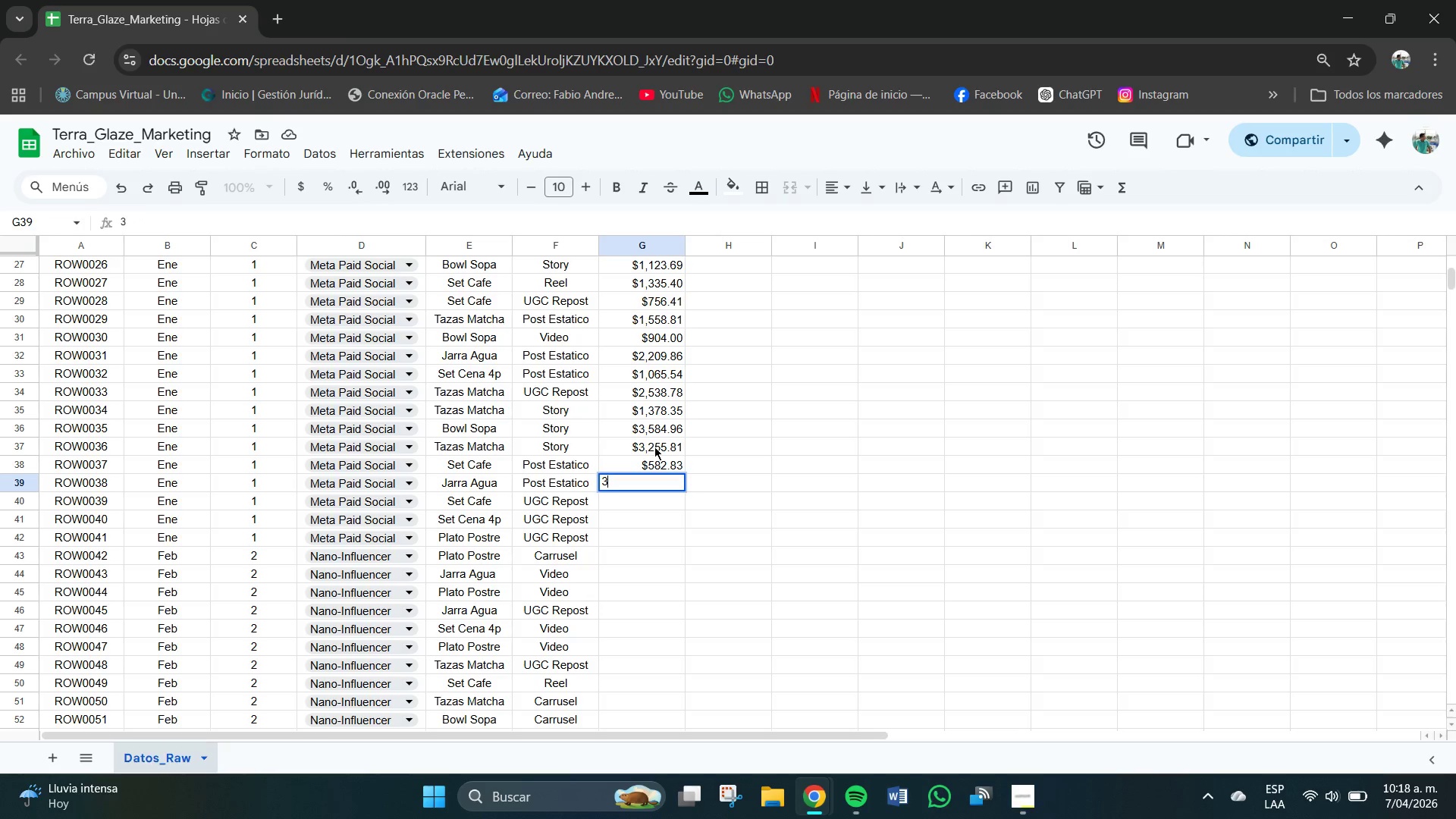 
key(Comma)
 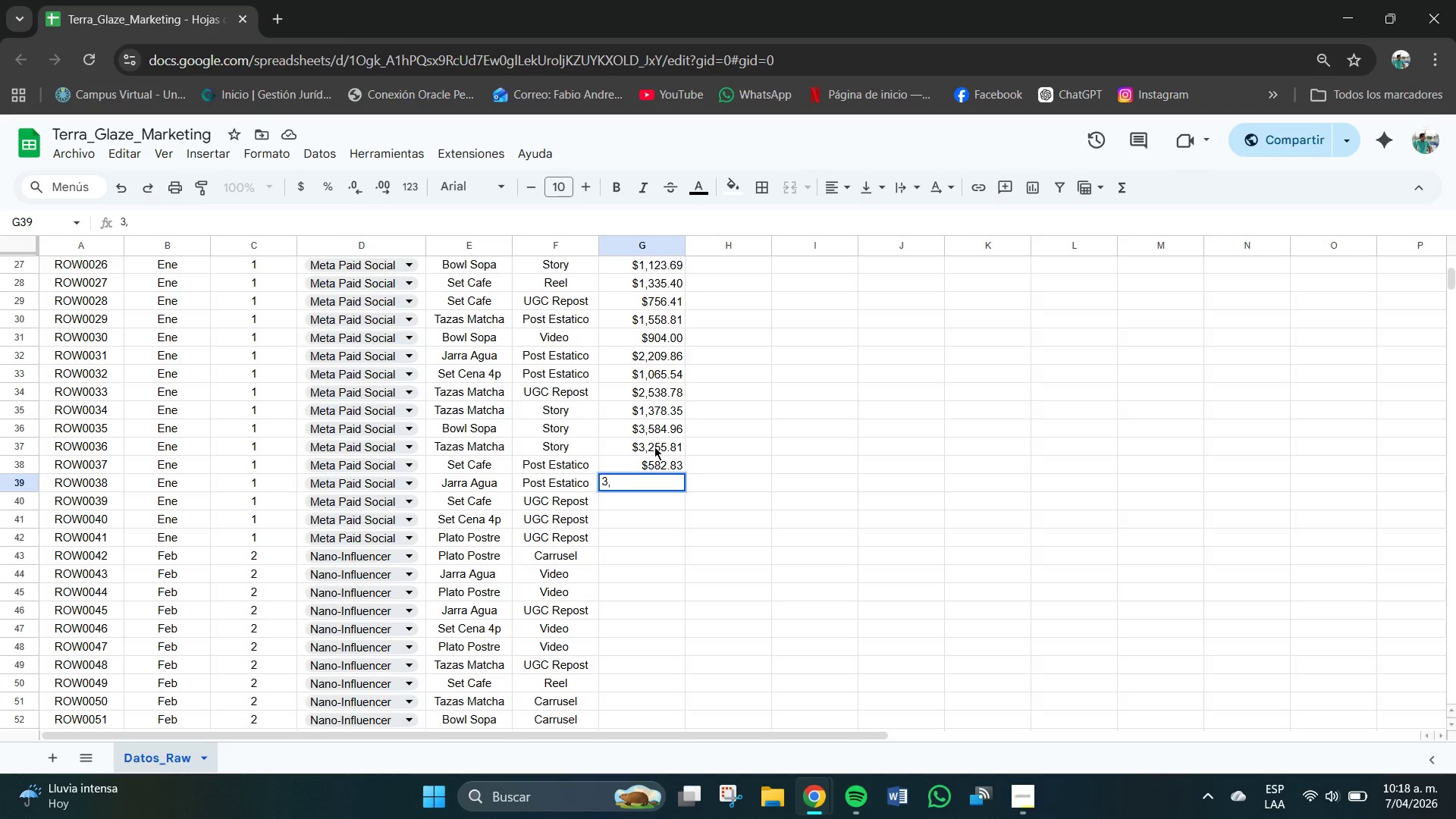 
key(Numpad7)
 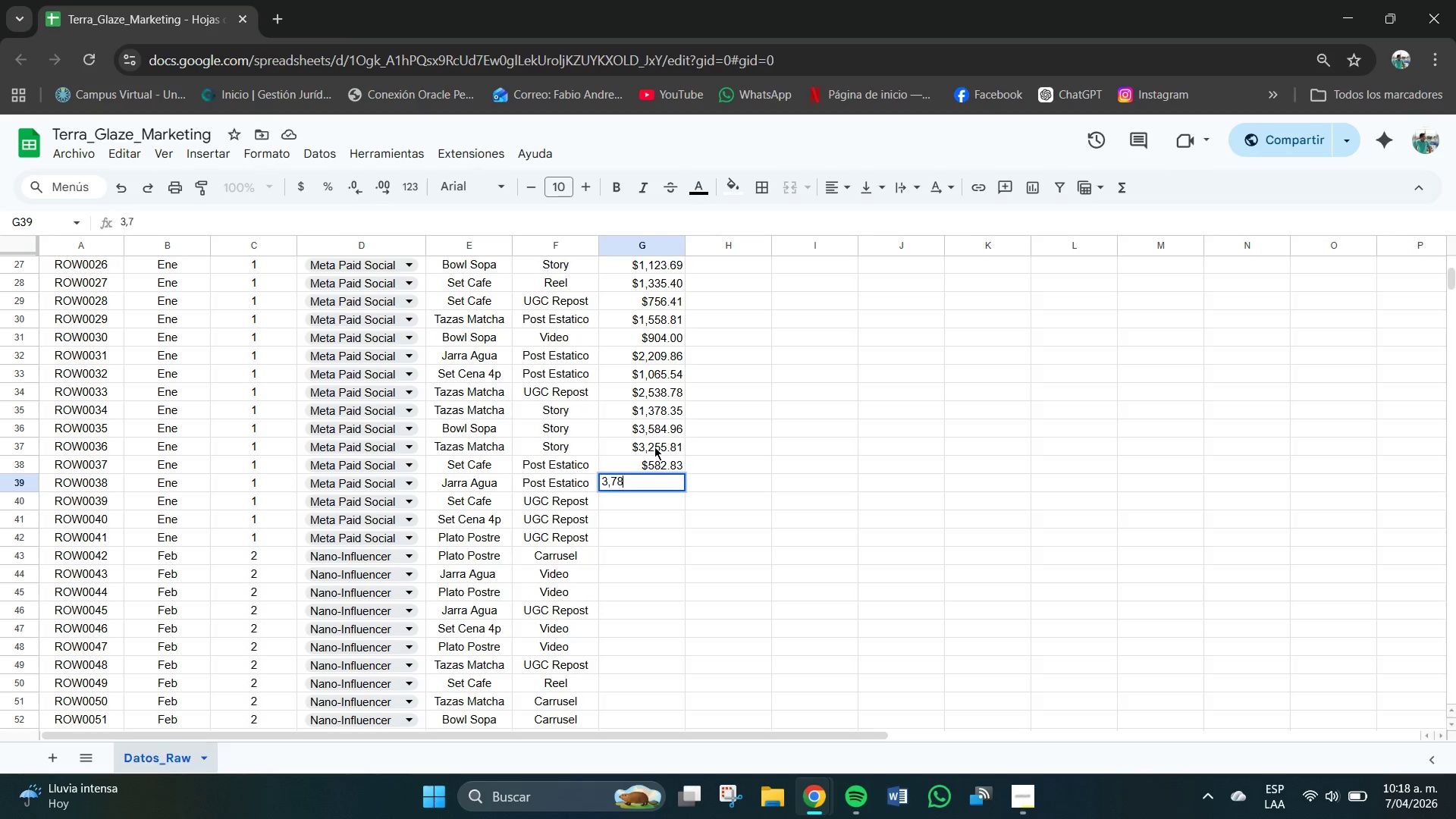 
key(Numpad8)
 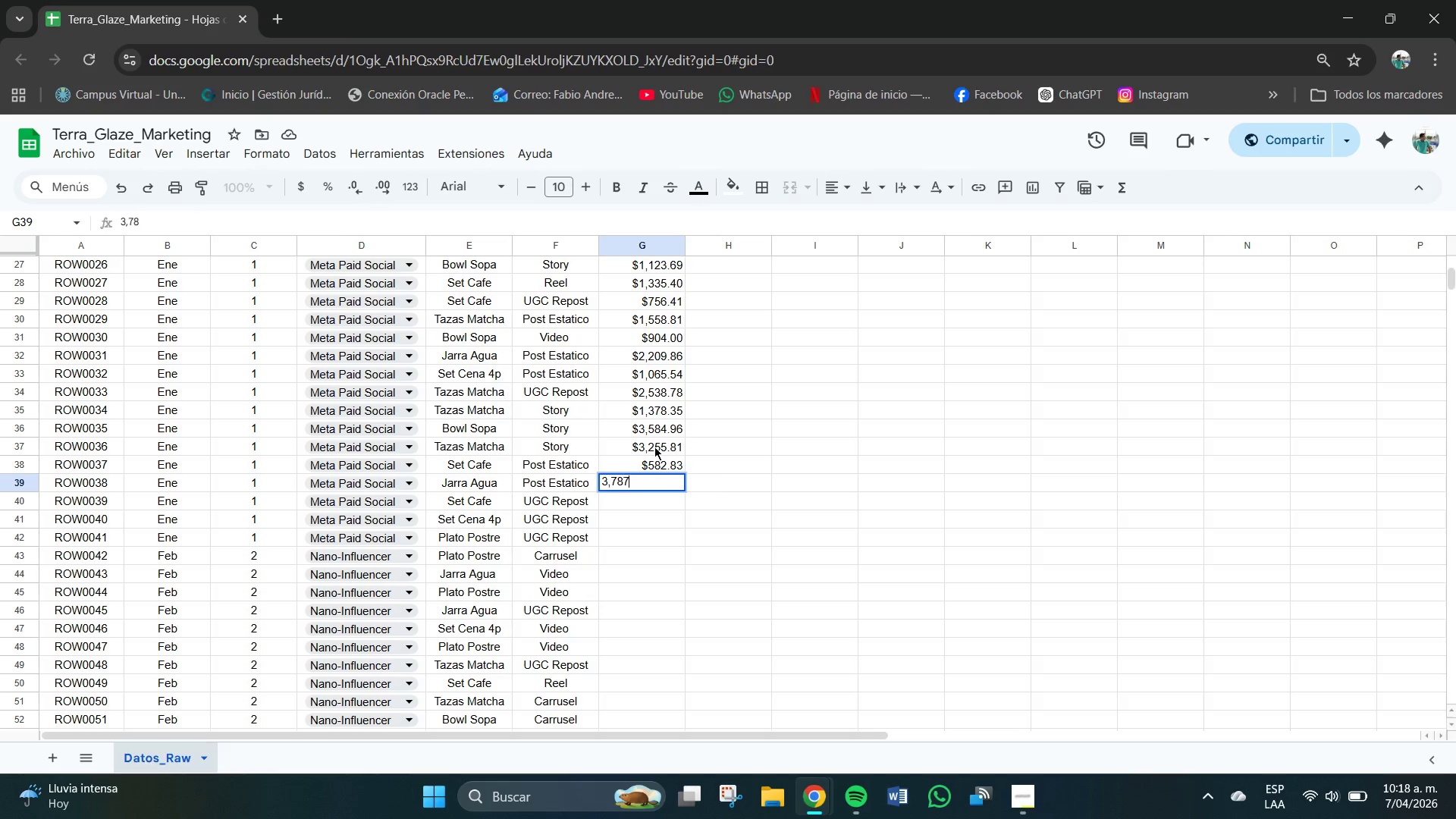 
key(Numpad7)
 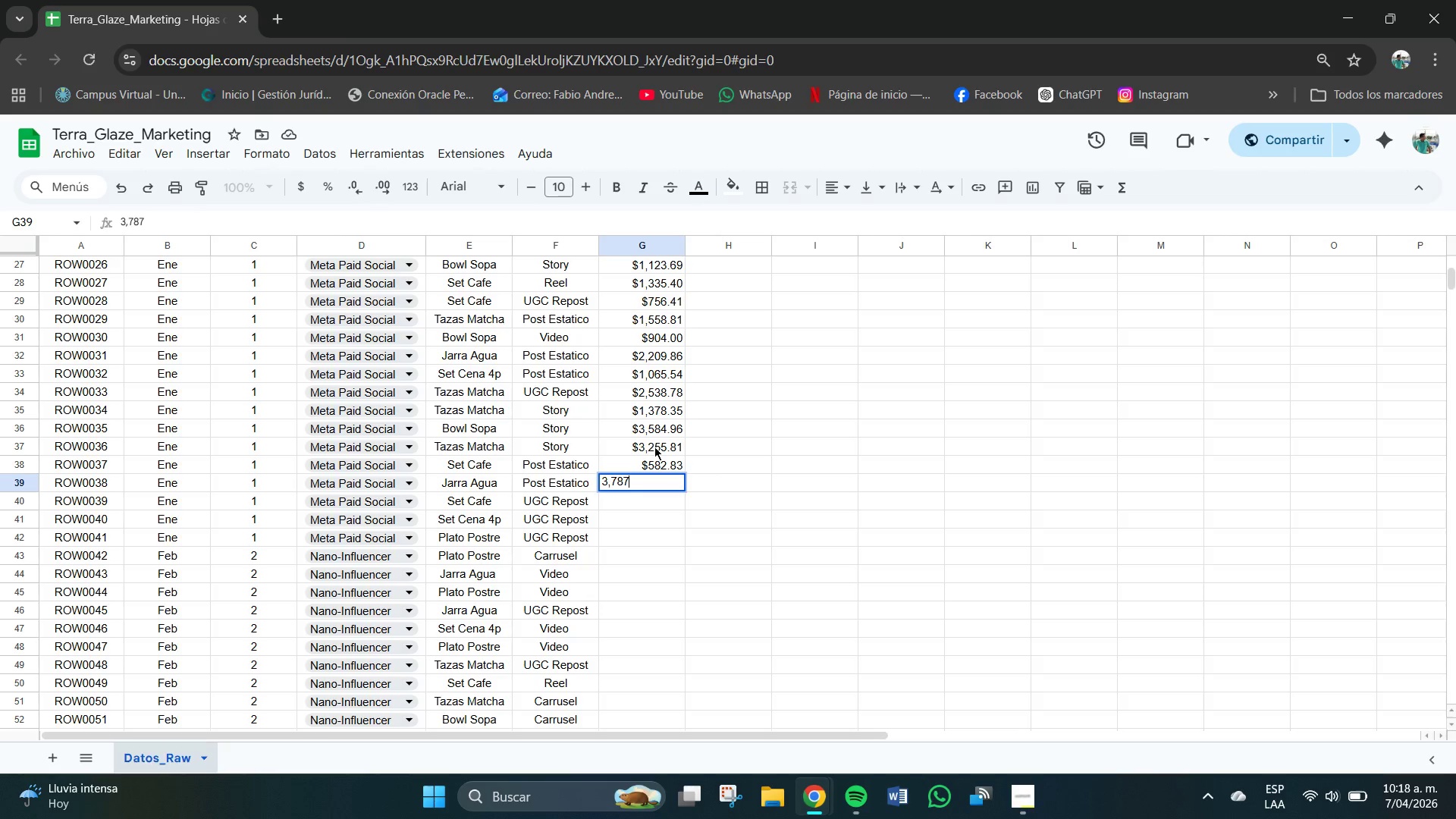 
key(NumpadDecimal)
 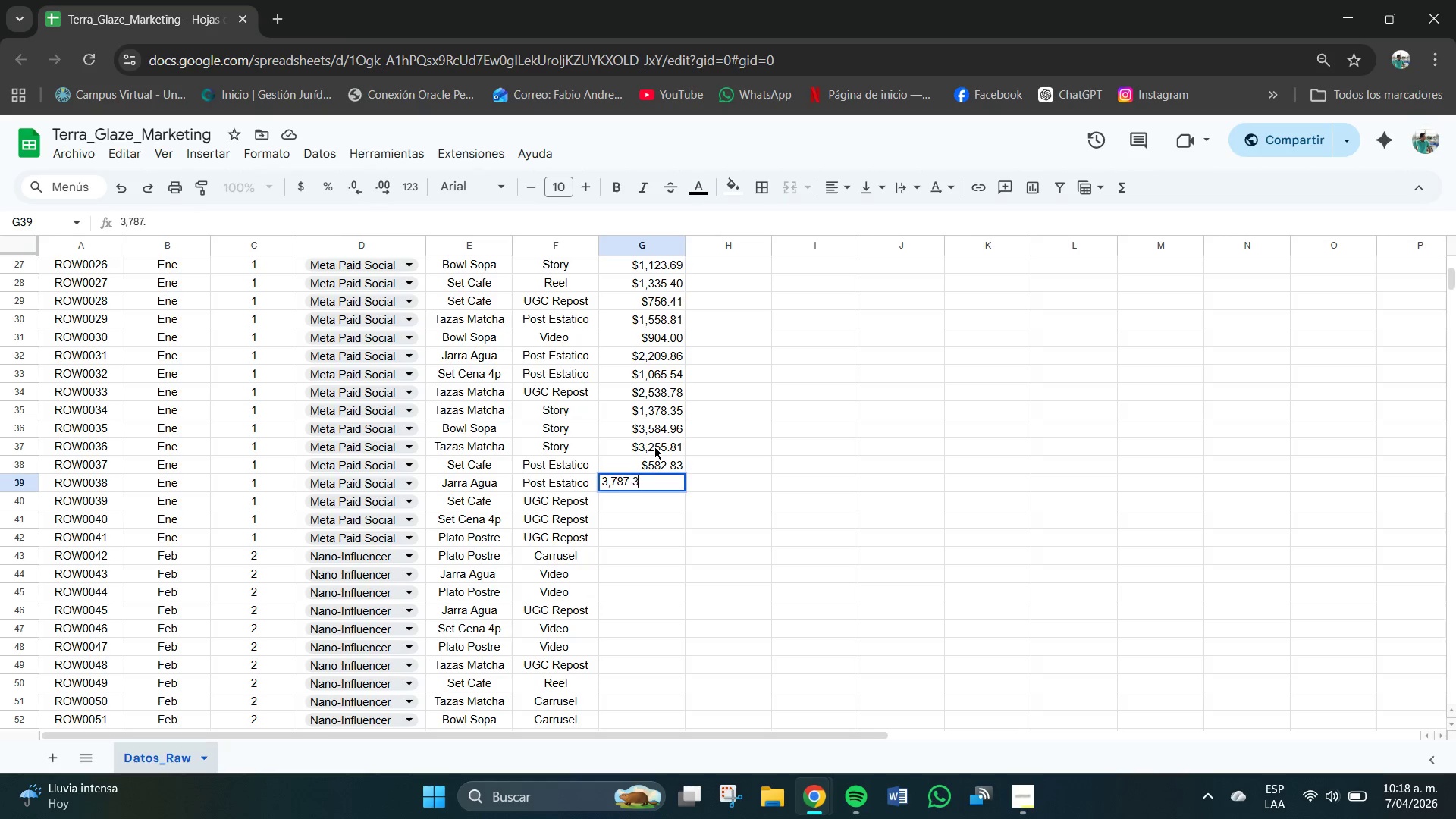 
key(Numpad3)
 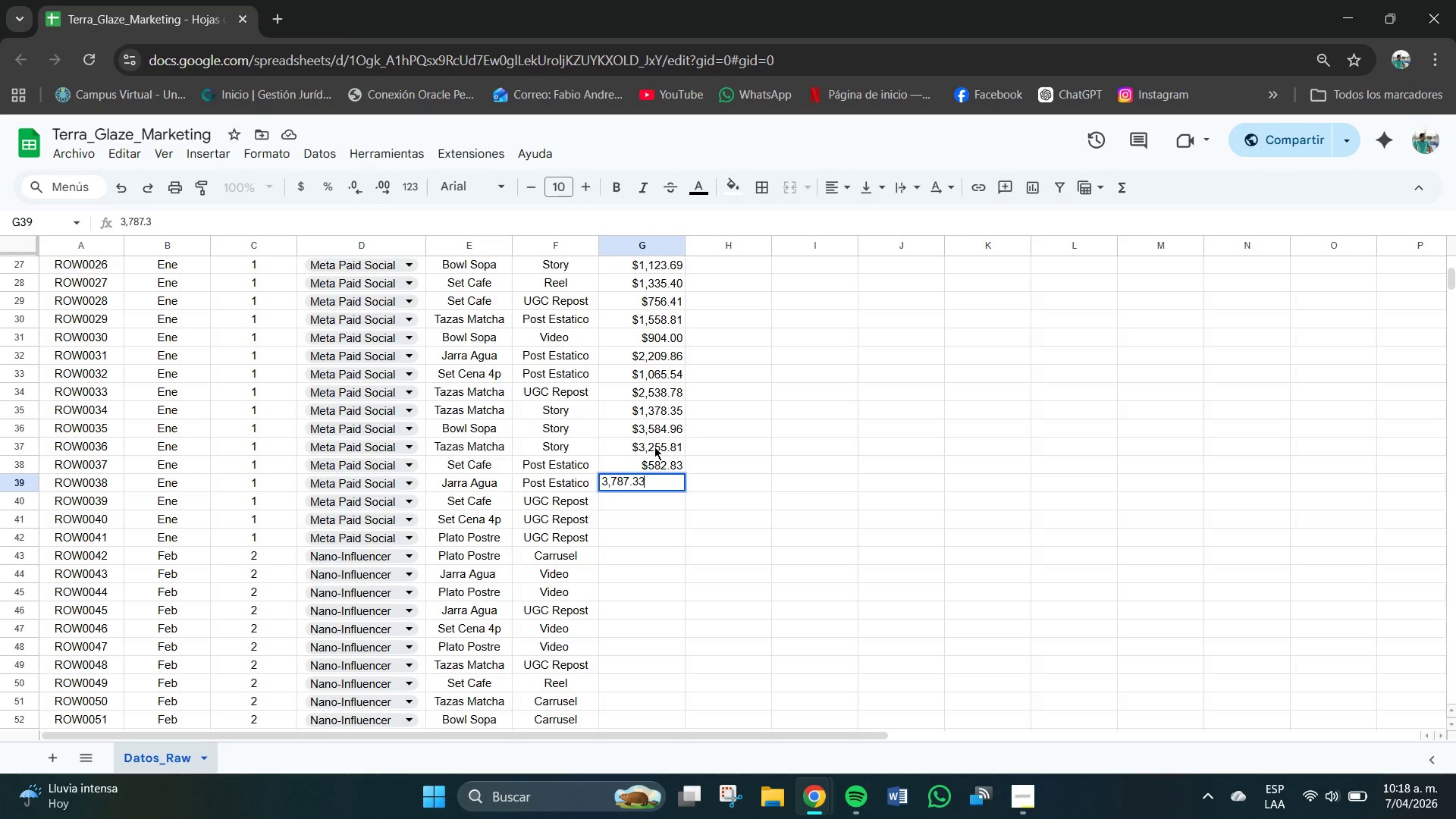 
key(Numpad3)
 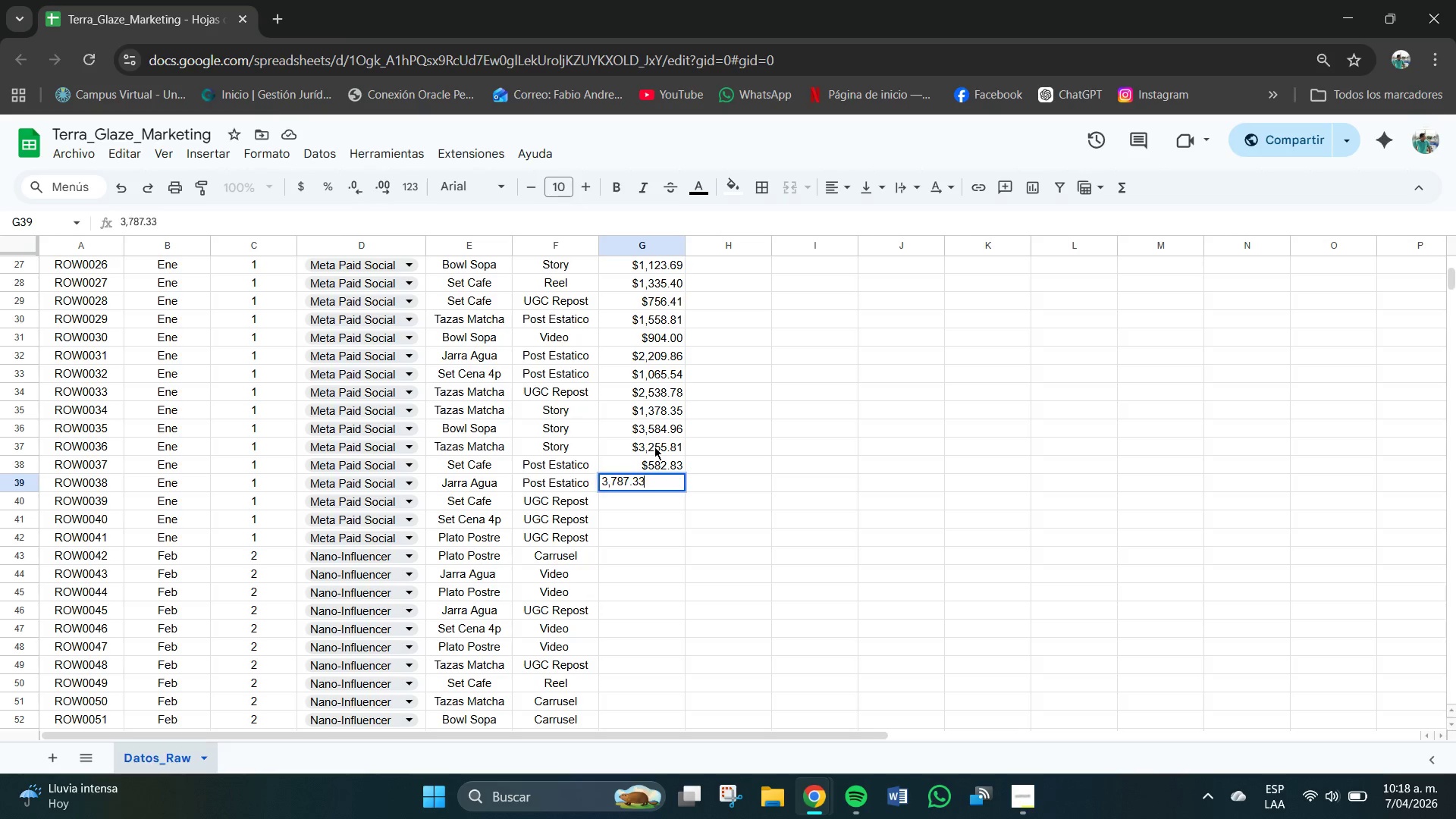 
key(NumpadEnter)
 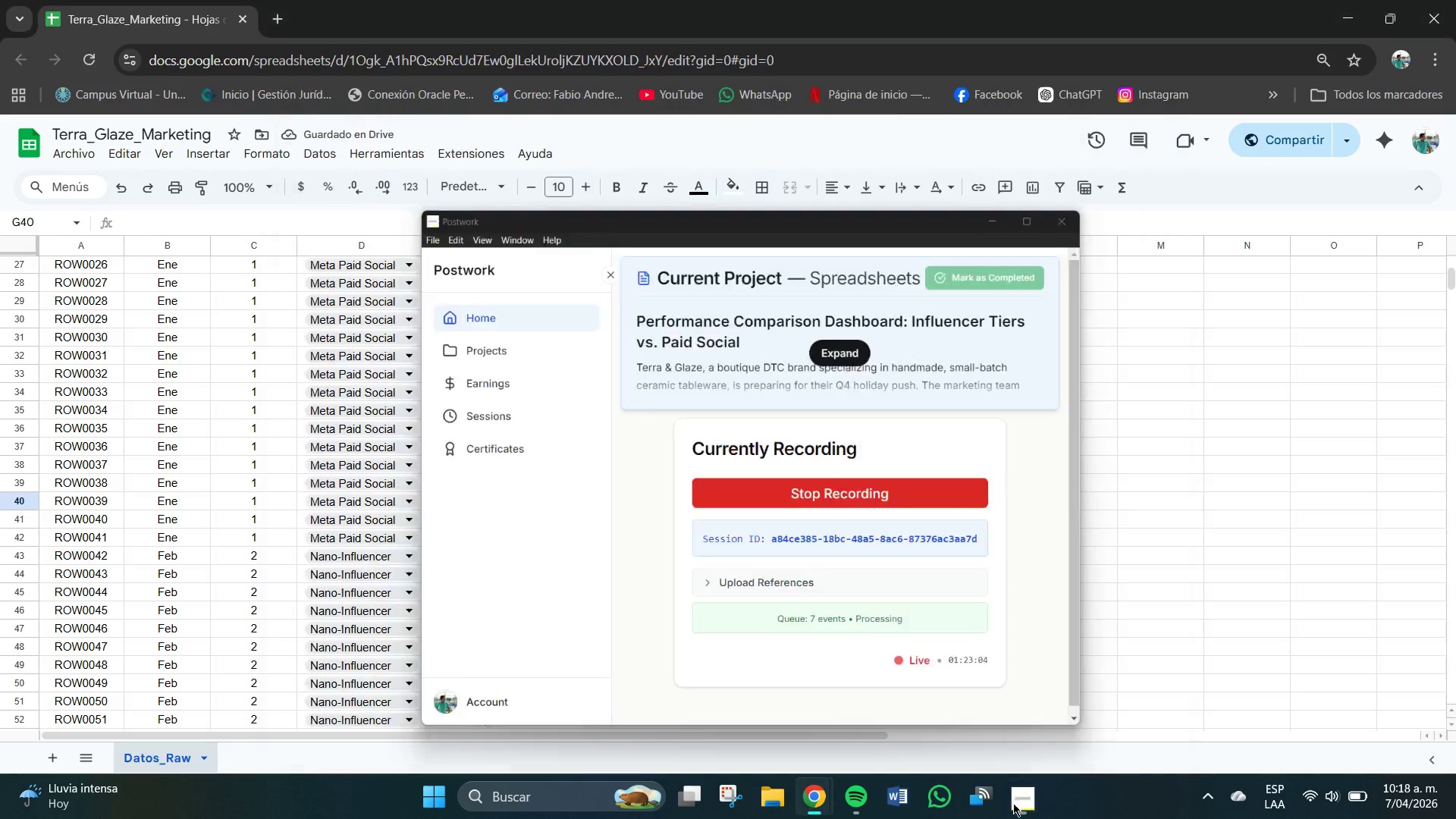 
left_click([645, 503])
 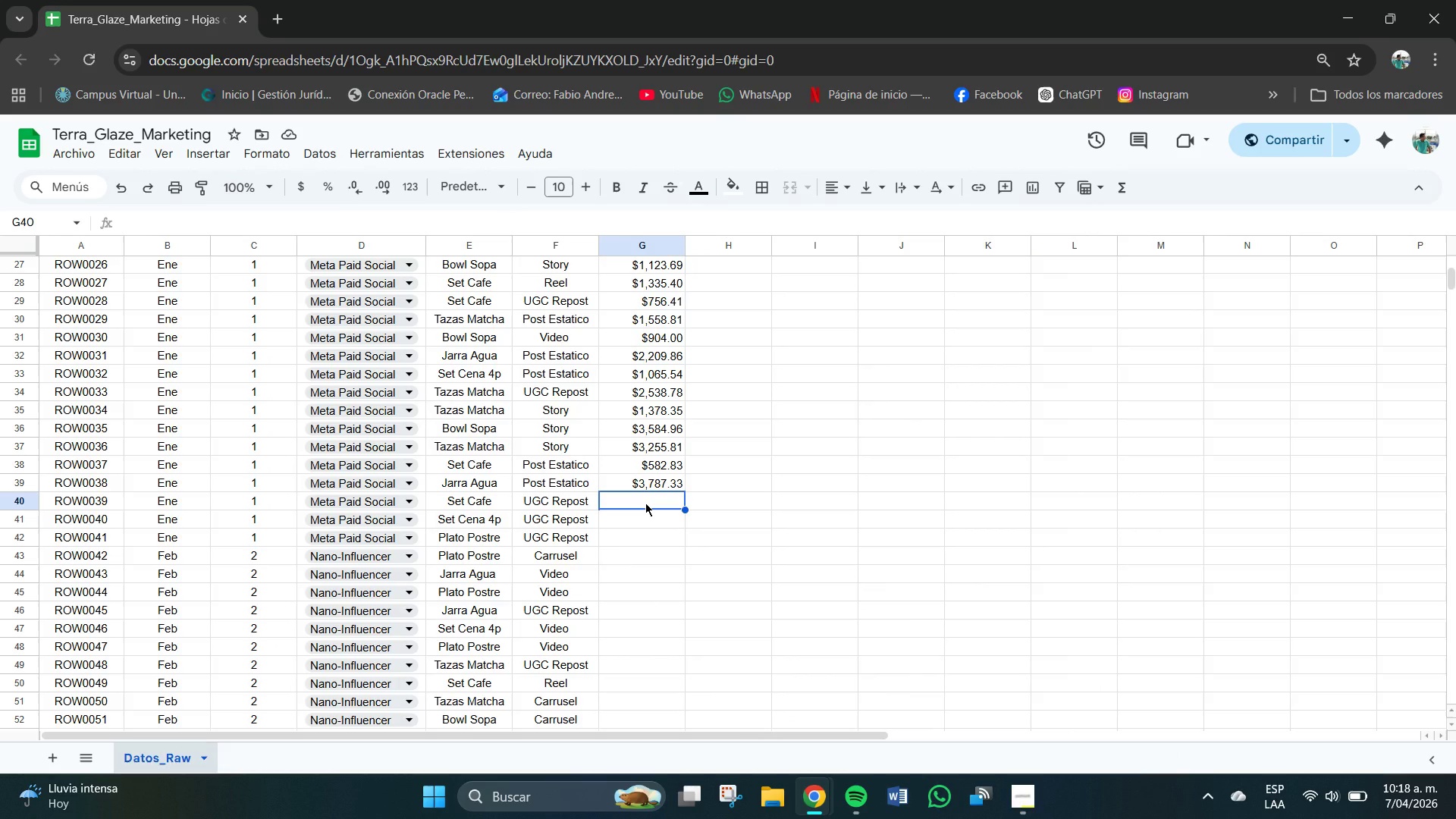 
key(Numpad2)
 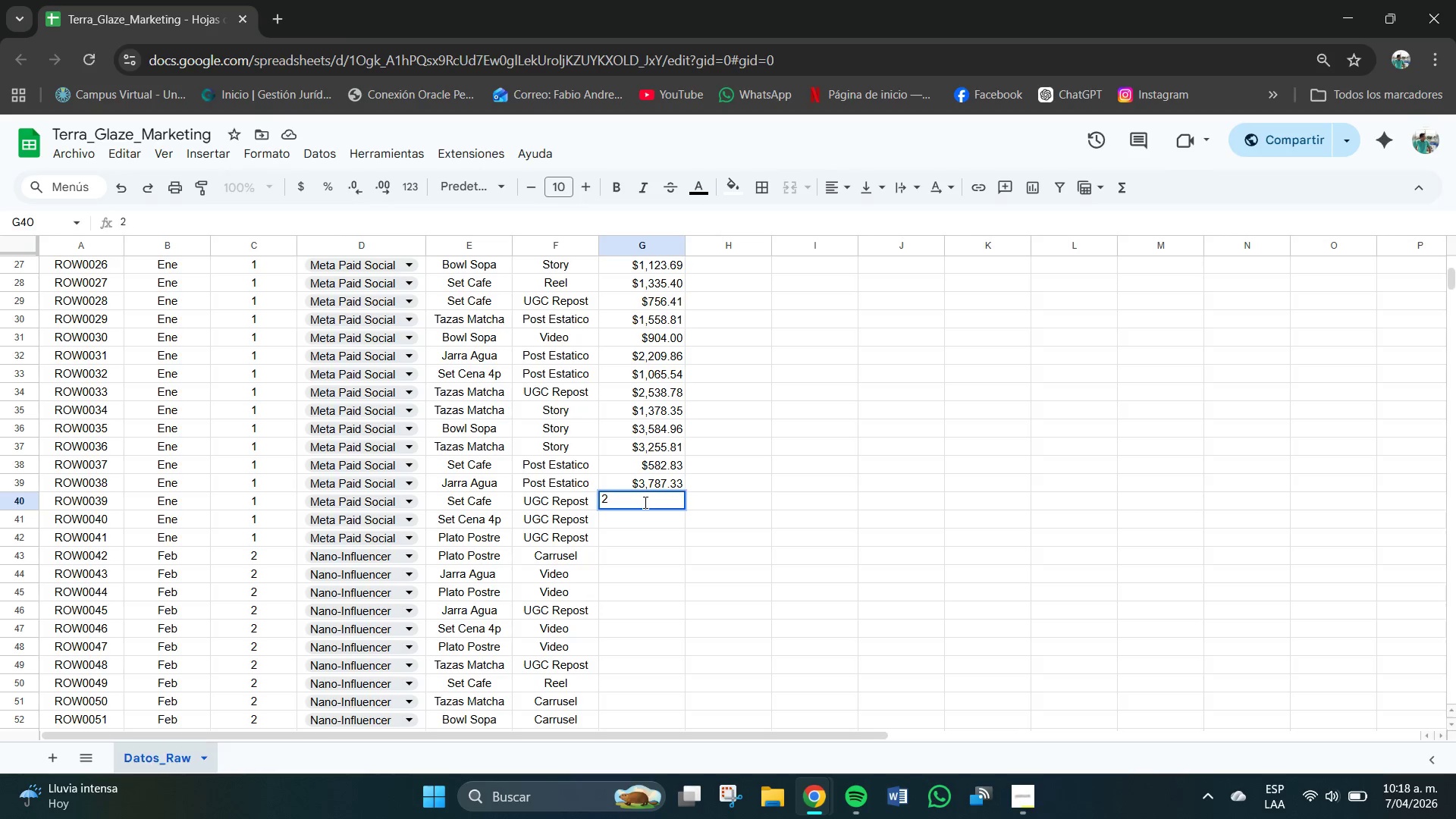 
key(Comma)
 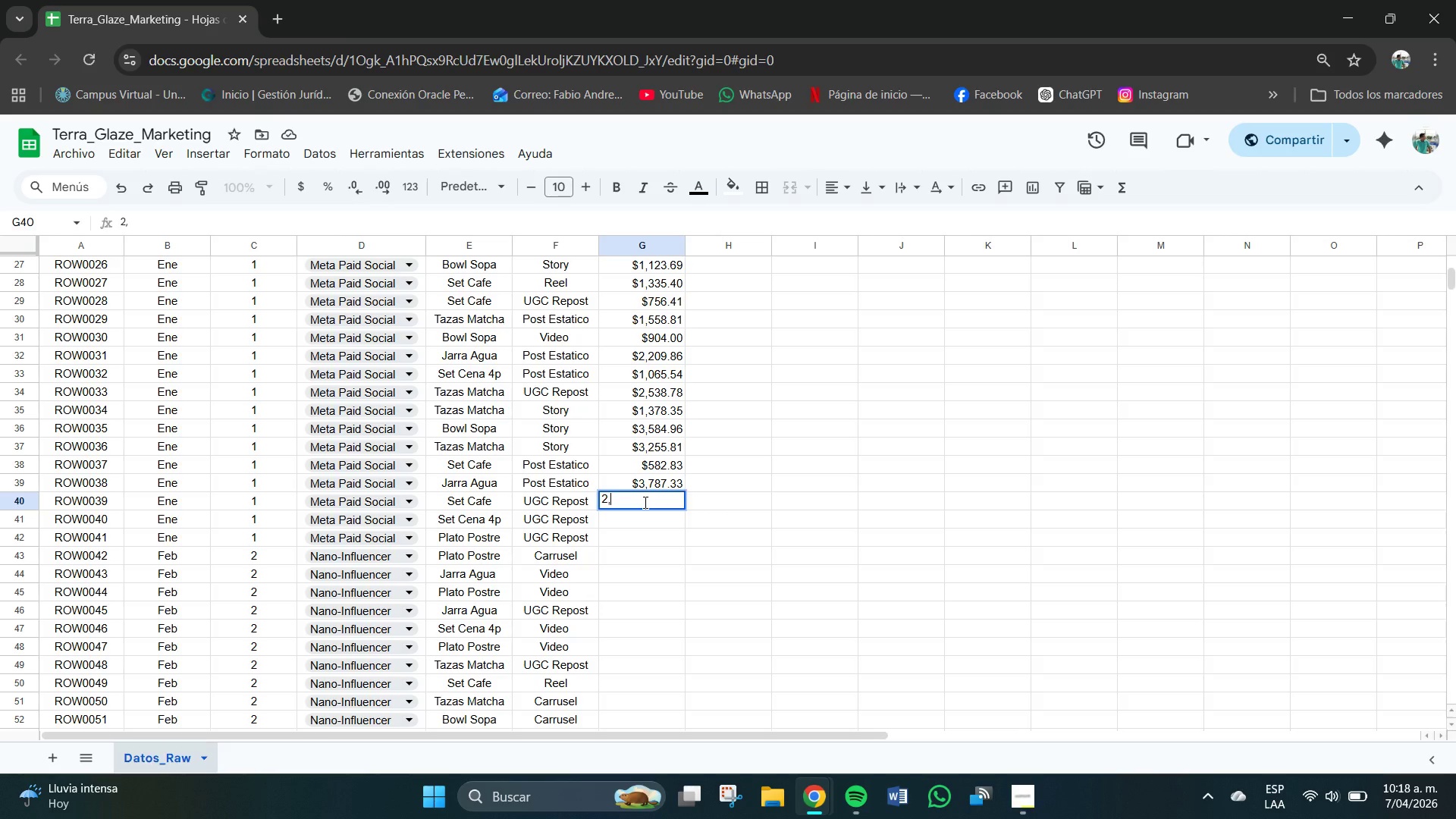 
key(Numpad0)
 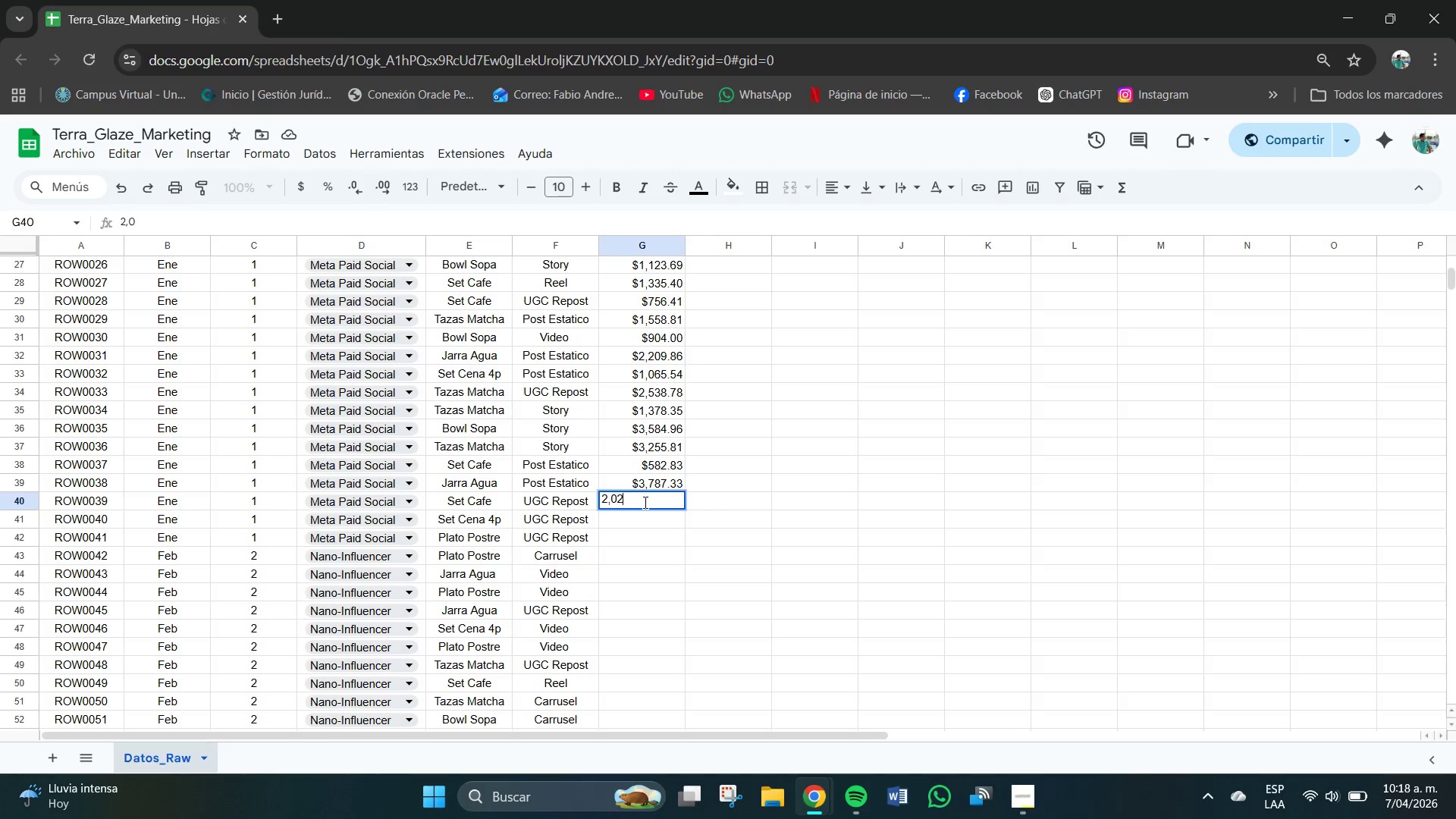 
key(Numpad2)
 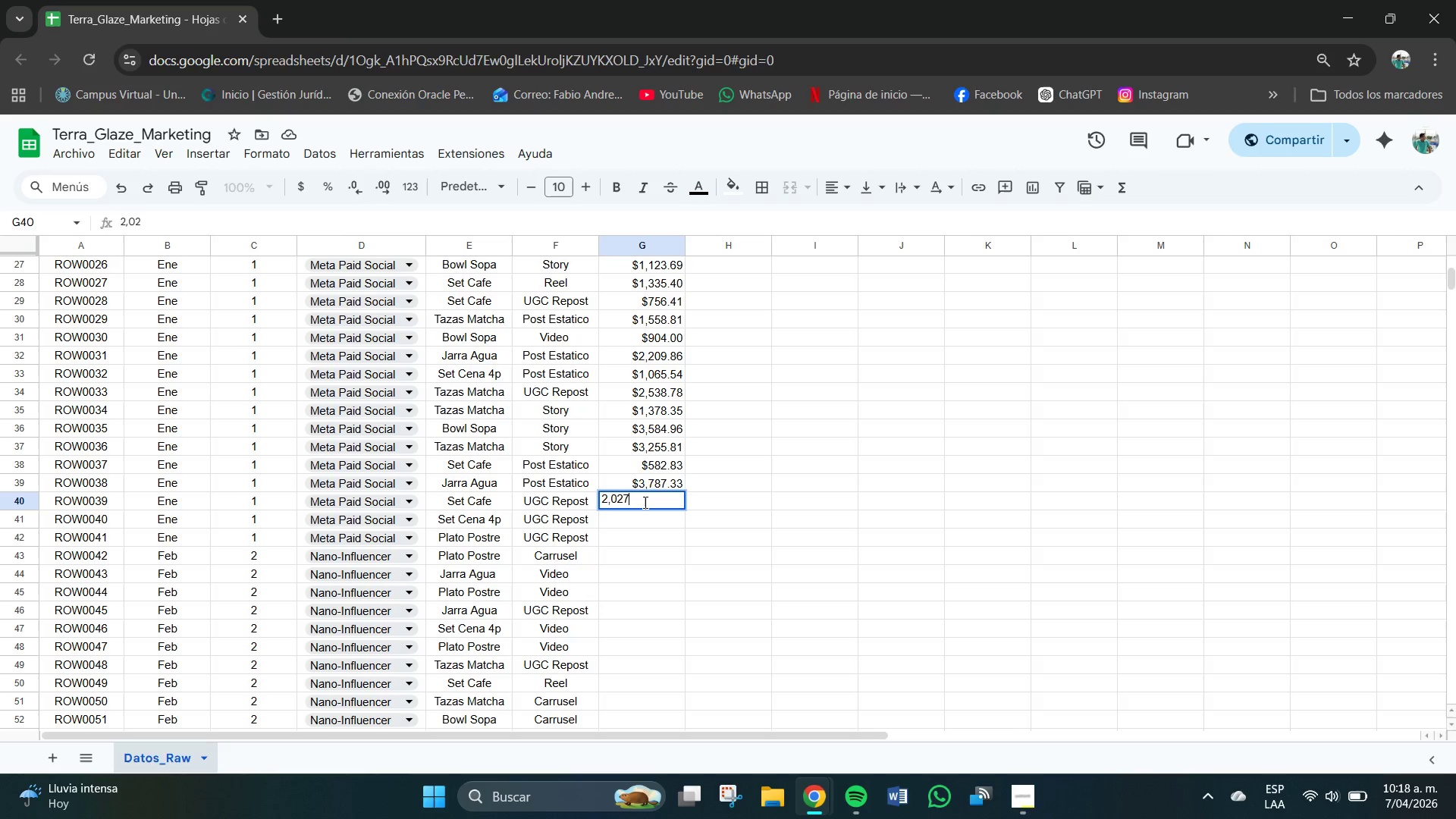 
key(Numpad7)
 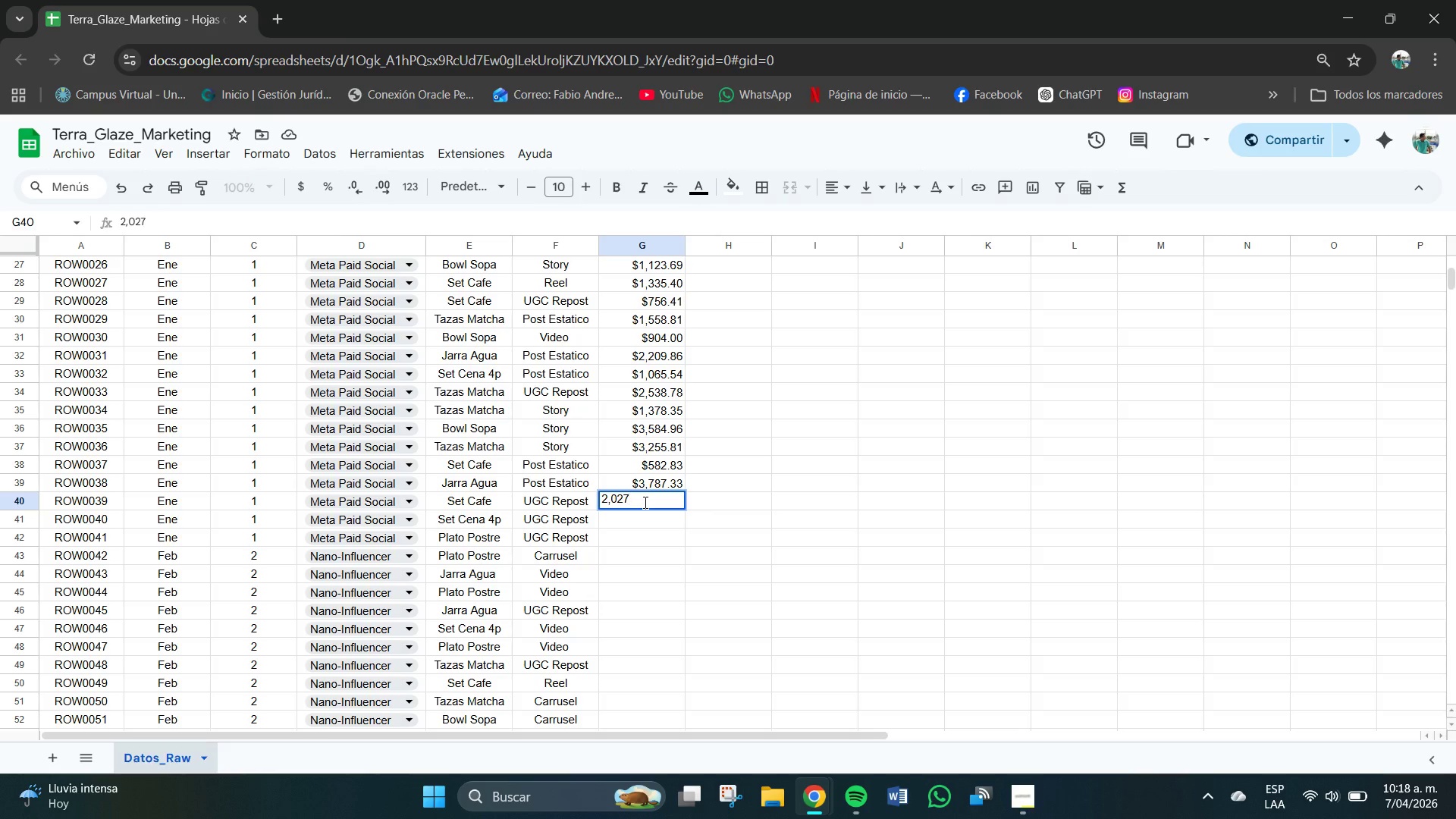 
key(NumpadDecimal)
 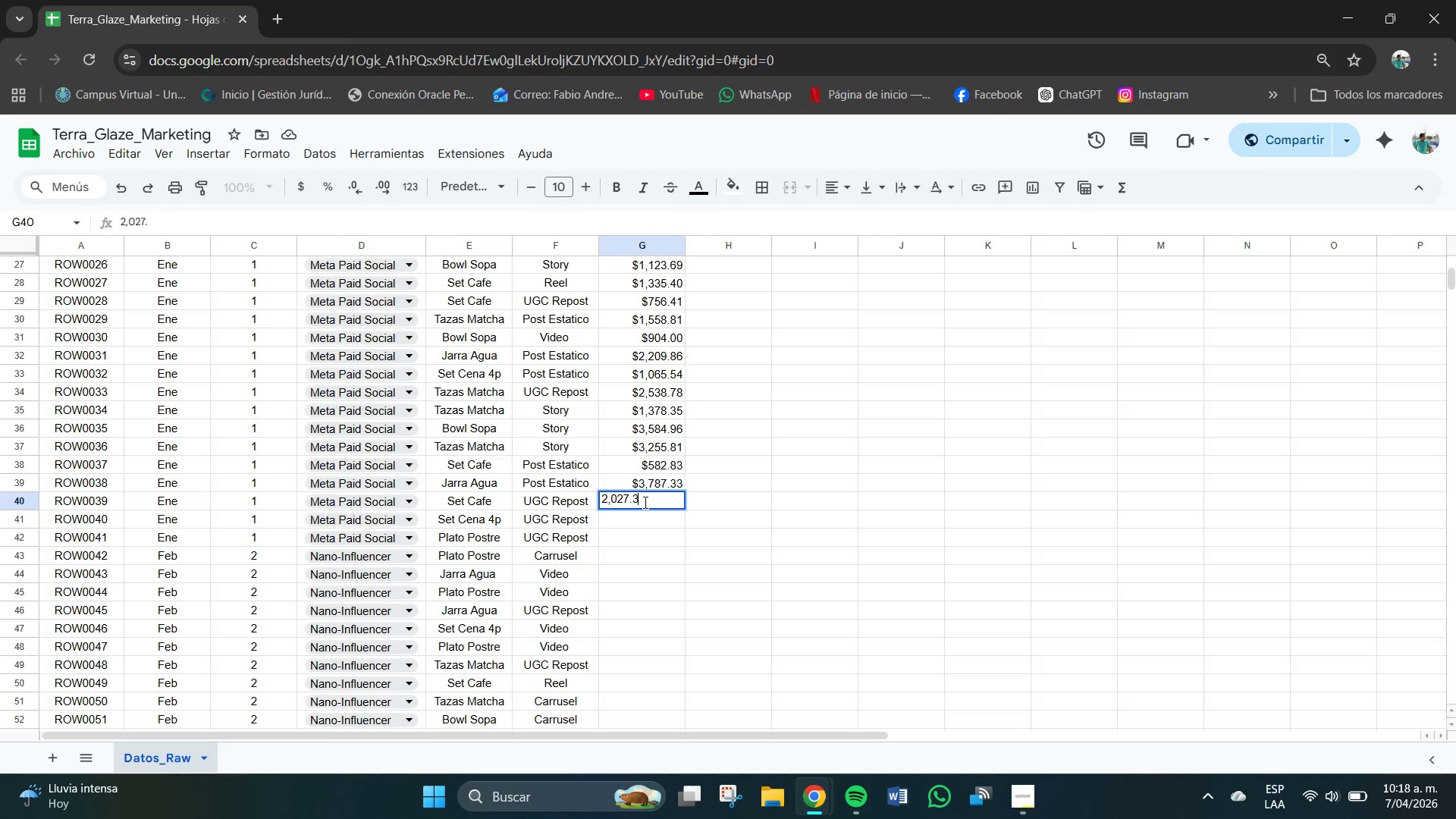 
key(Numpad3)
 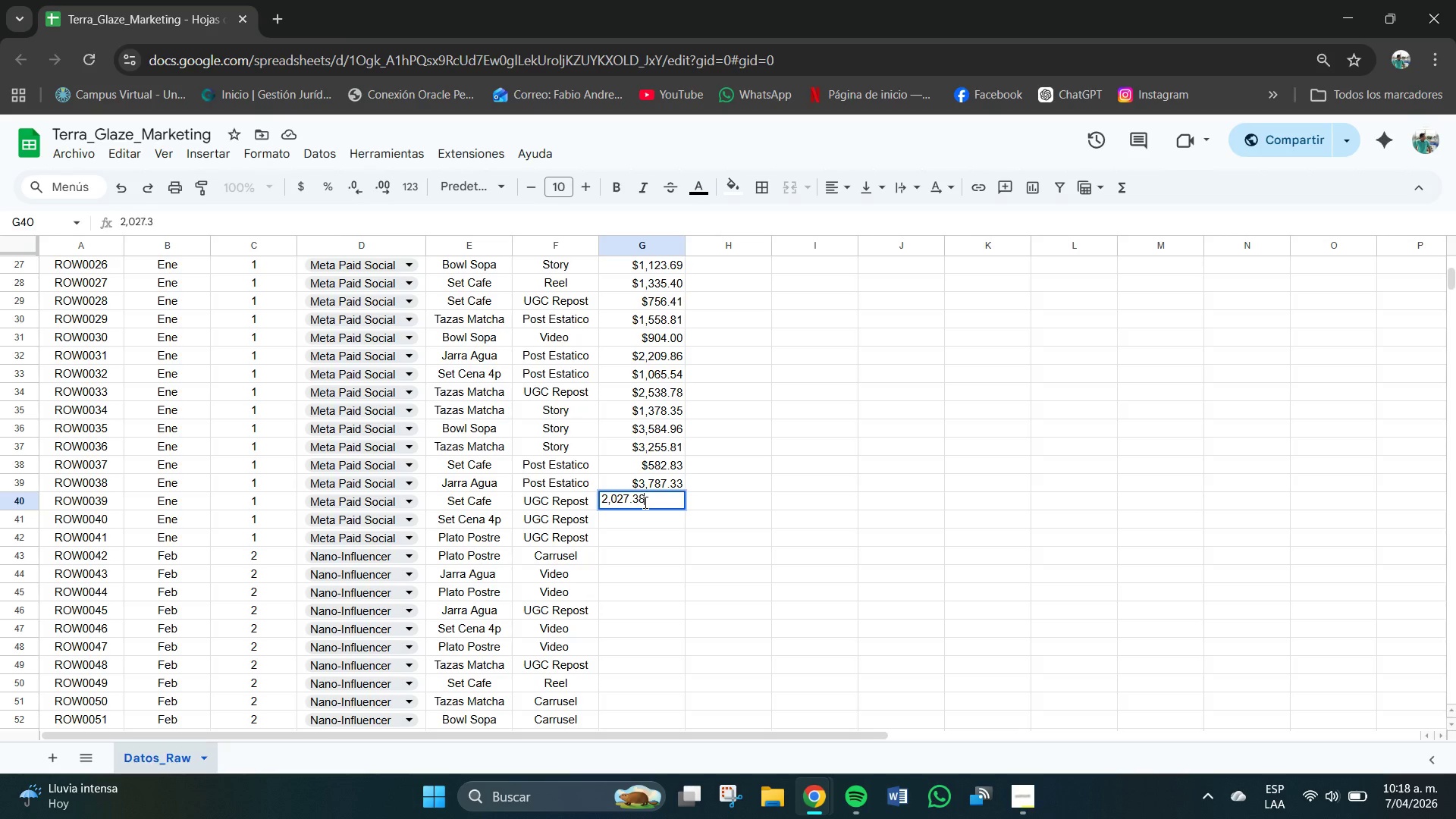 
key(Numpad8)
 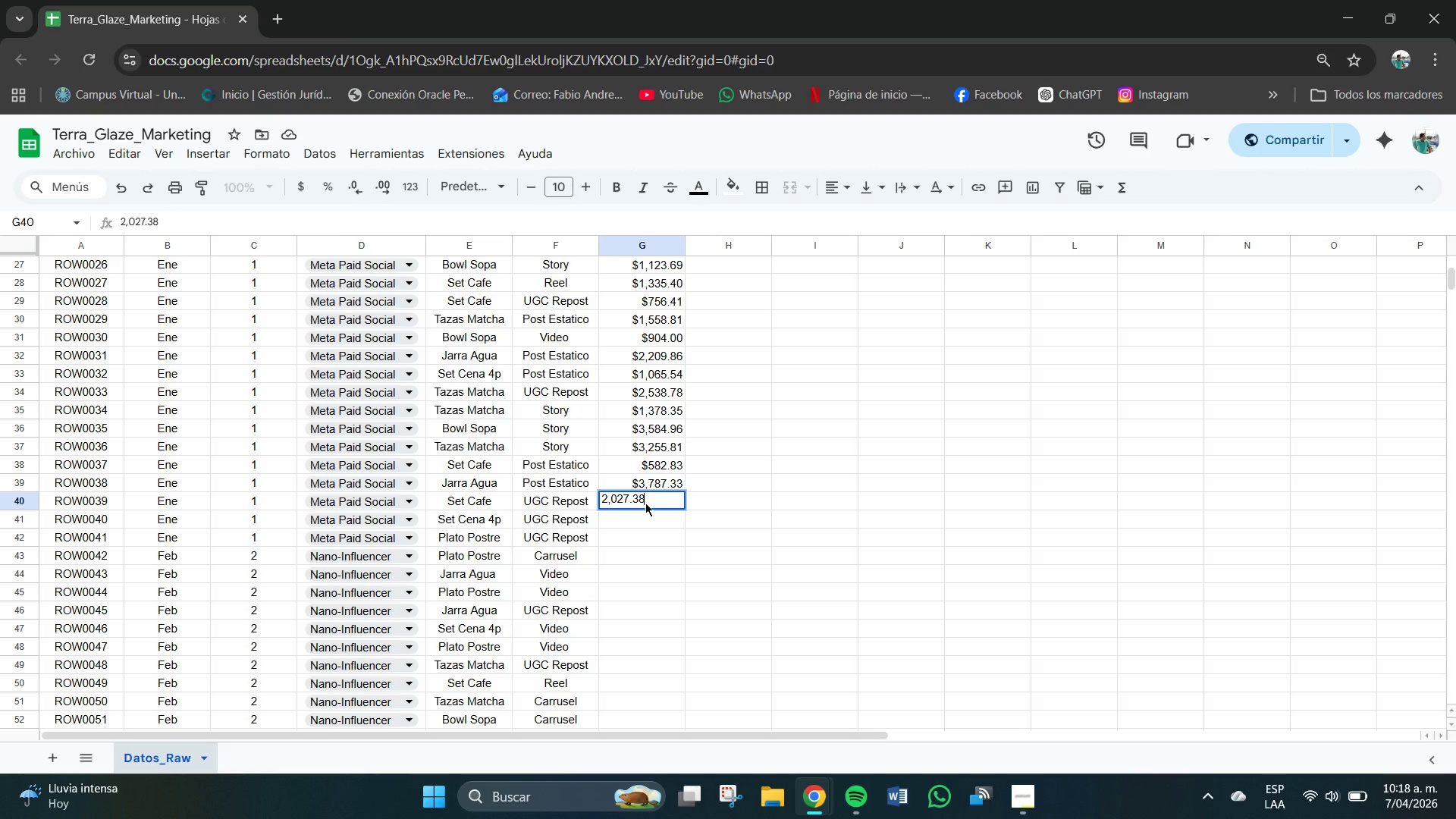 
key(NumpadEnter)
 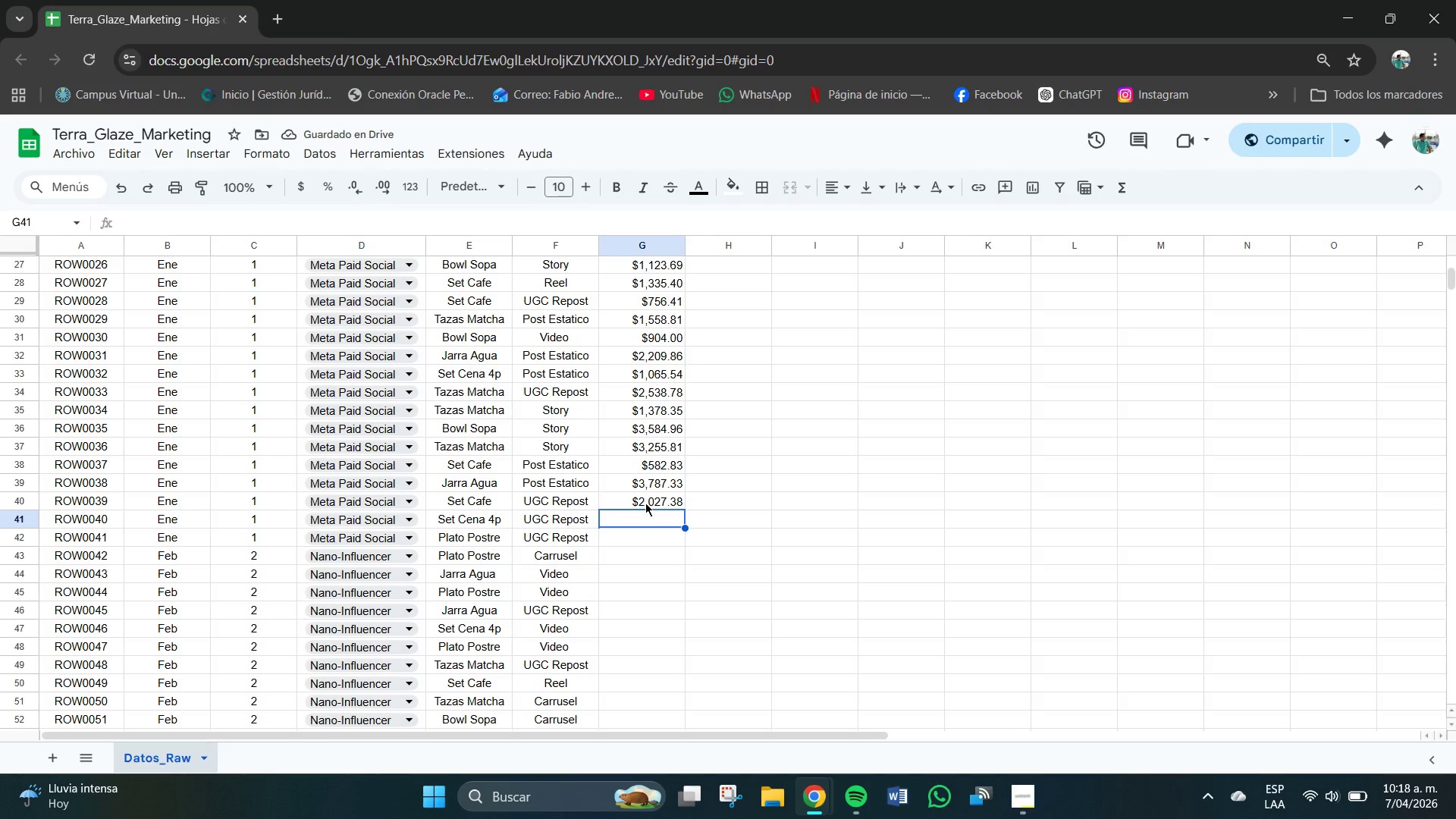 
key(Numpad3)
 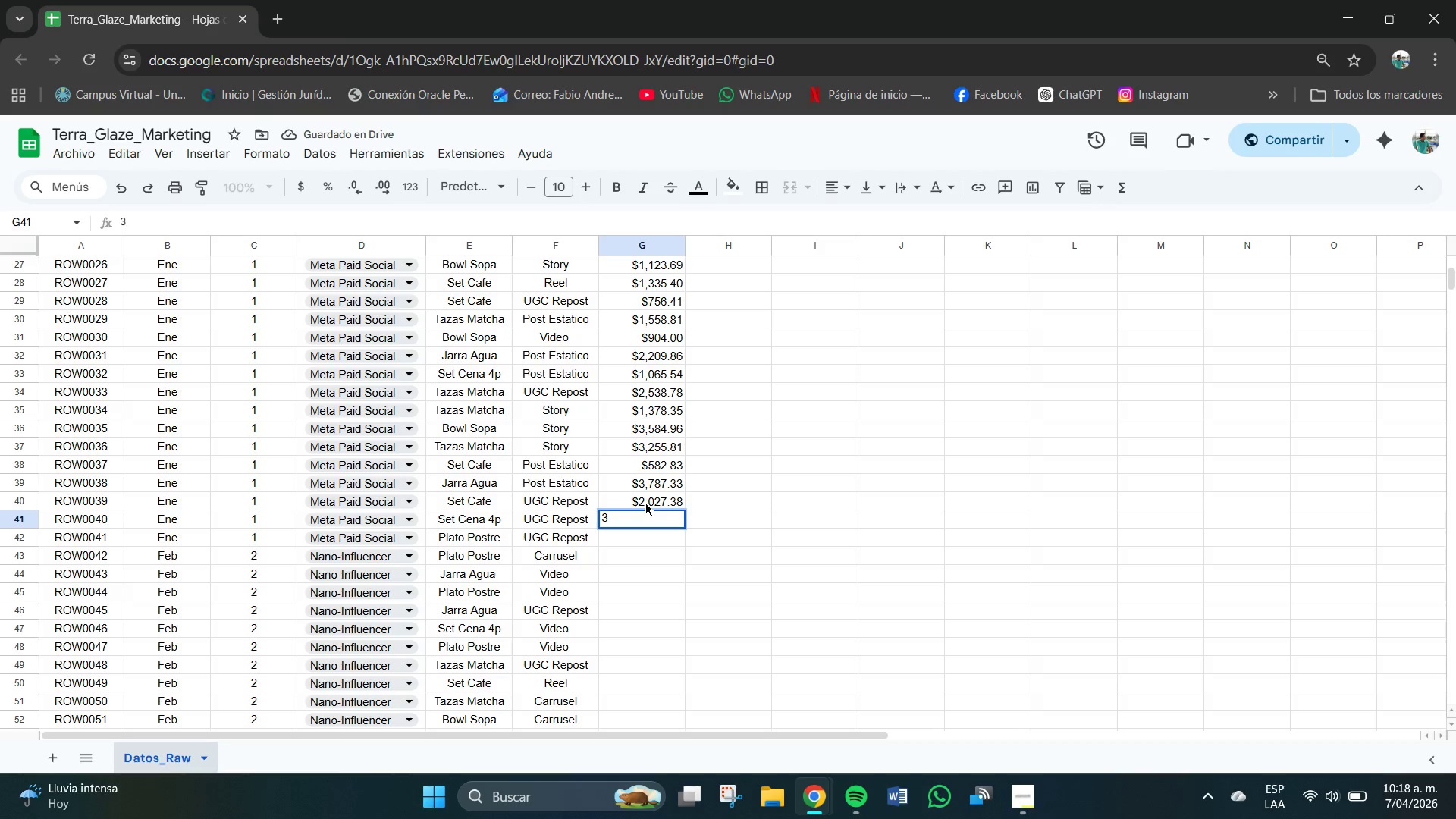 
key(Comma)
 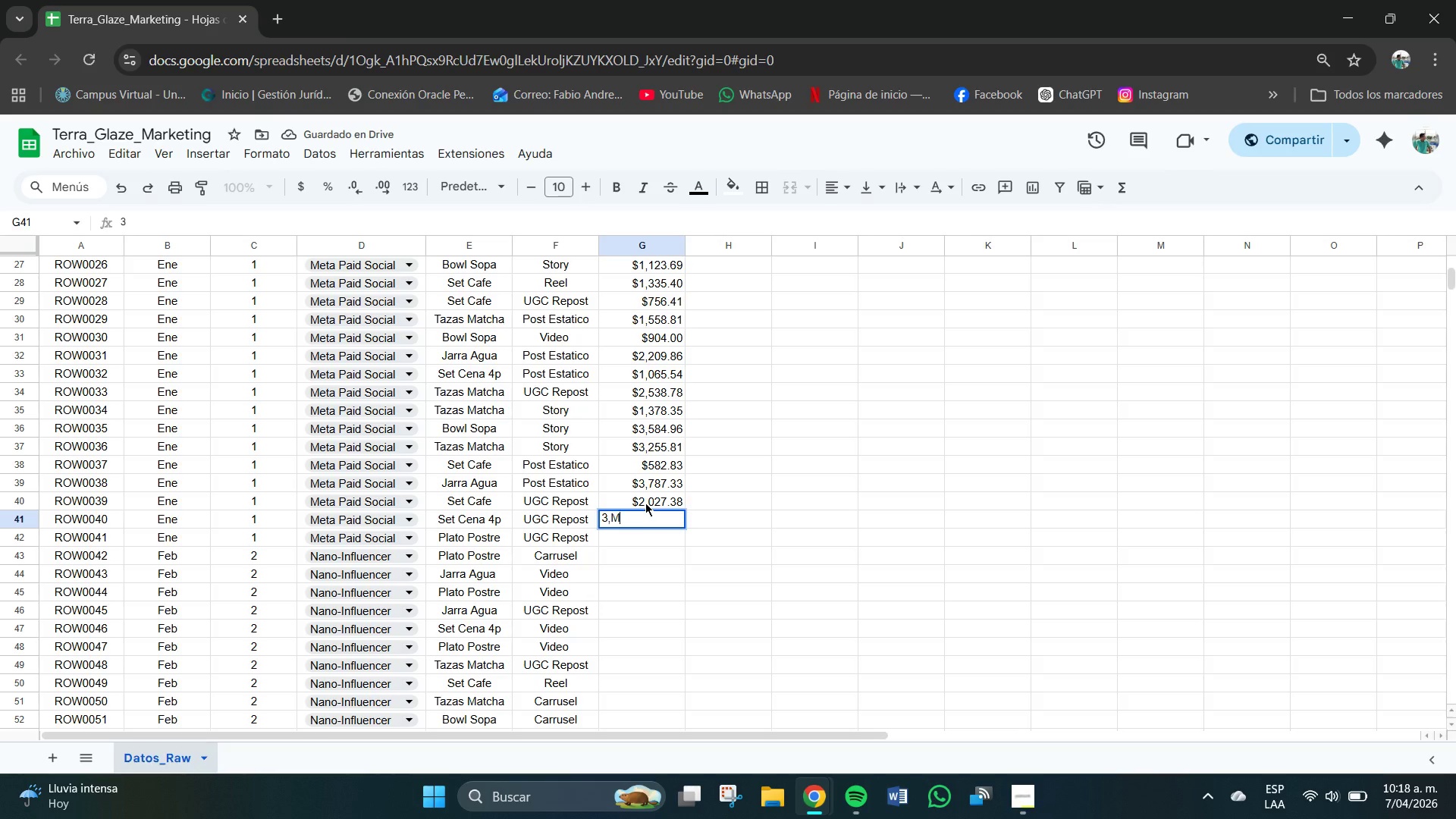 
key(M)
 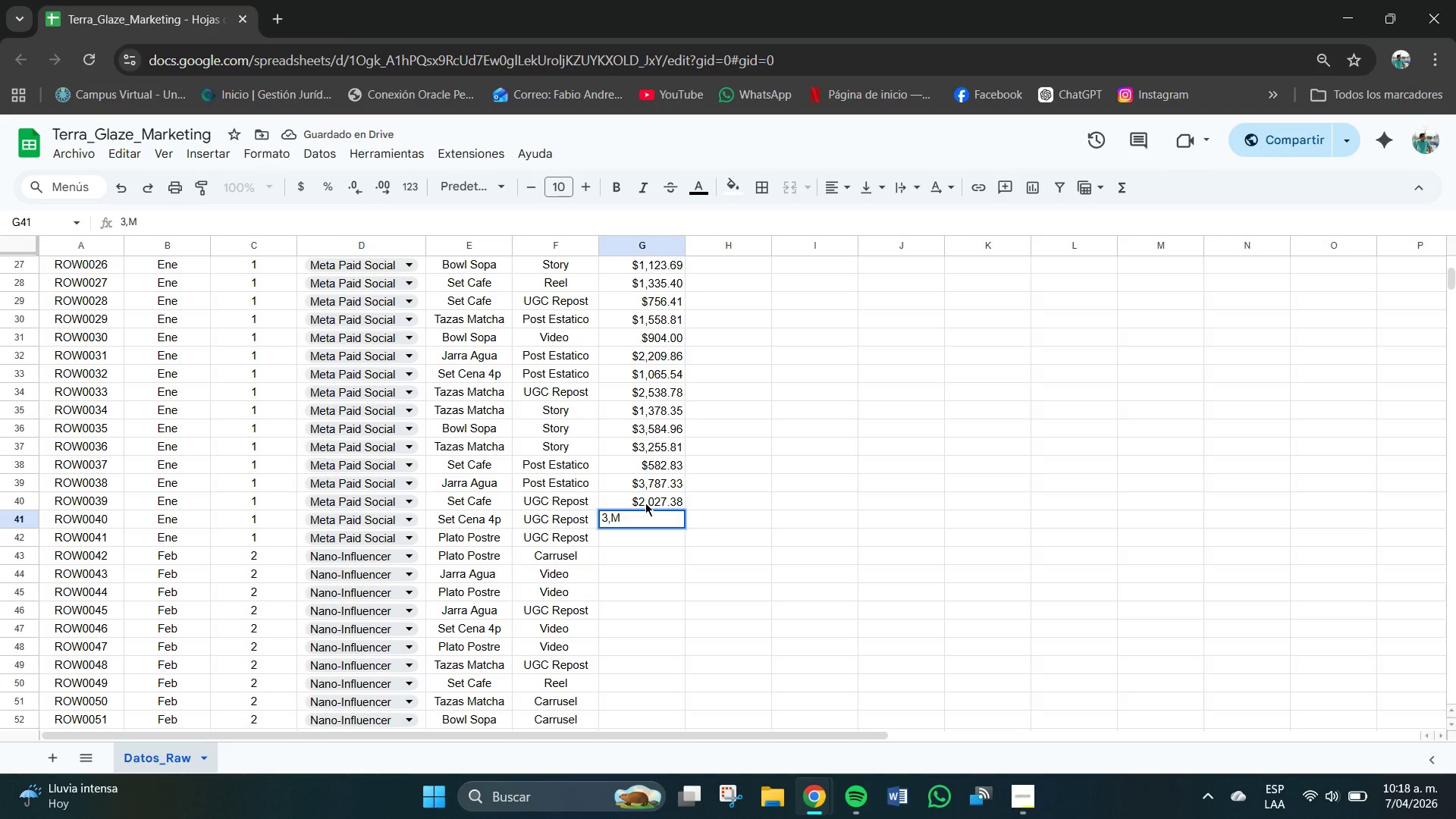 
key(Backspace)
 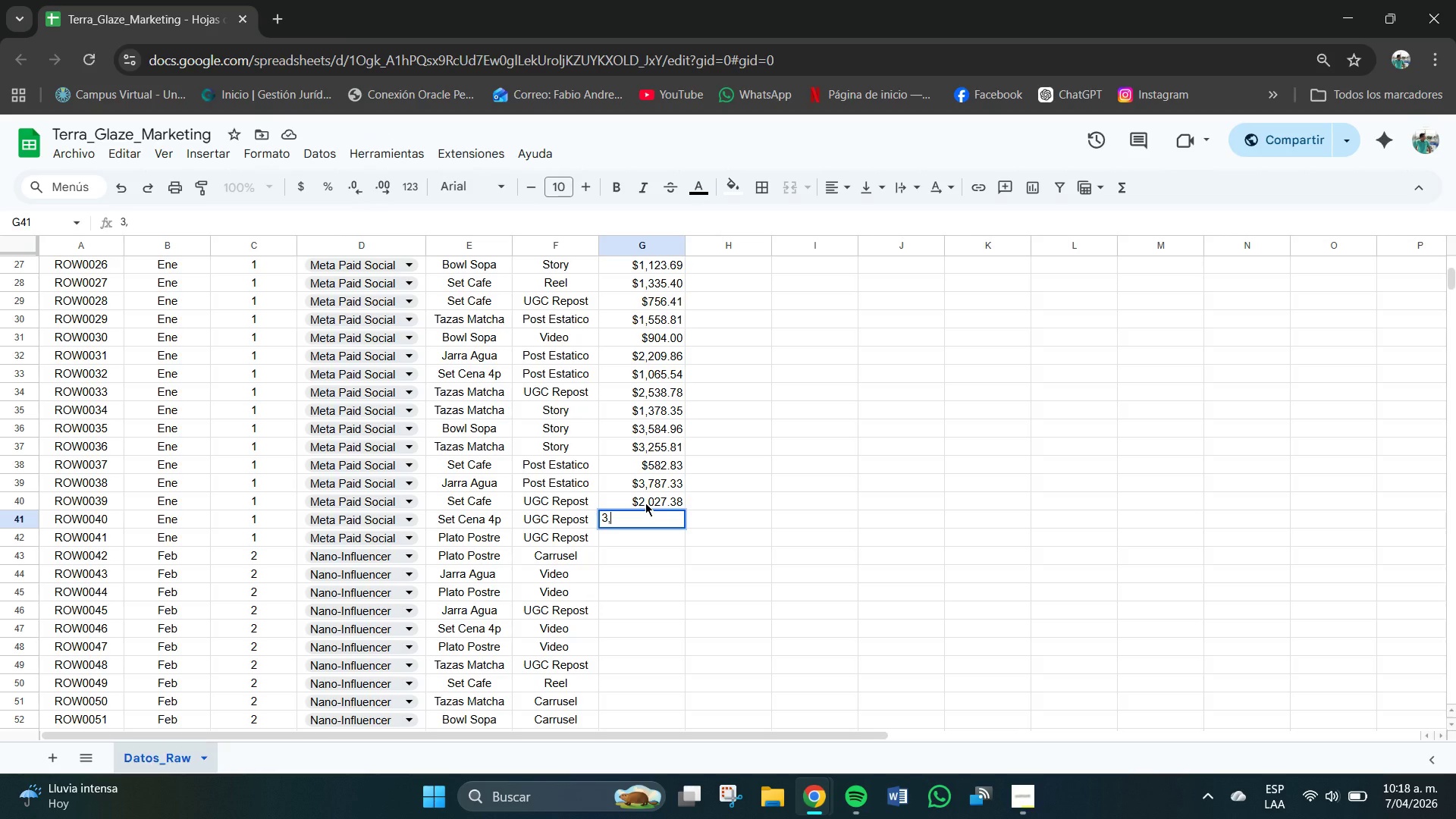 
key(Numpad0)
 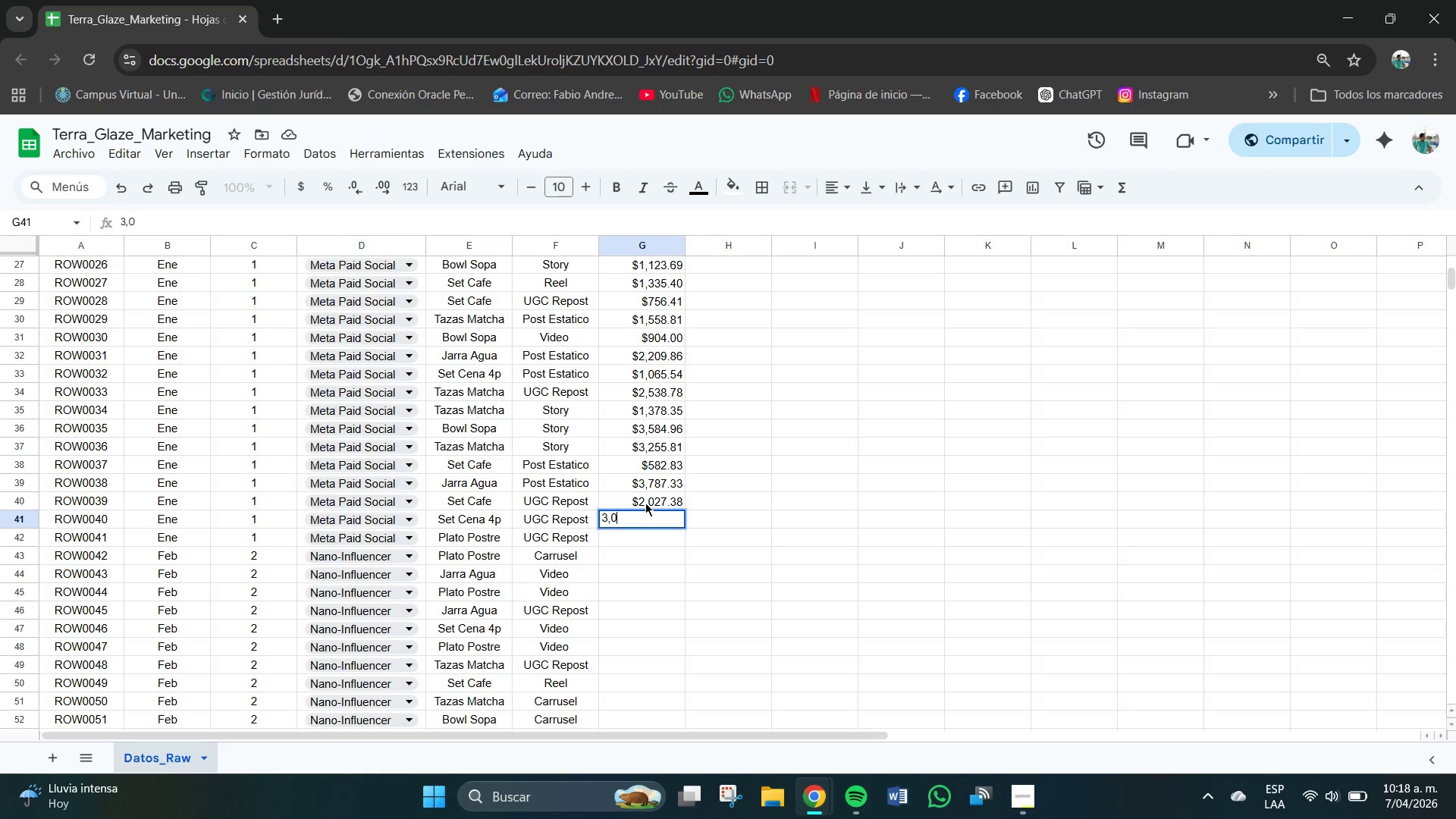 
key(Numpad1)
 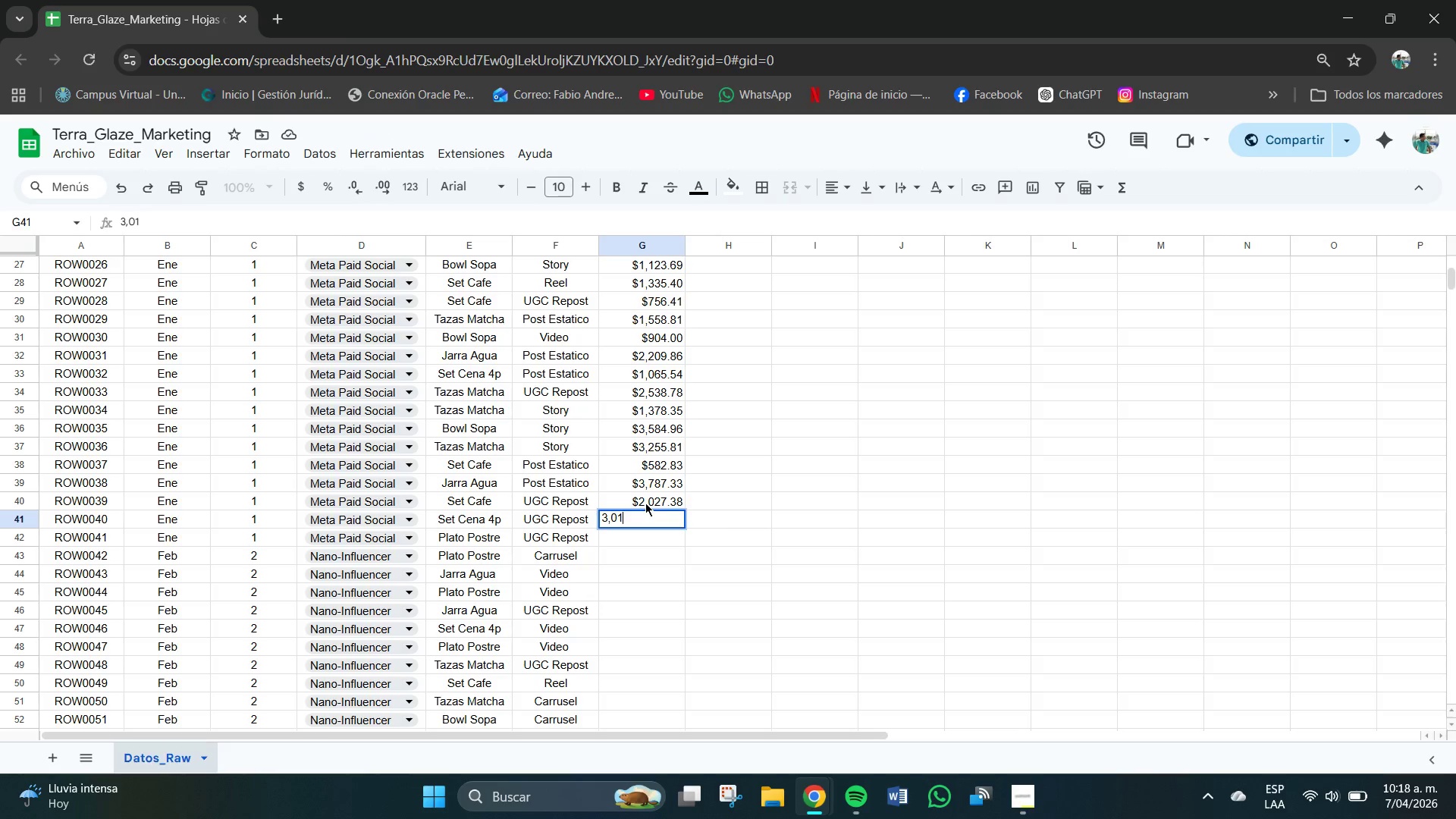 
key(Numpad8)
 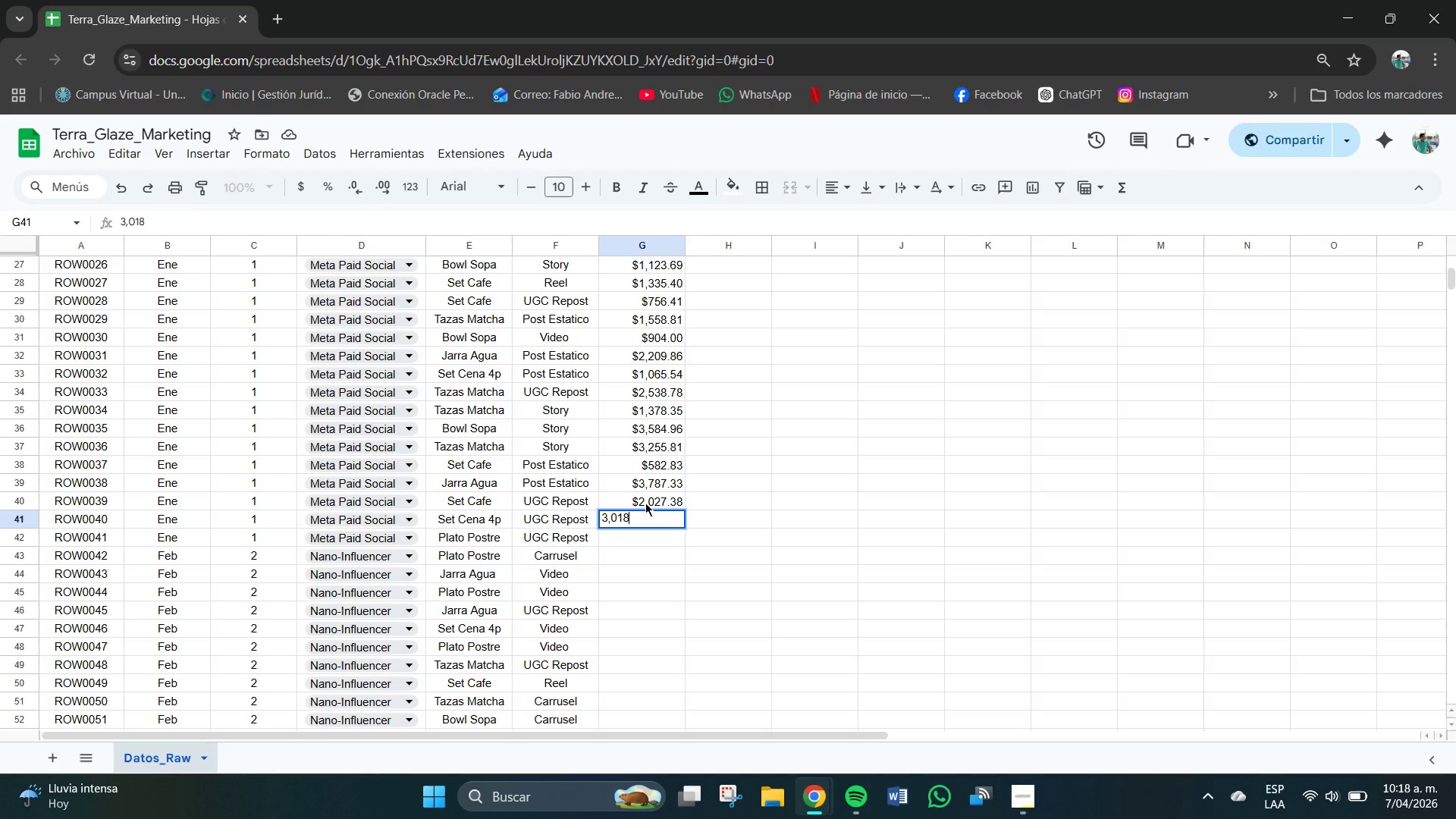 
key(NumpadDecimal)
 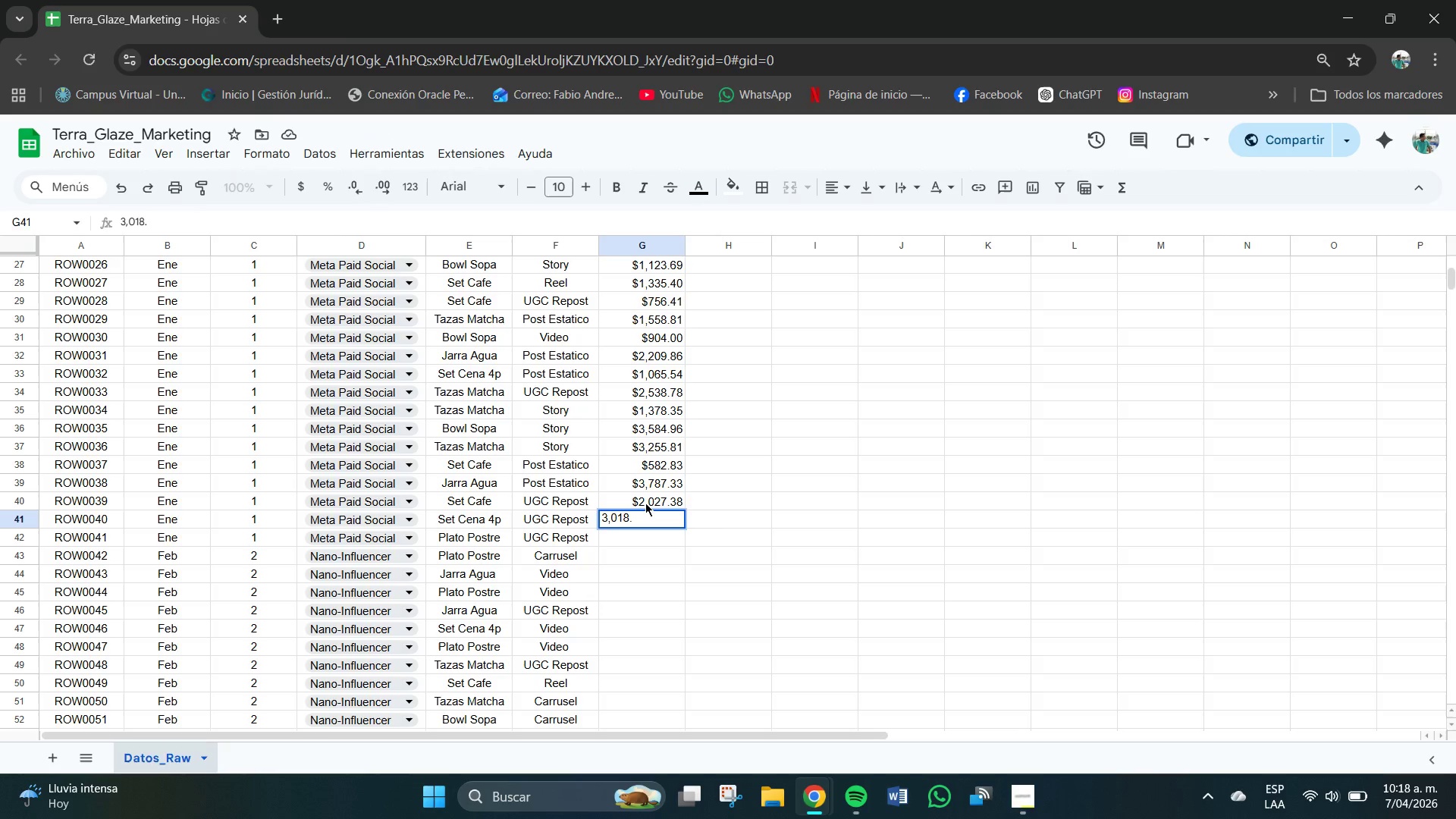 
key(Numpad0)
 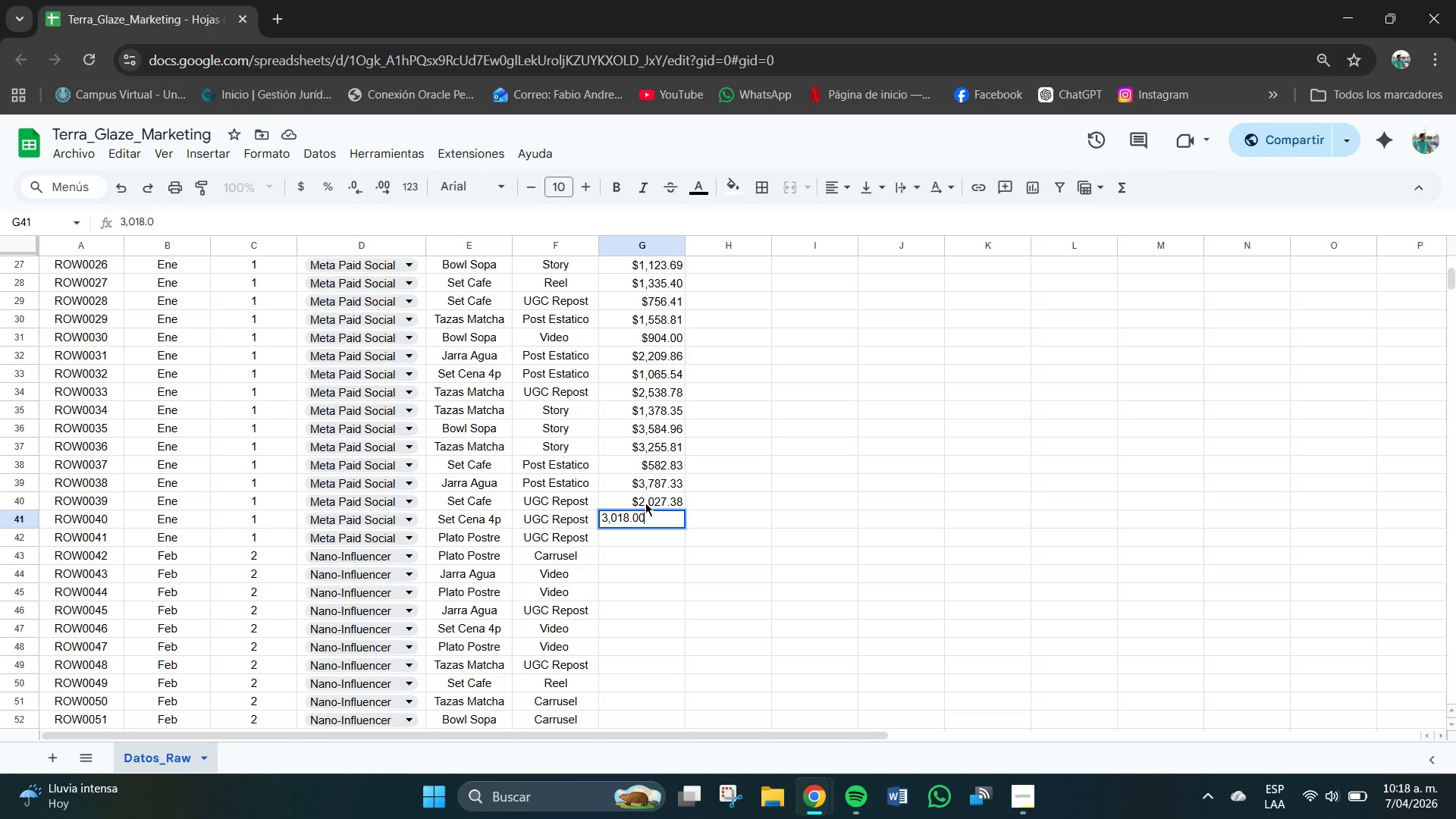 
key(Numpad0)
 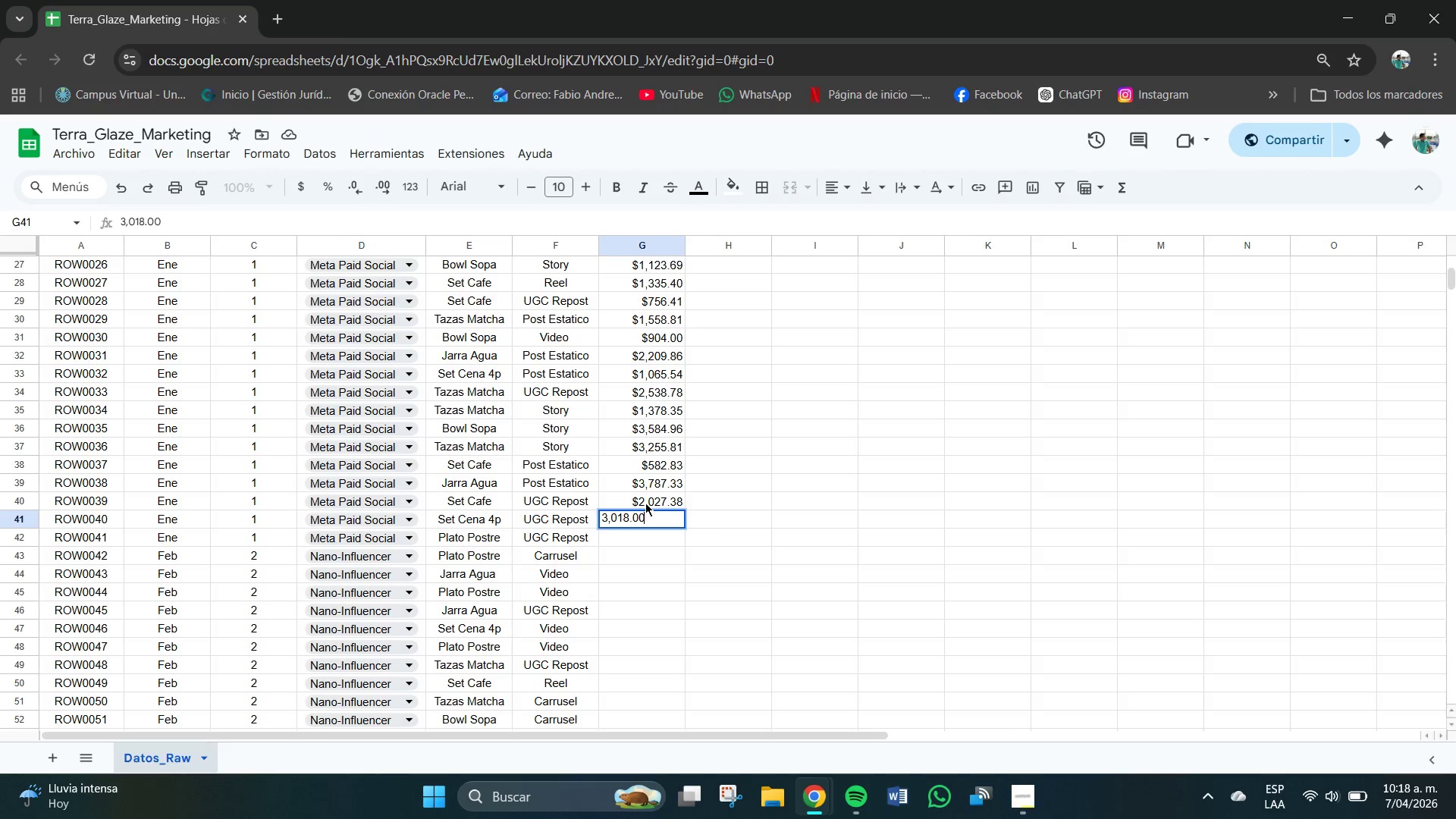 
key(NumpadEnter)
 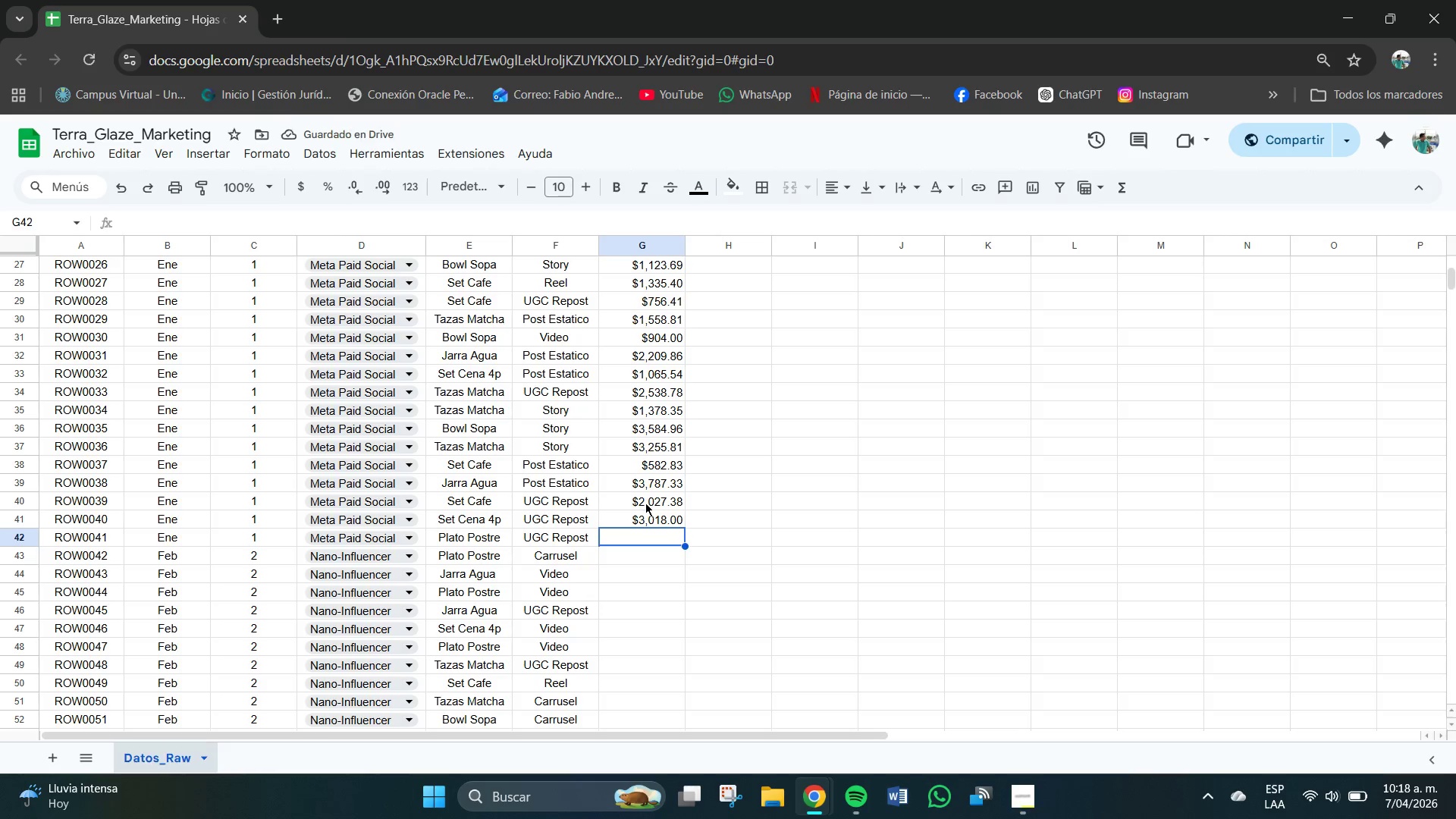 
key(Numpad3)
 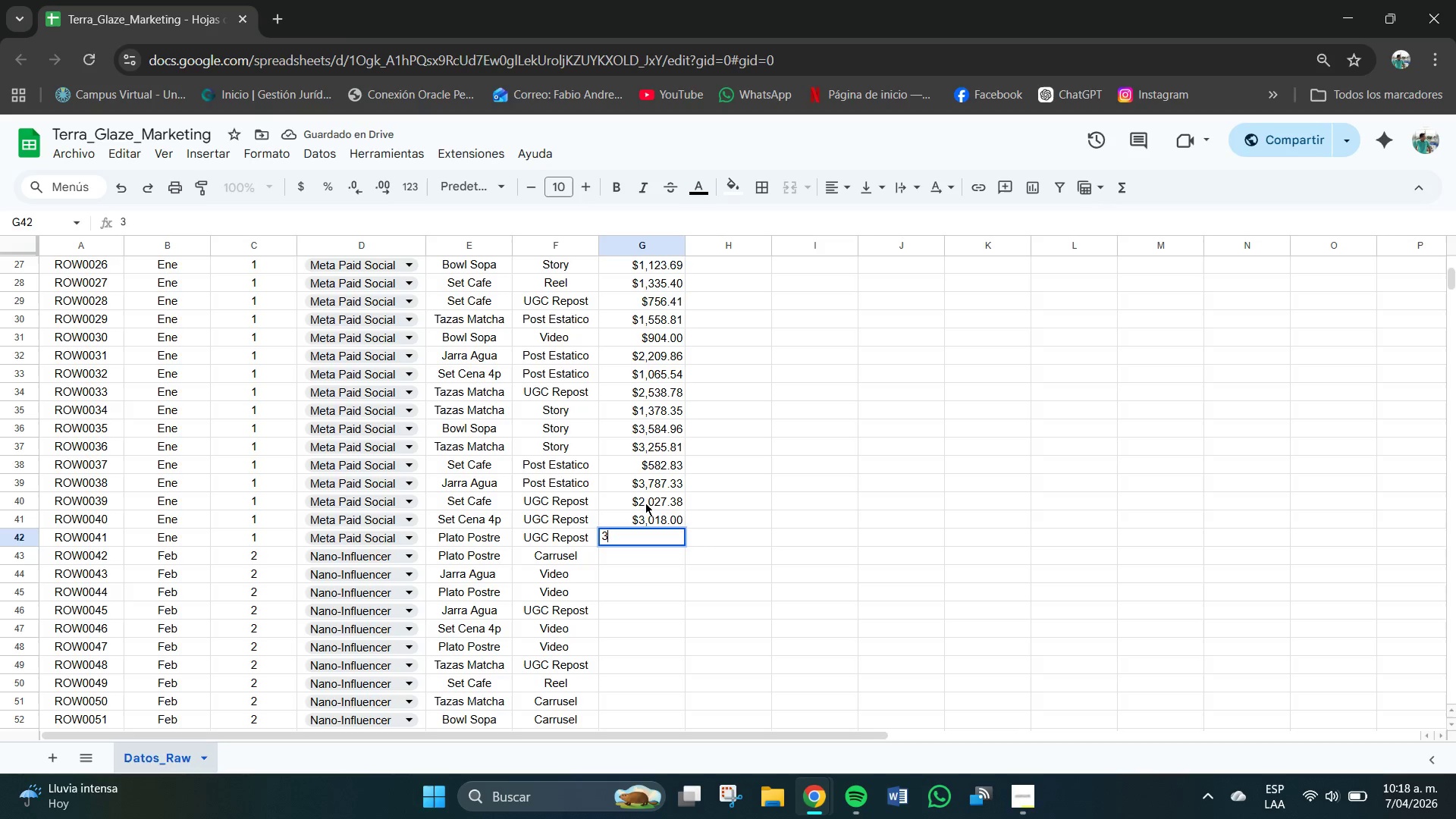 
key(Comma)
 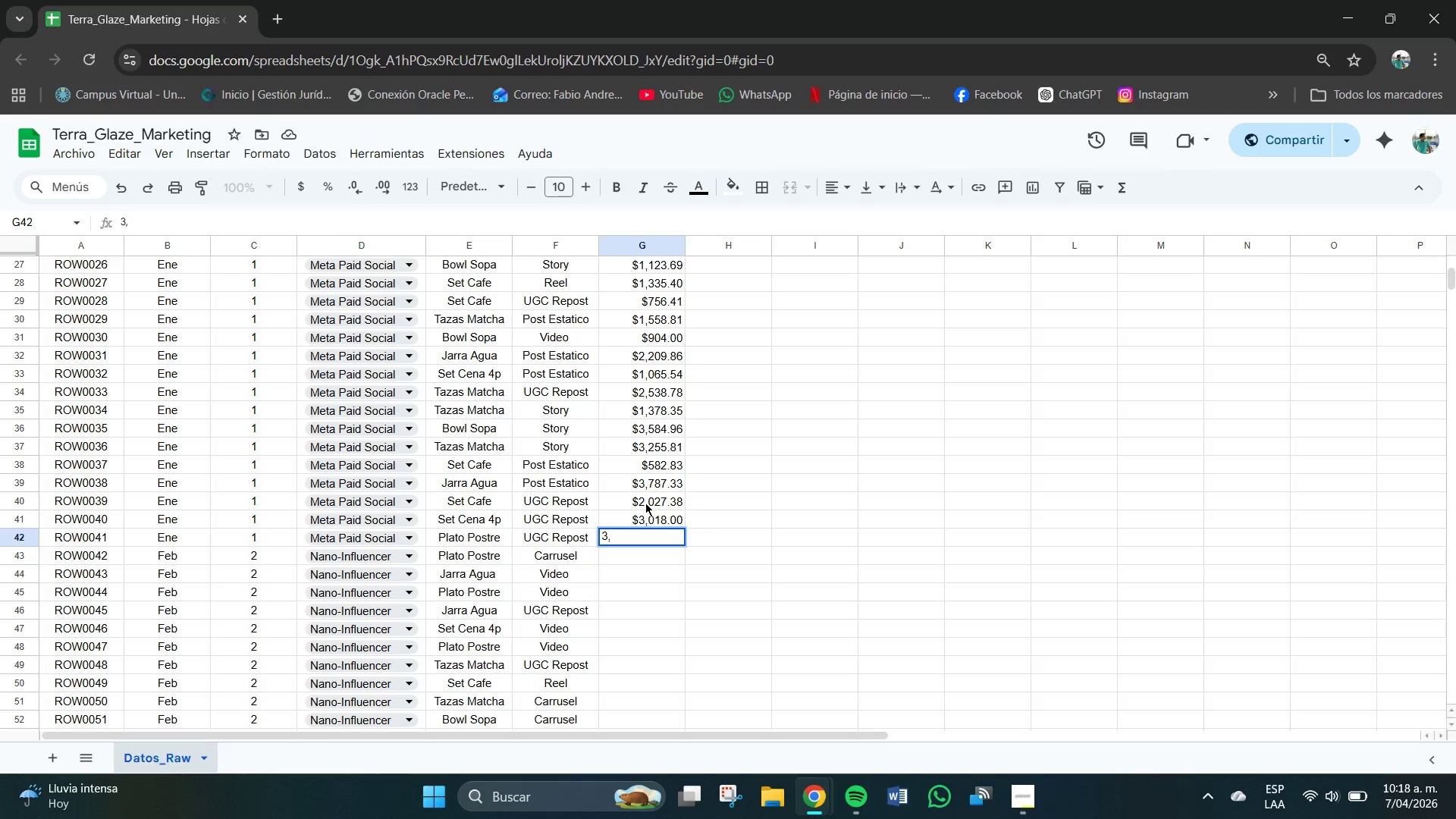 
key(Numpad6)
 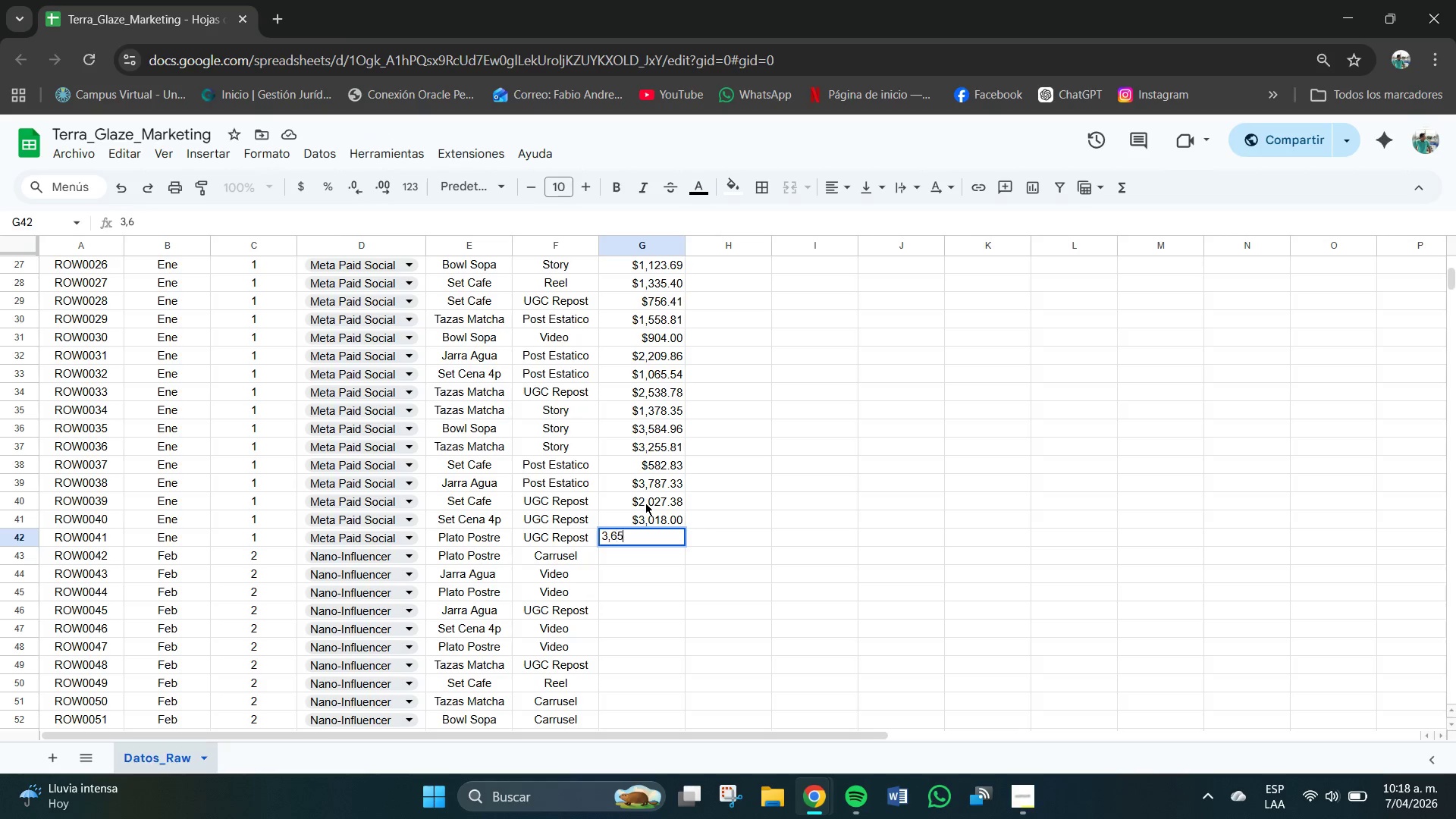 
key(Numpad5)
 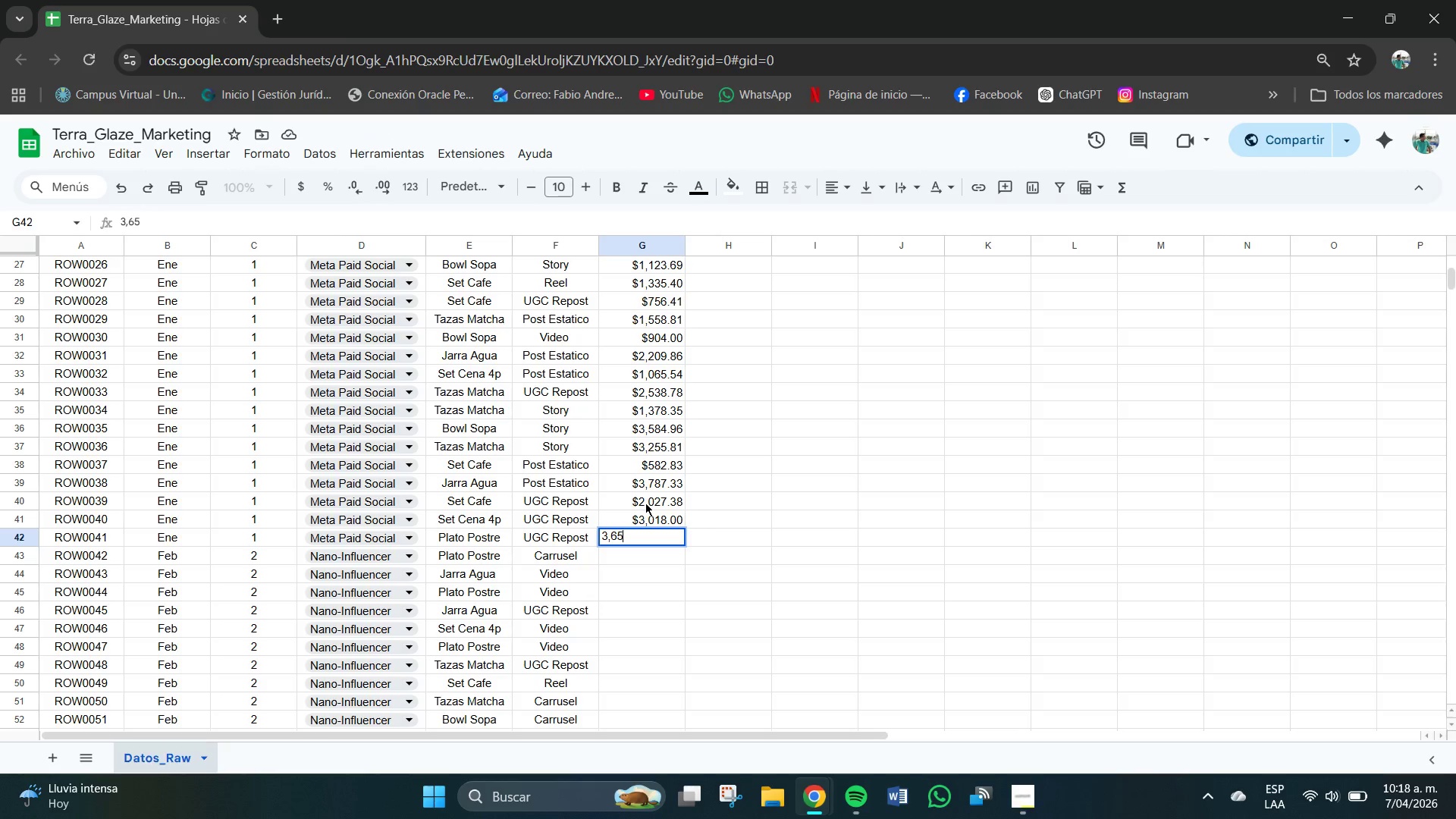 
key(Numpad0)
 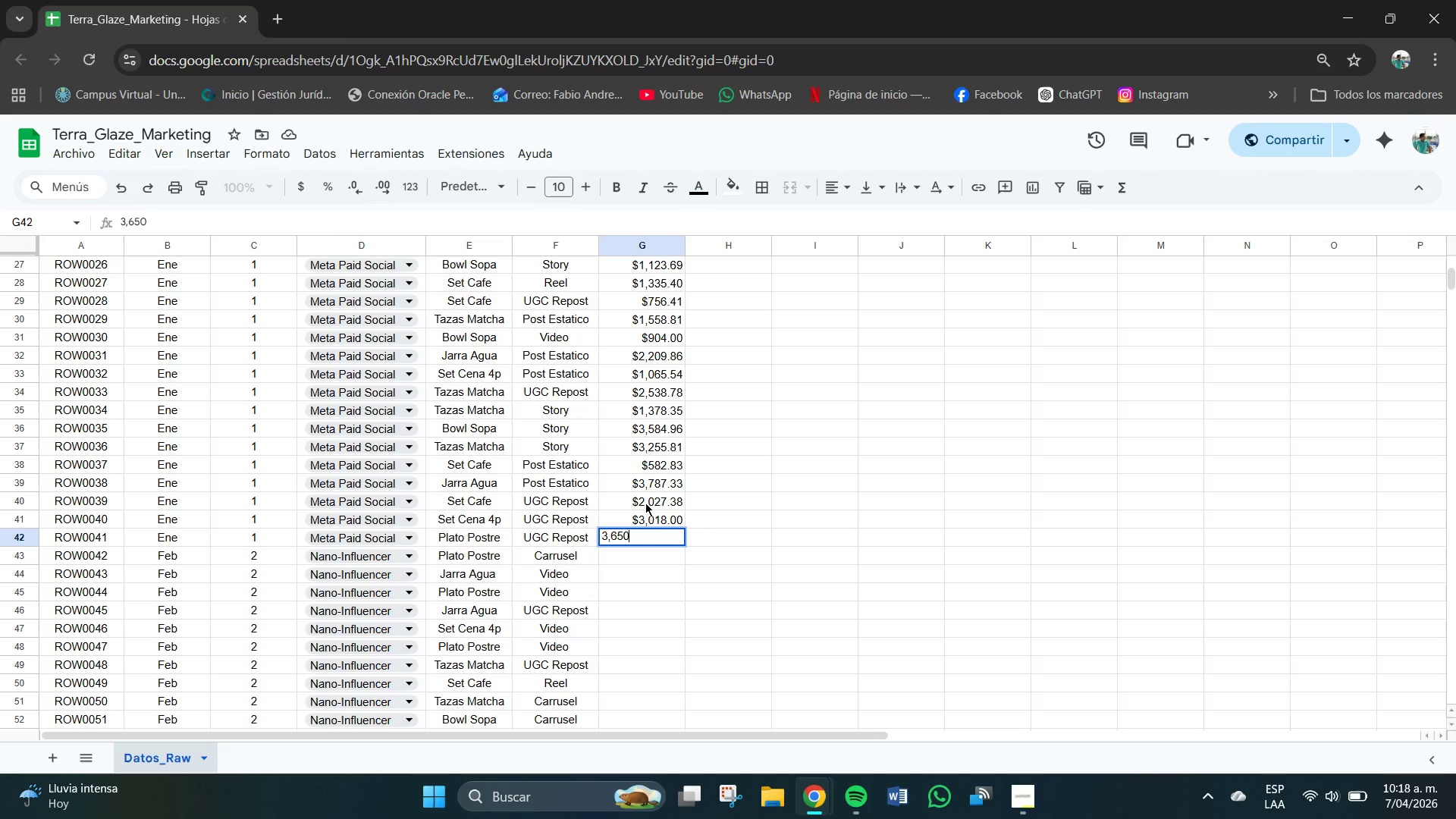 
key(NumpadDecimal)
 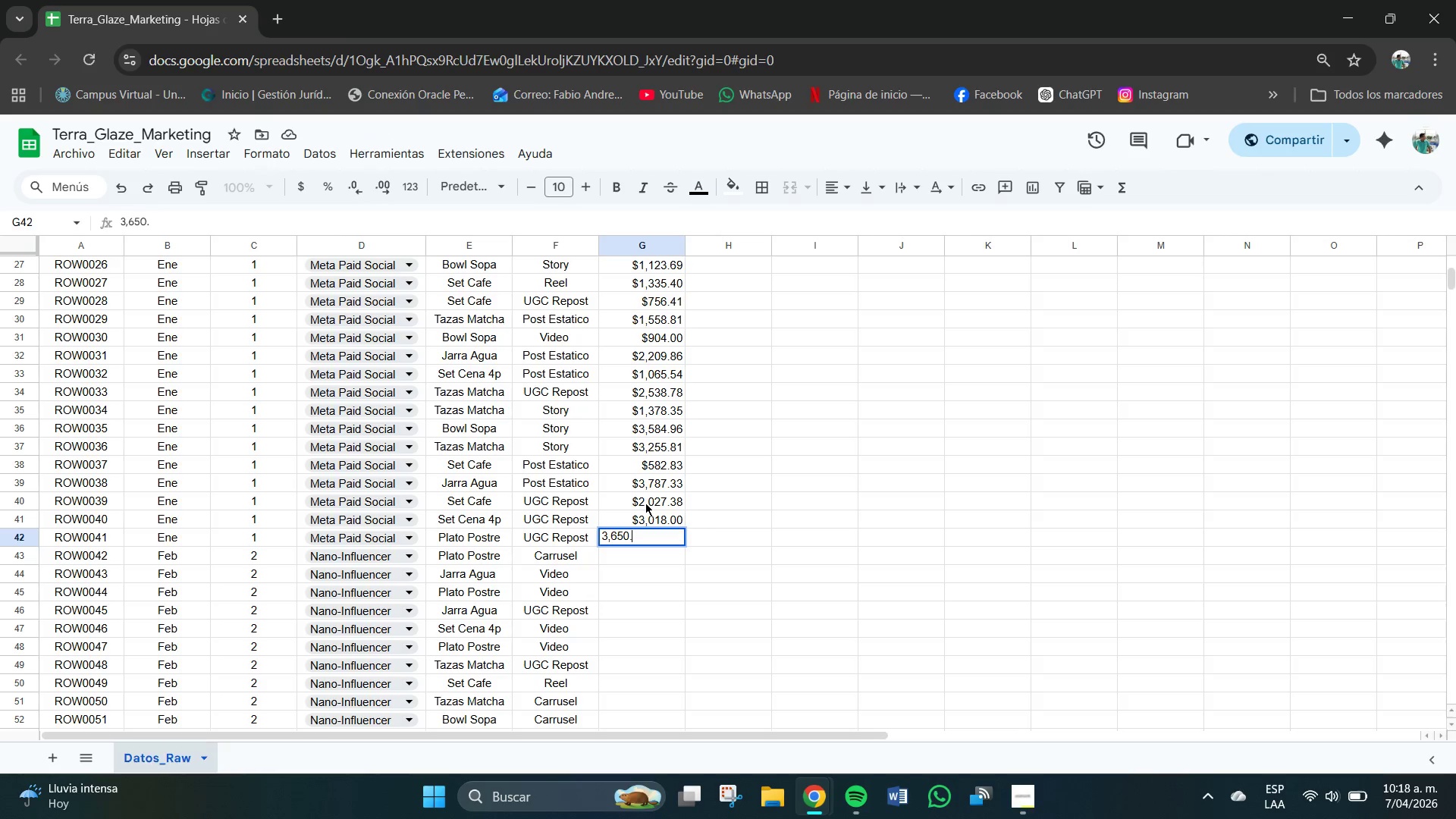 
key(Numpad1)
 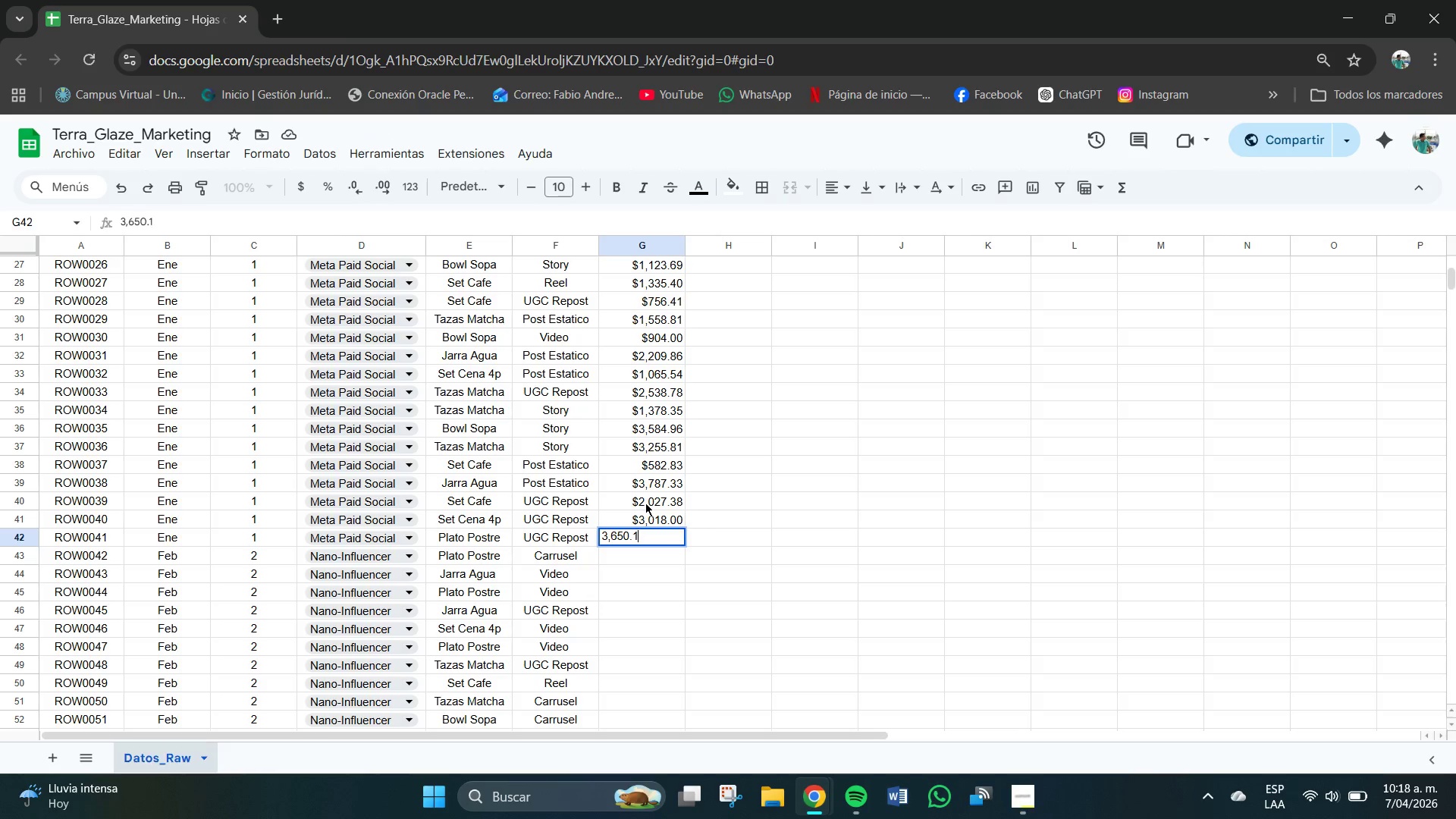 
key(Numpad6)
 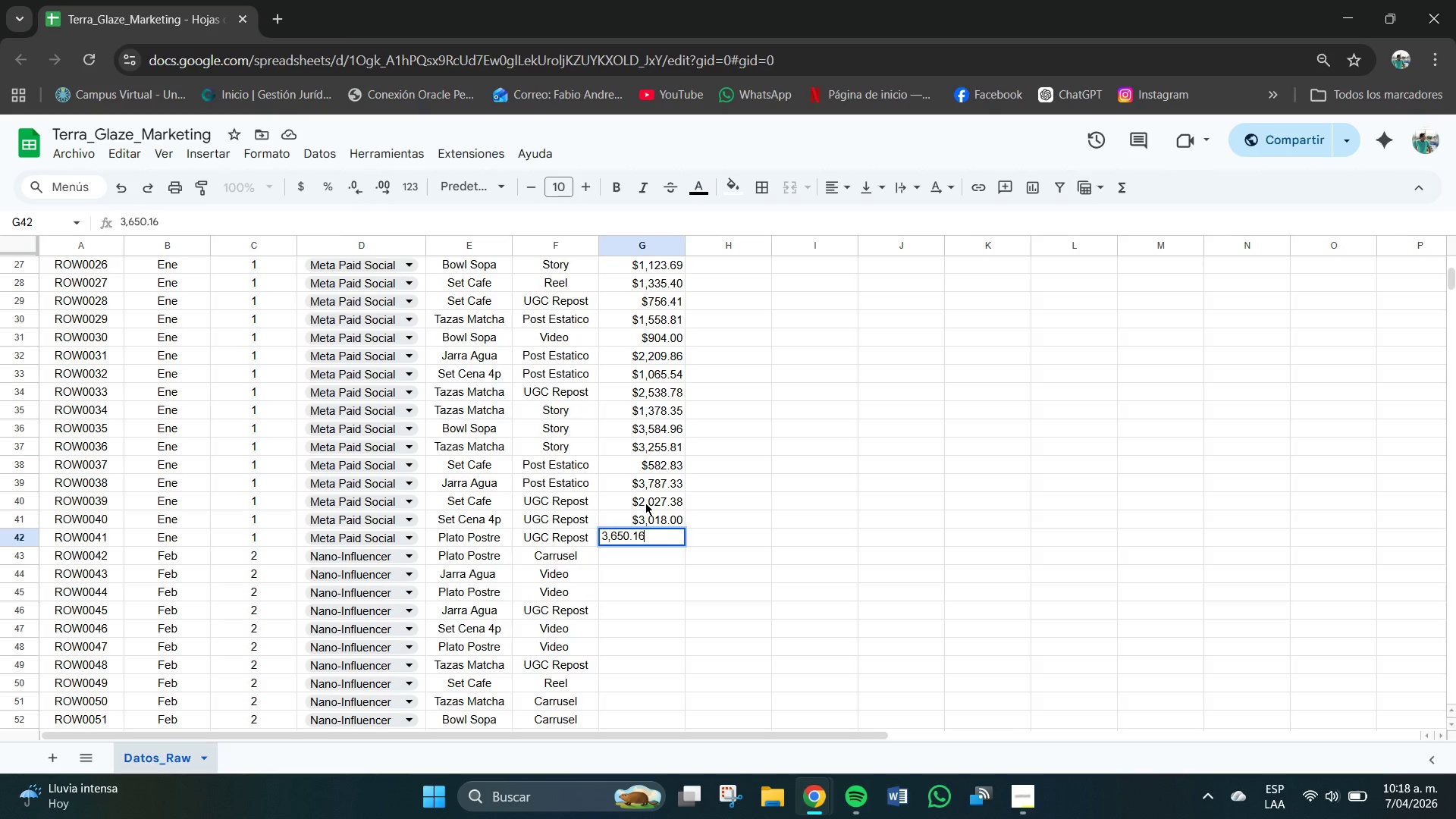 
key(NumpadEnter)
 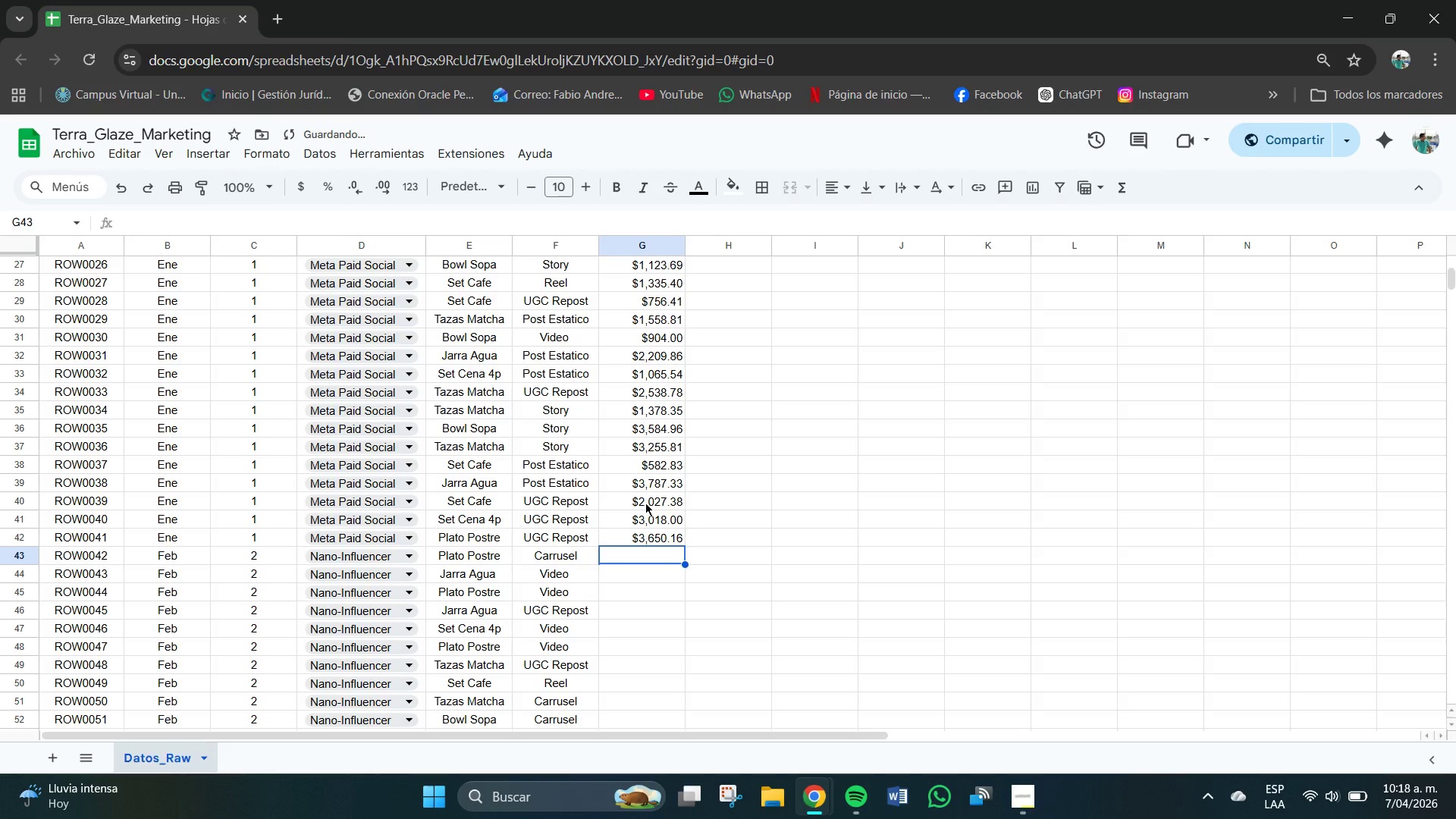 
key(Numpad4)
 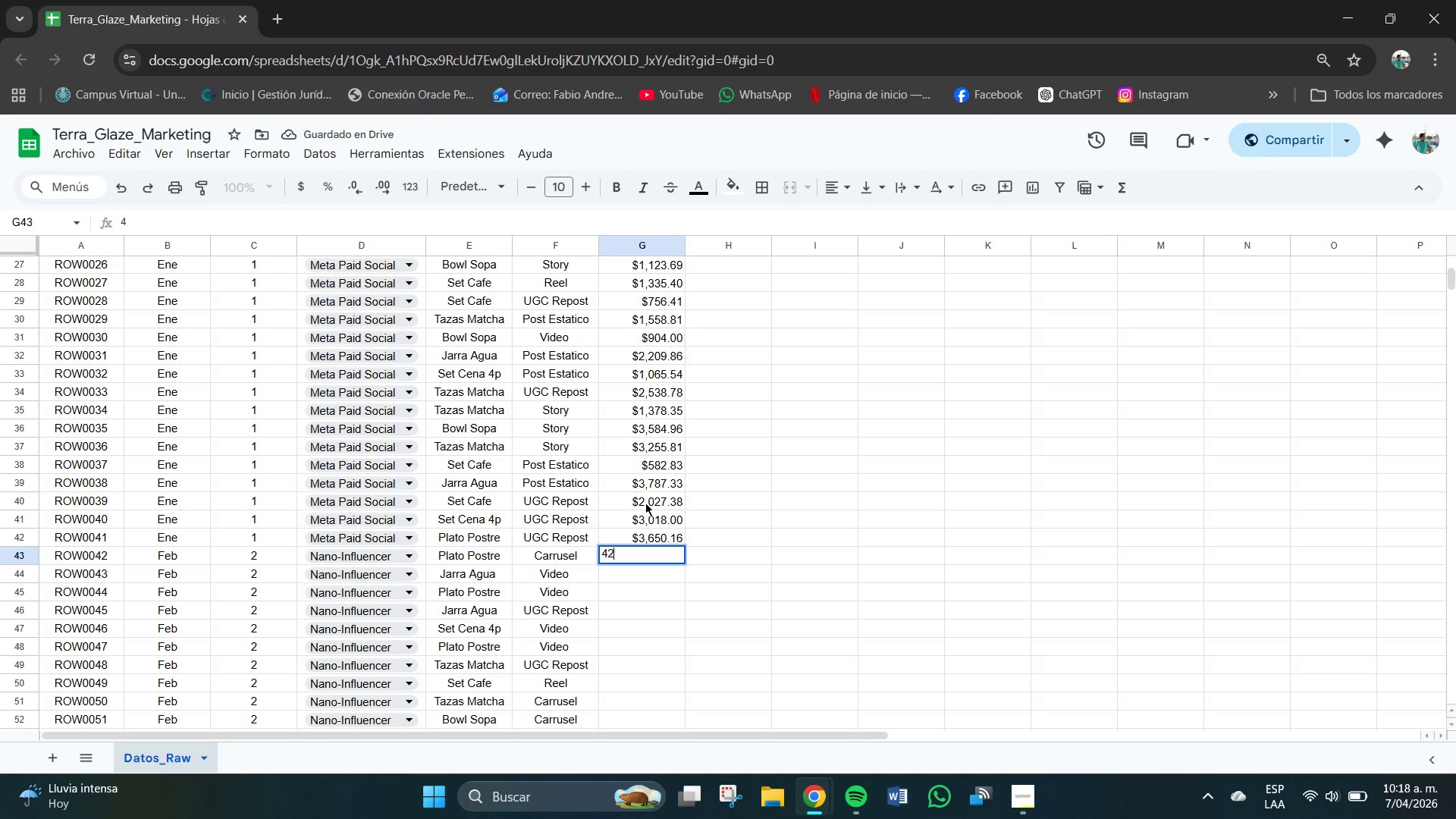 
key(Numpad2)
 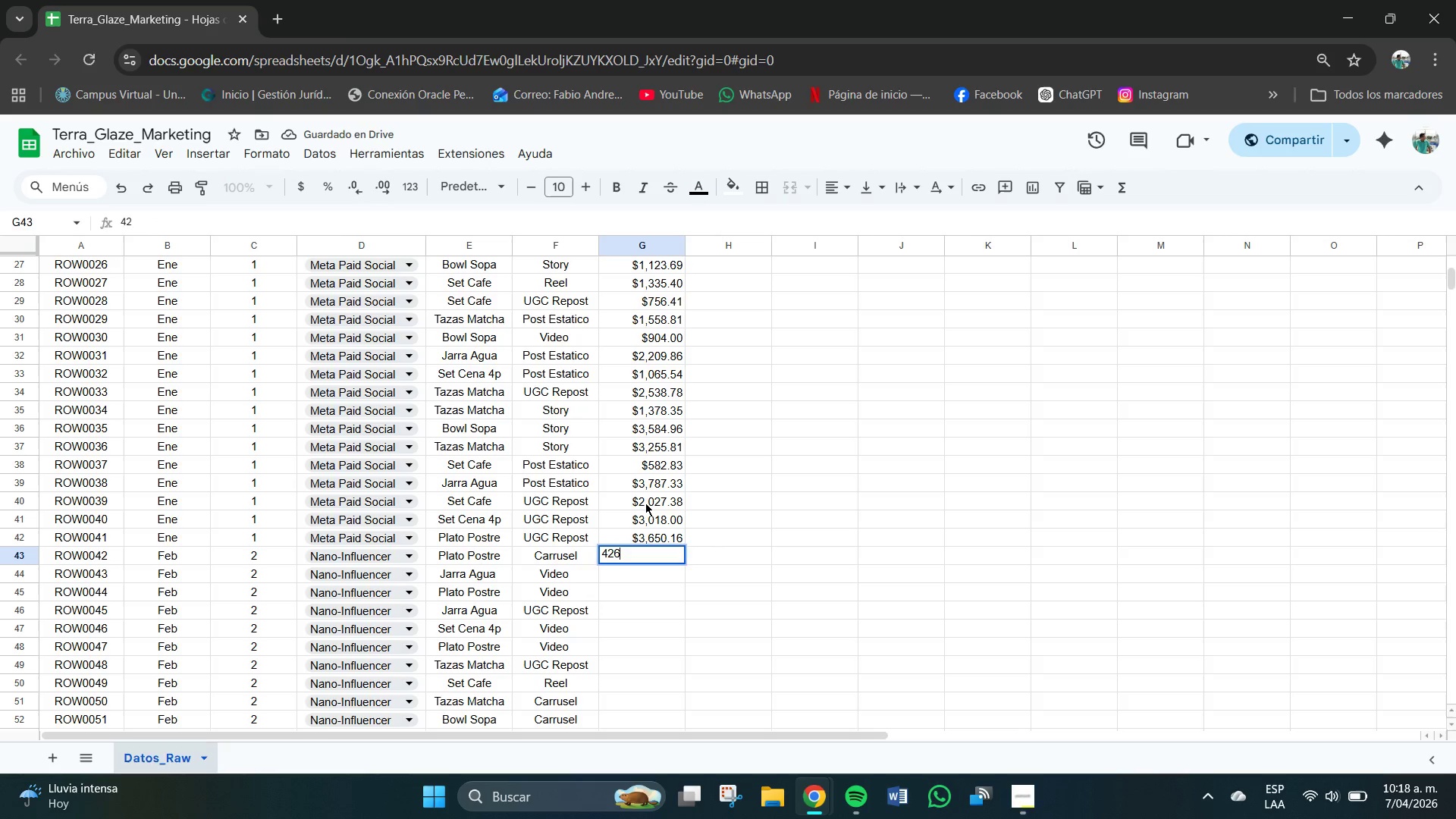 
key(Numpad6)
 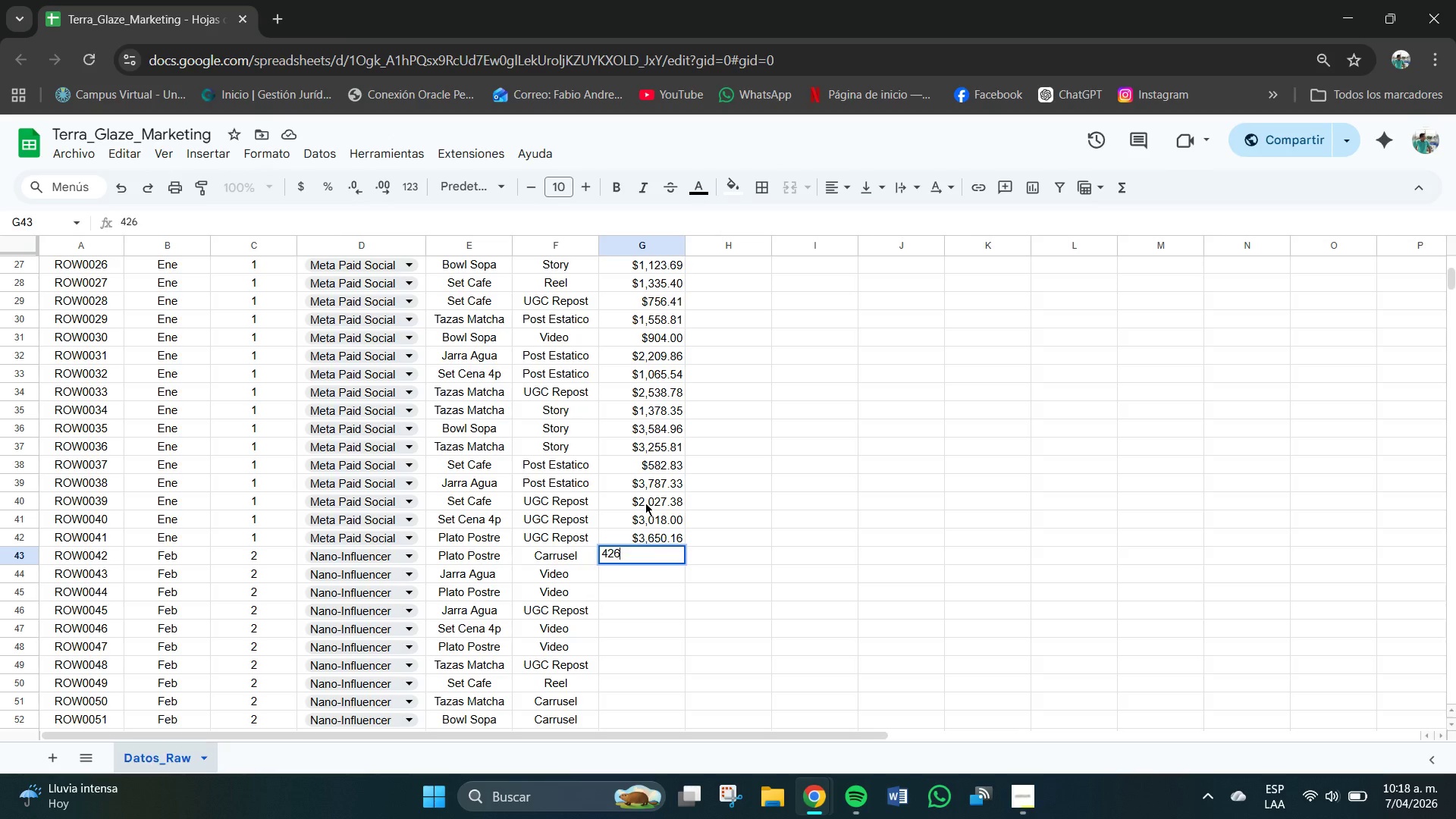 
key(NumpadDecimal)
 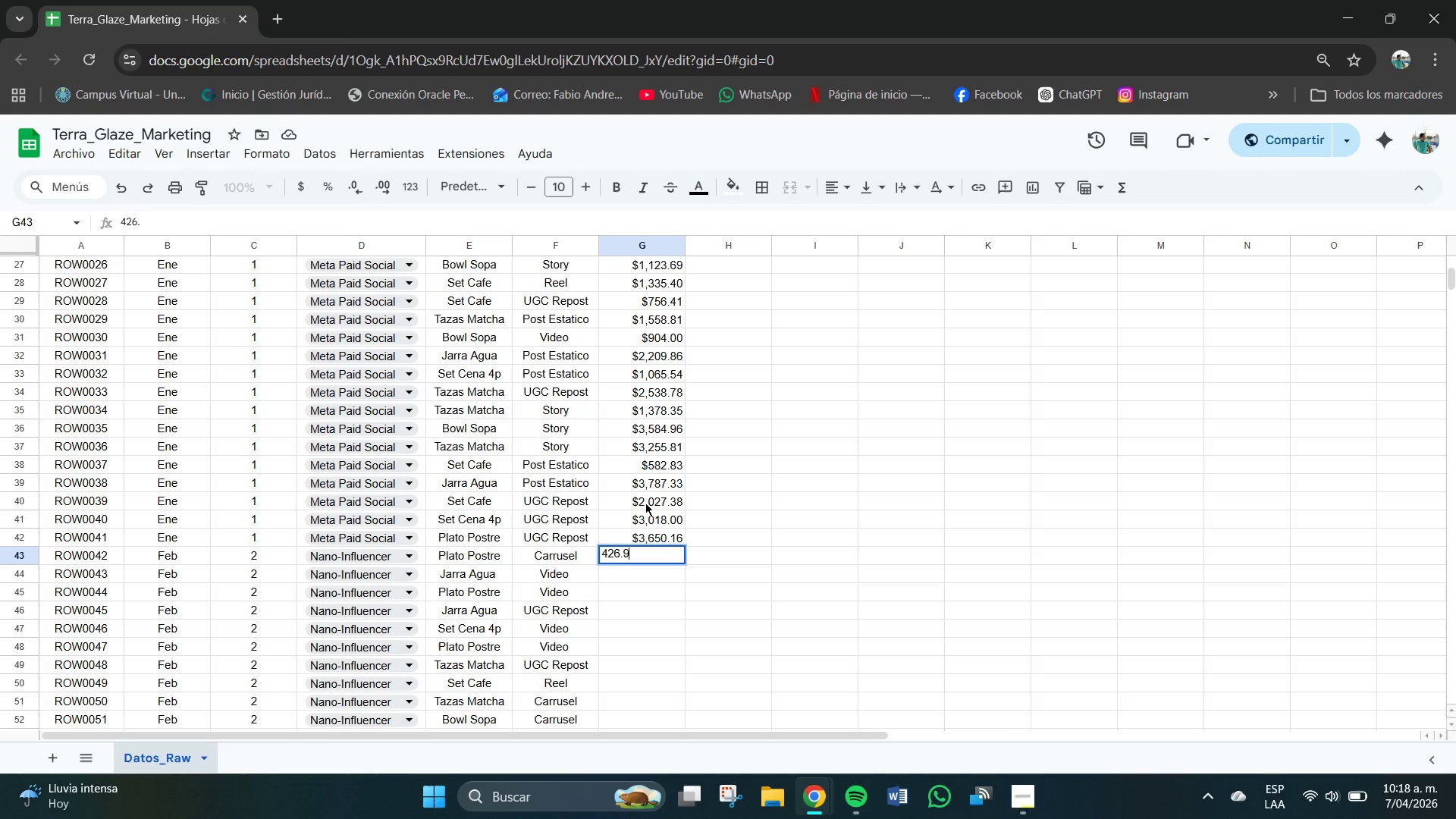 
key(Numpad9)
 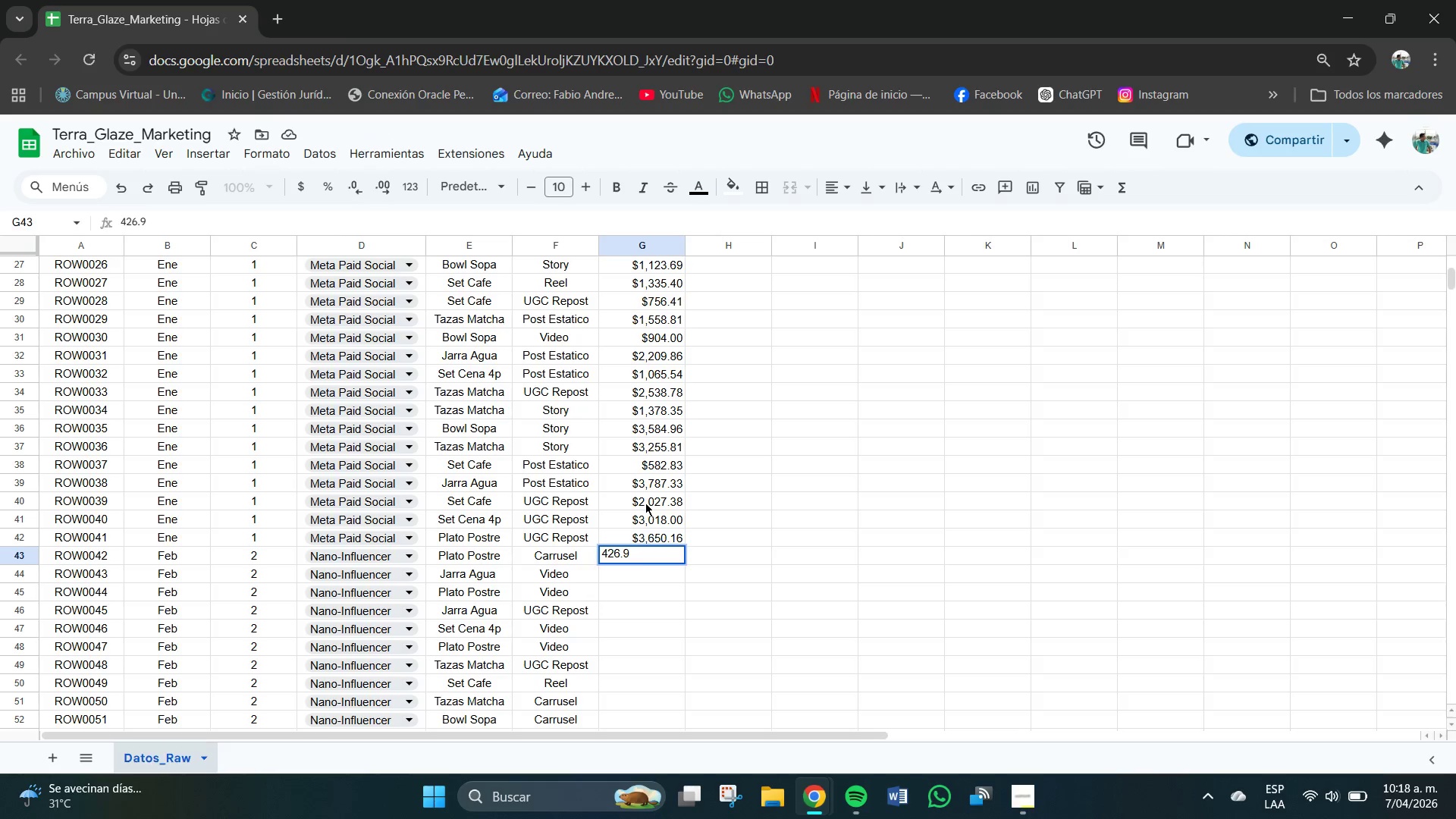 
key(Numpad8)
 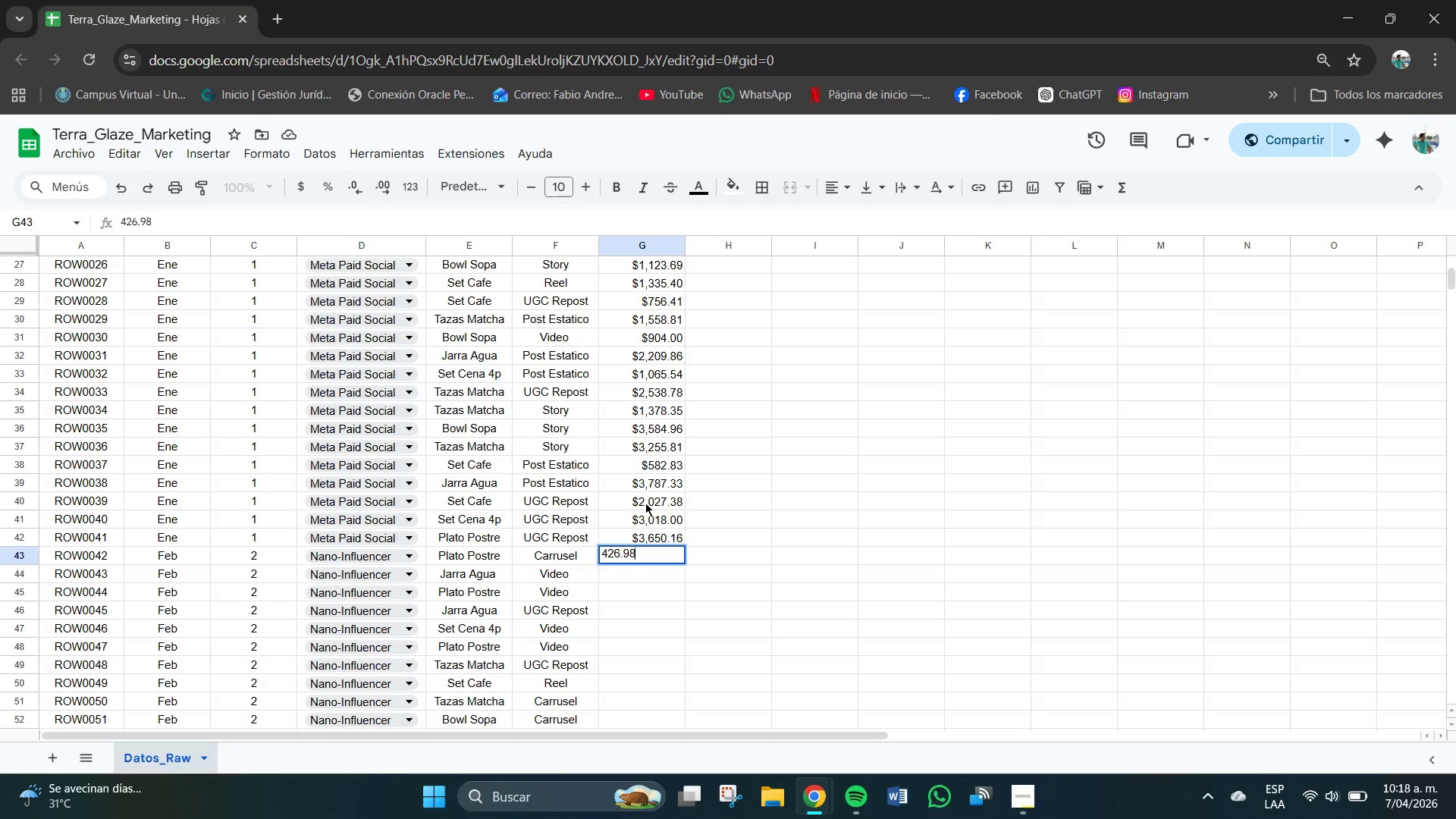 
key(NumpadEnter)
 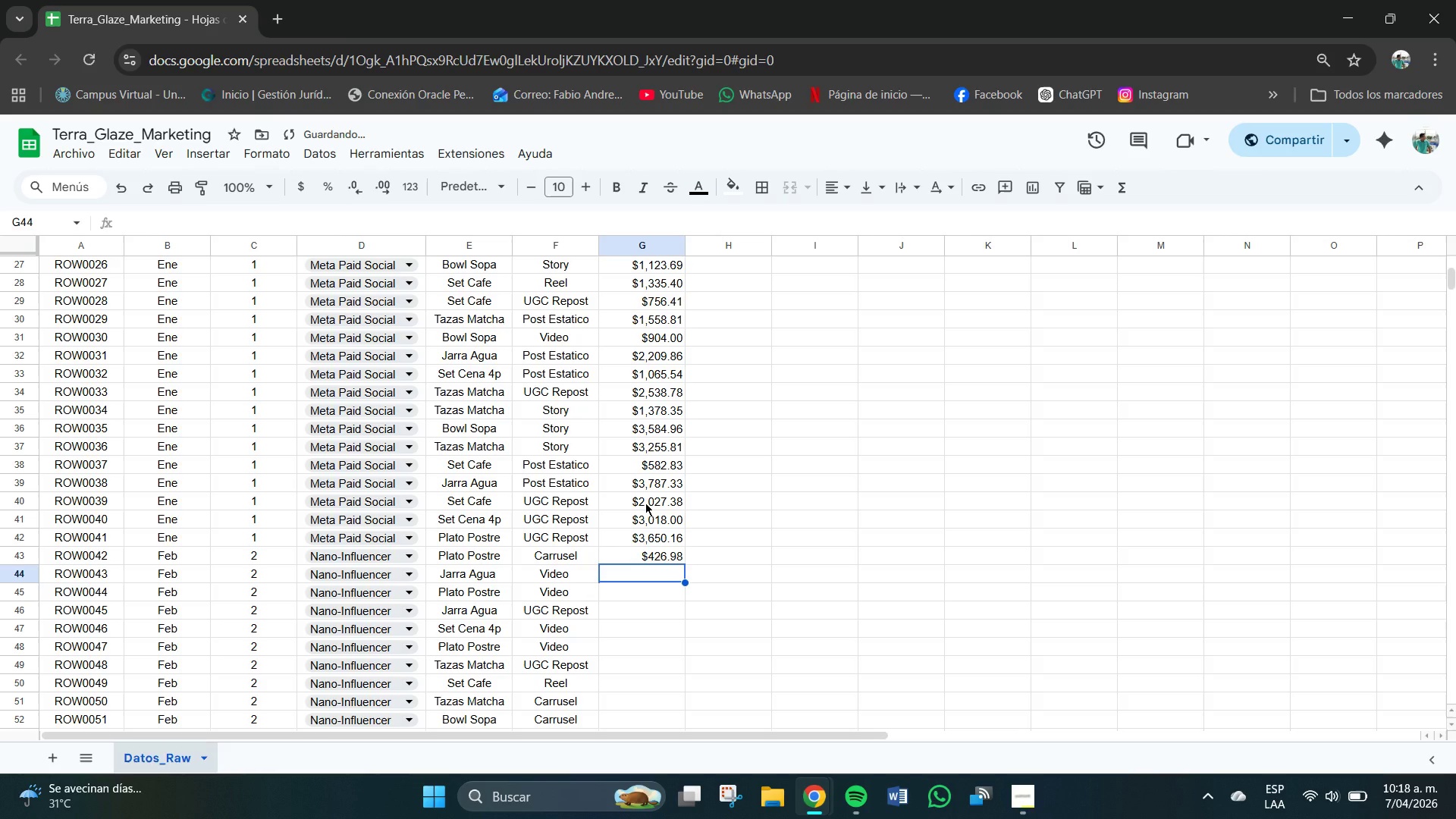 
key(Numpad3)
 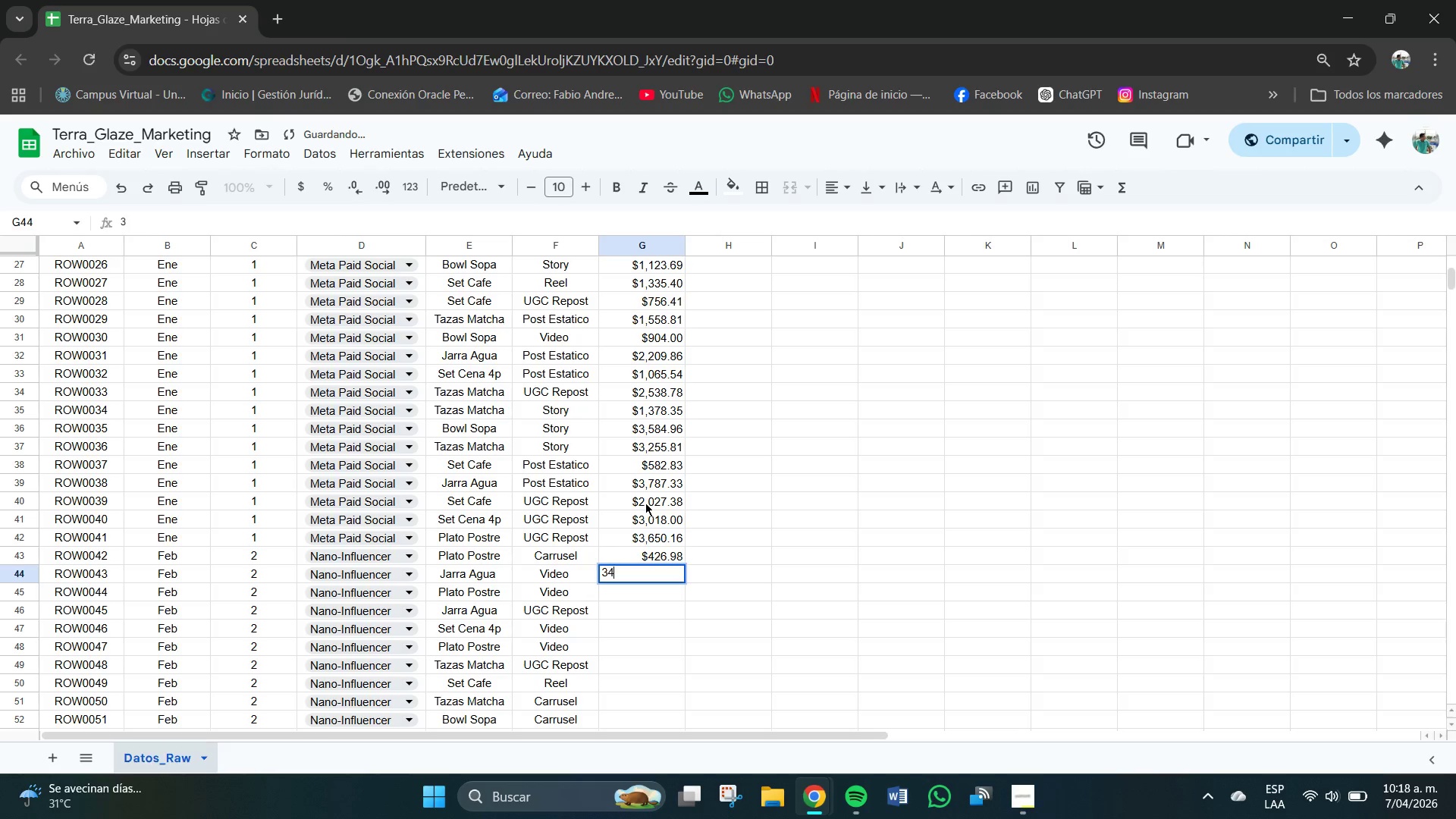 
key(Numpad4)
 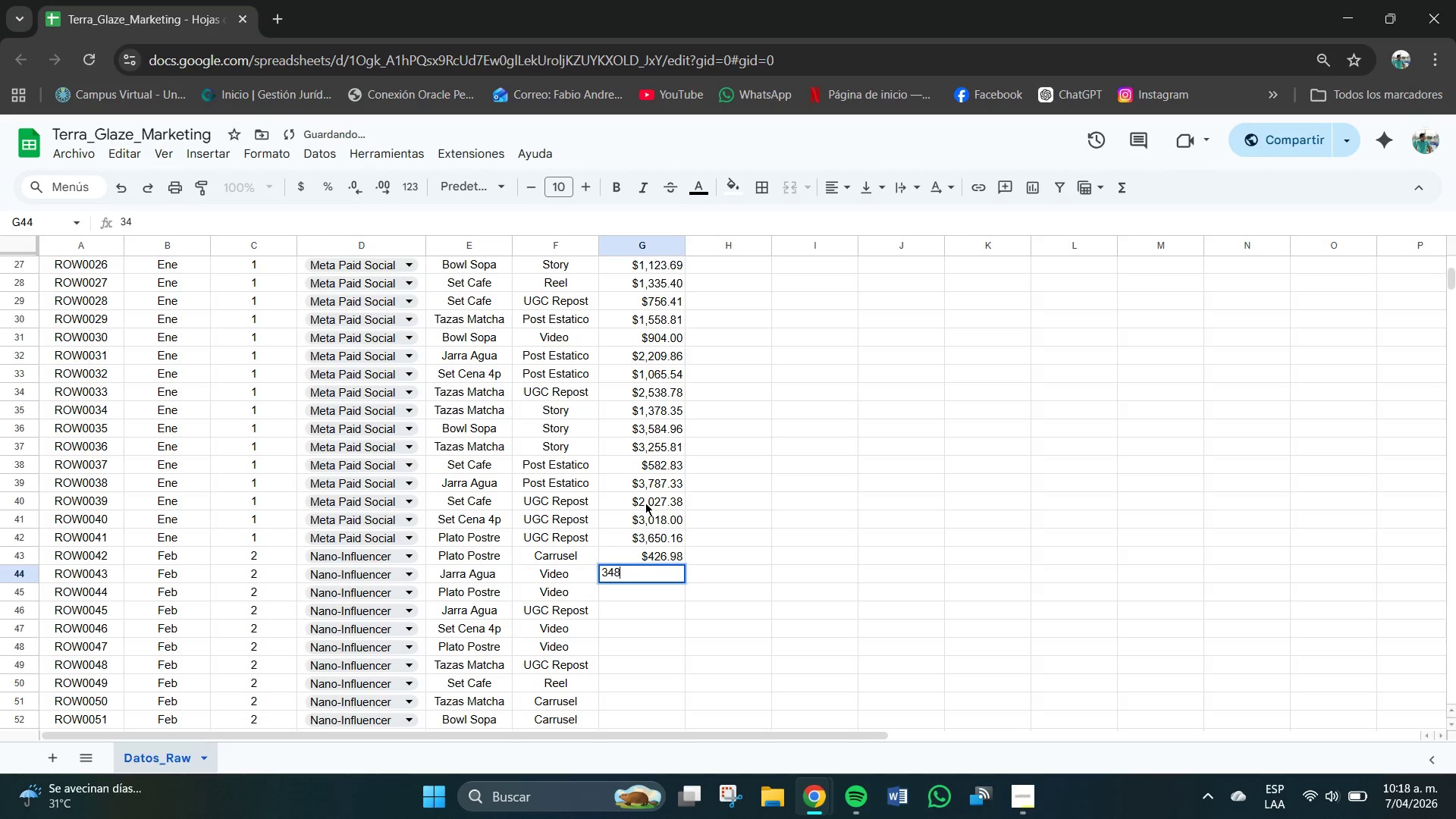 
key(Numpad8)
 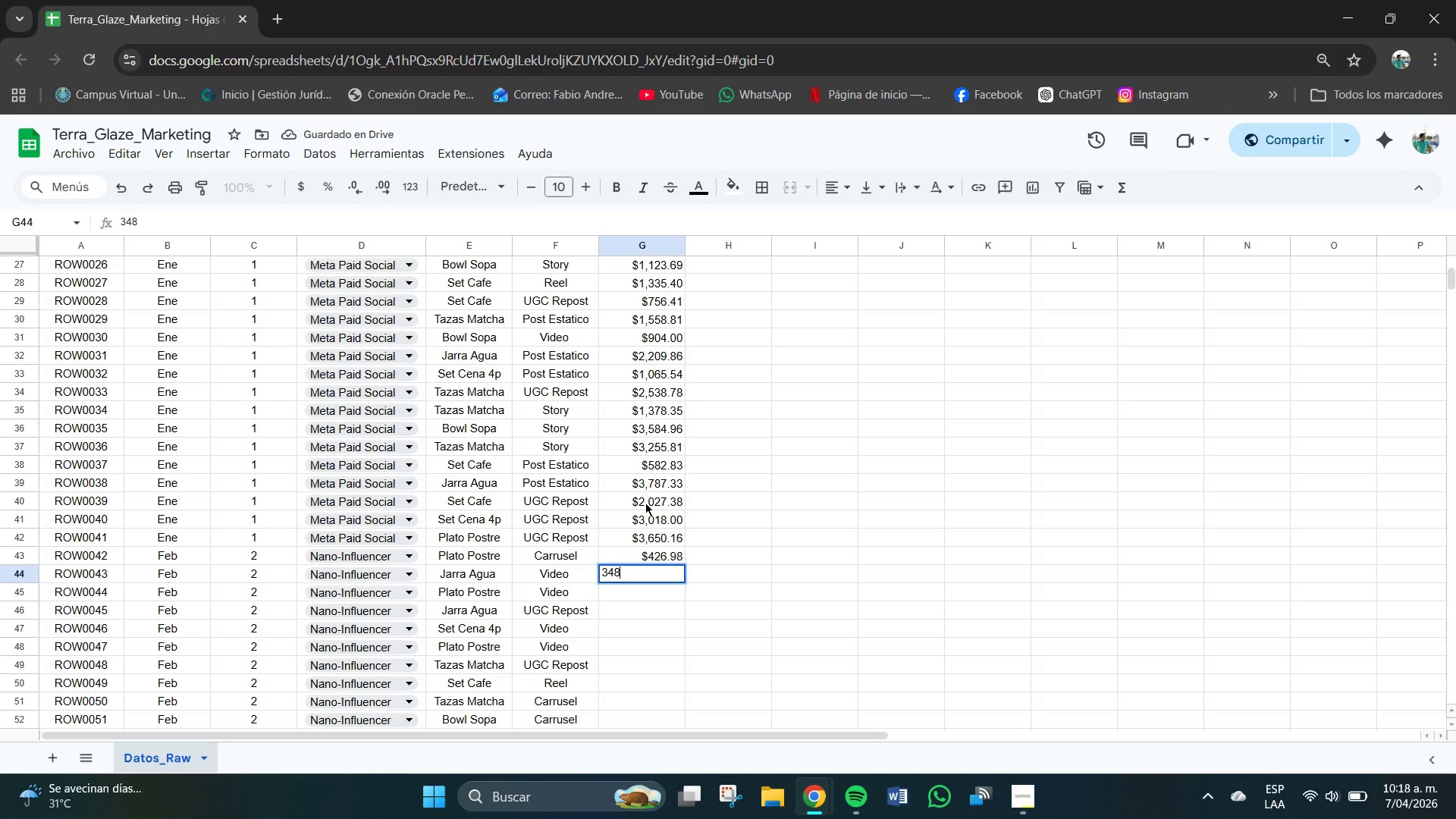 
key(NumpadDecimal)
 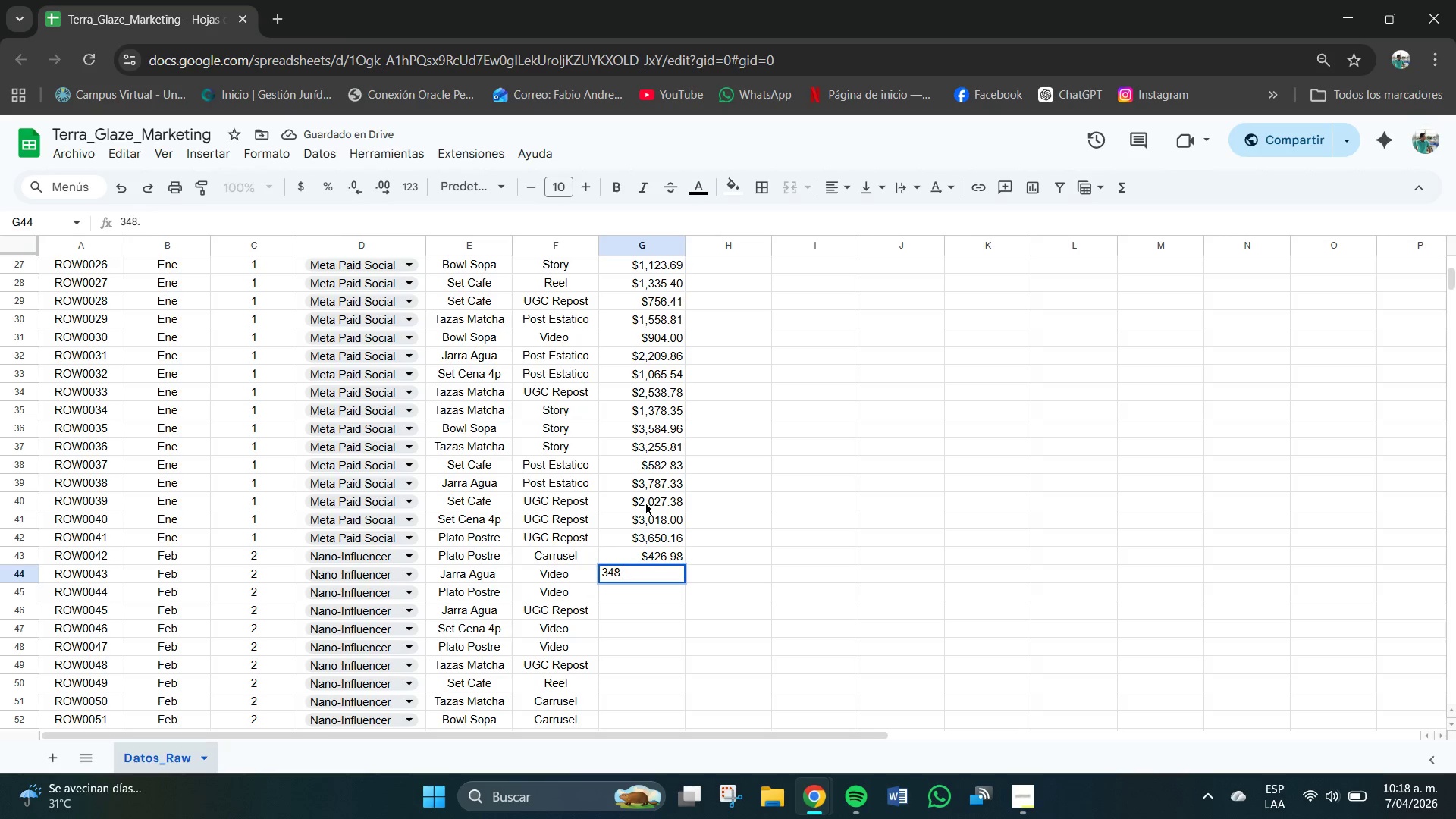 
key(Numpad9)
 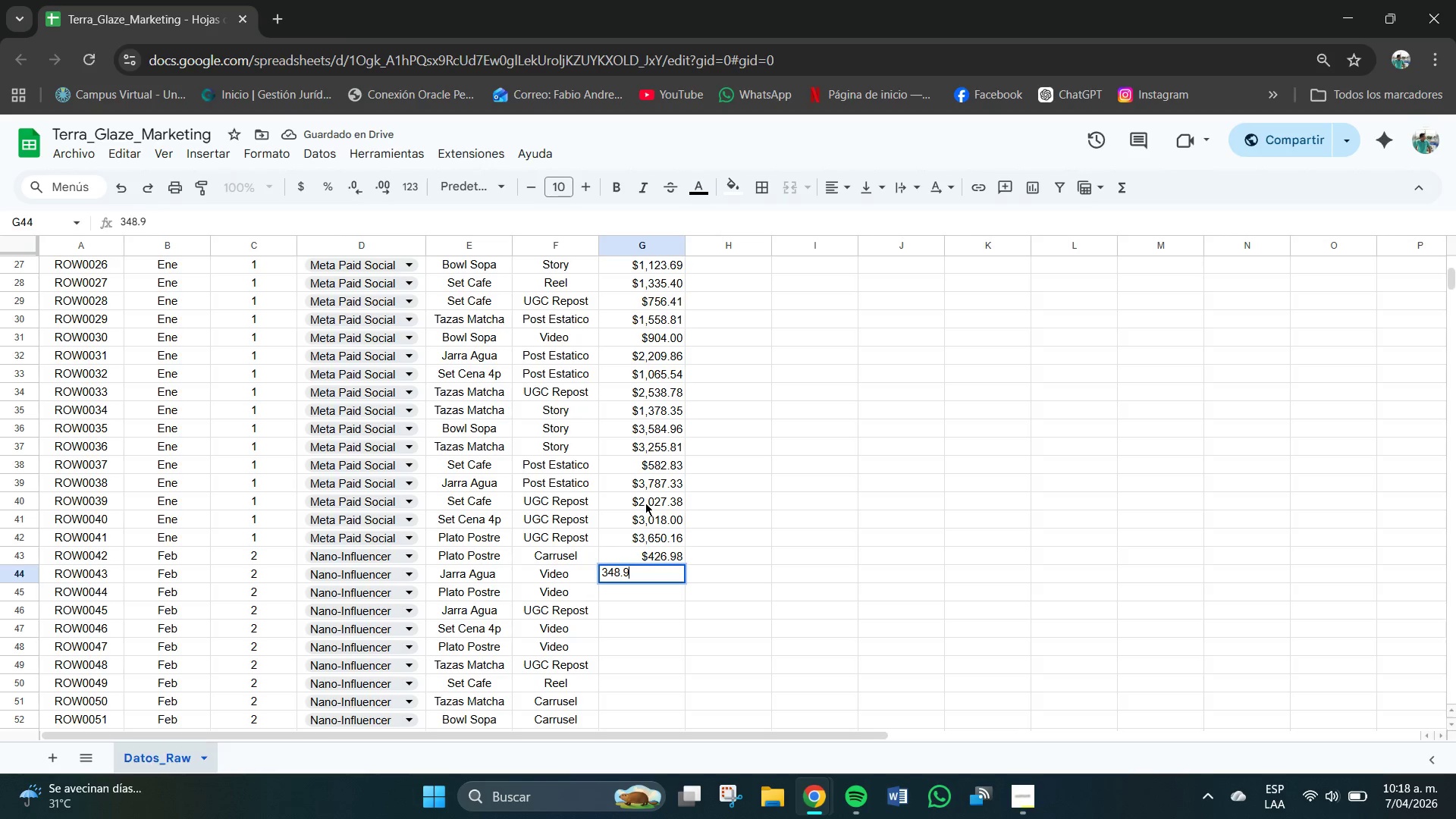 
key(Numpad7)
 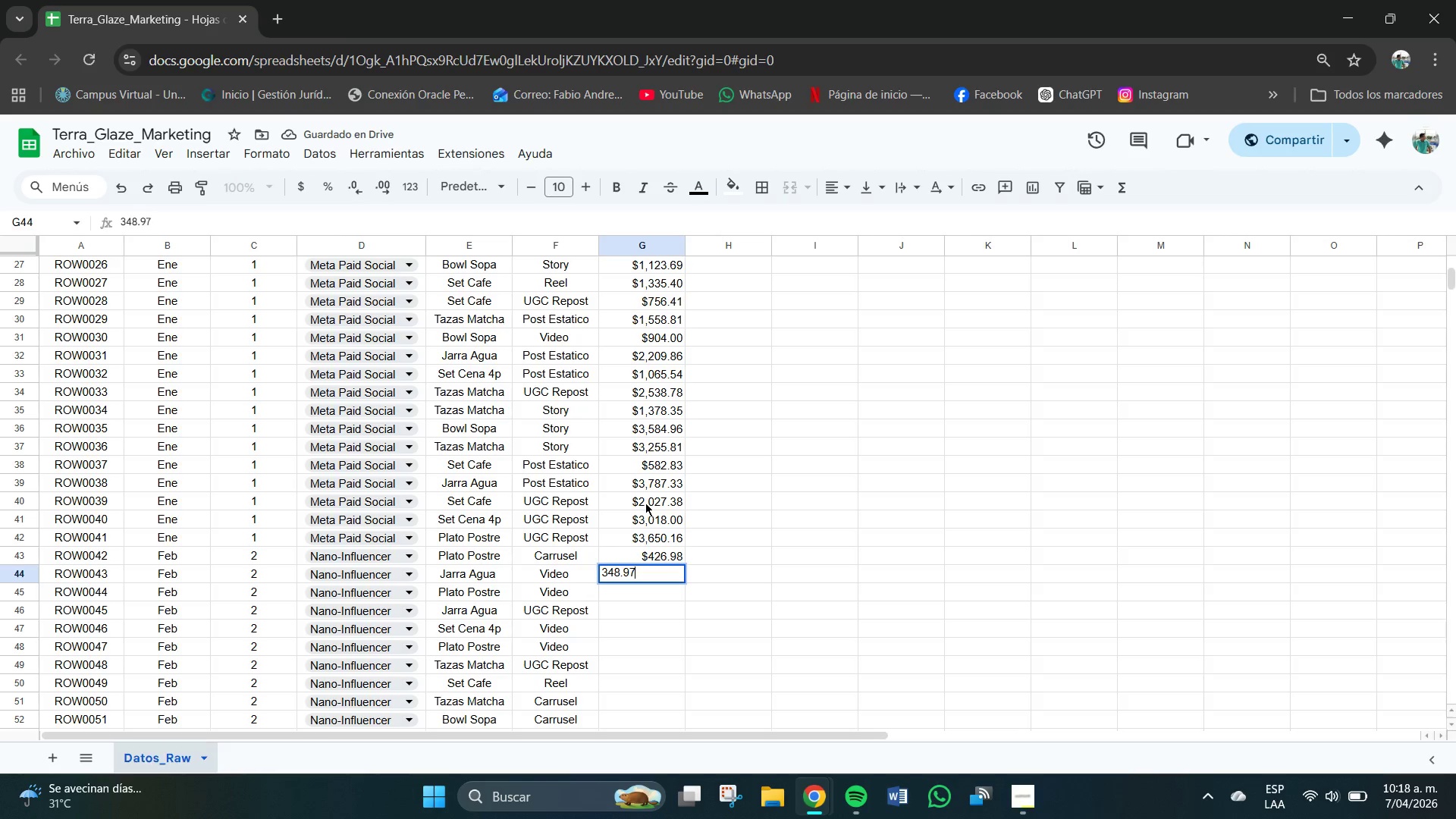 
key(NumpadEnter)
 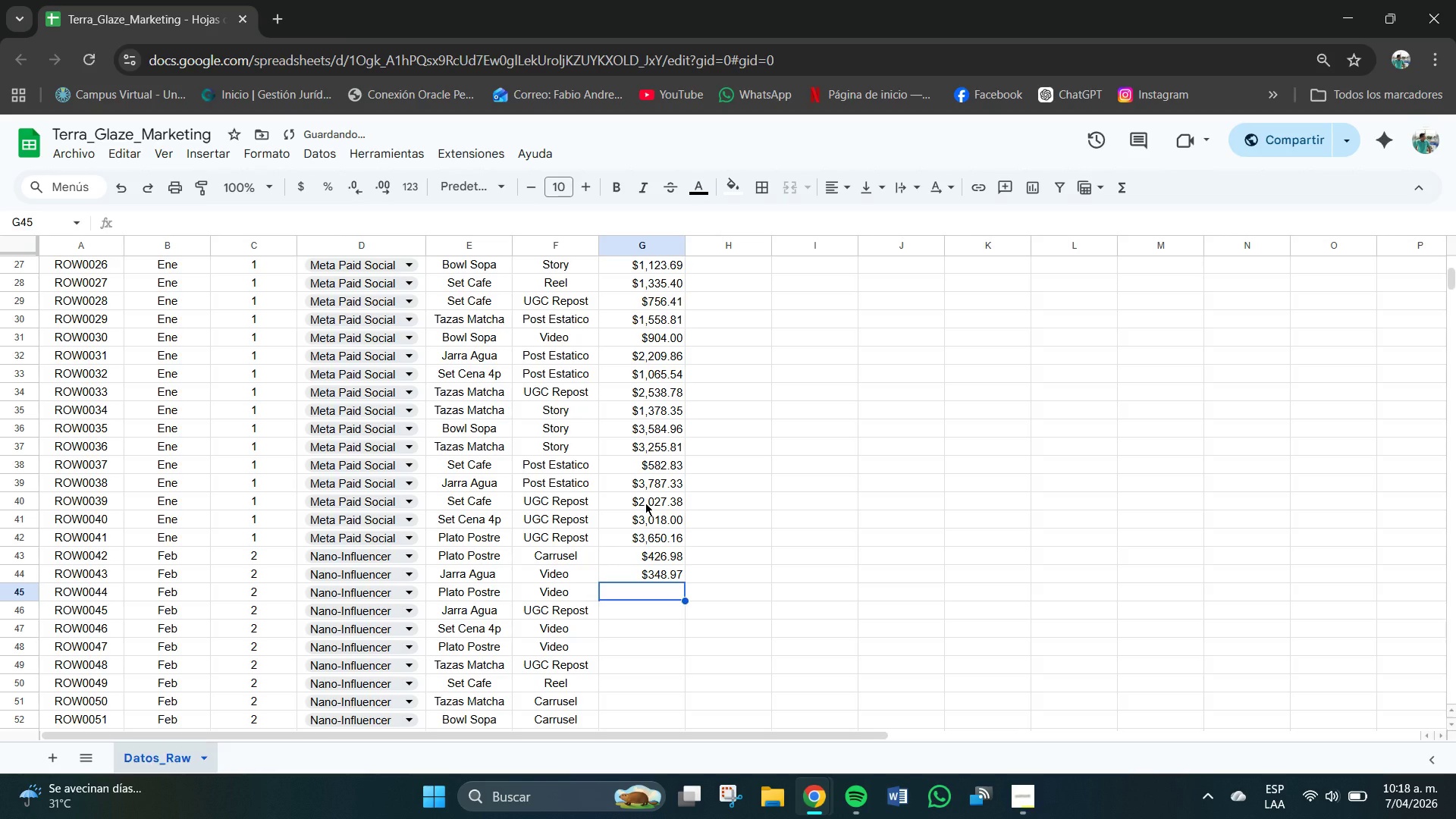 
key(Numpad3)
 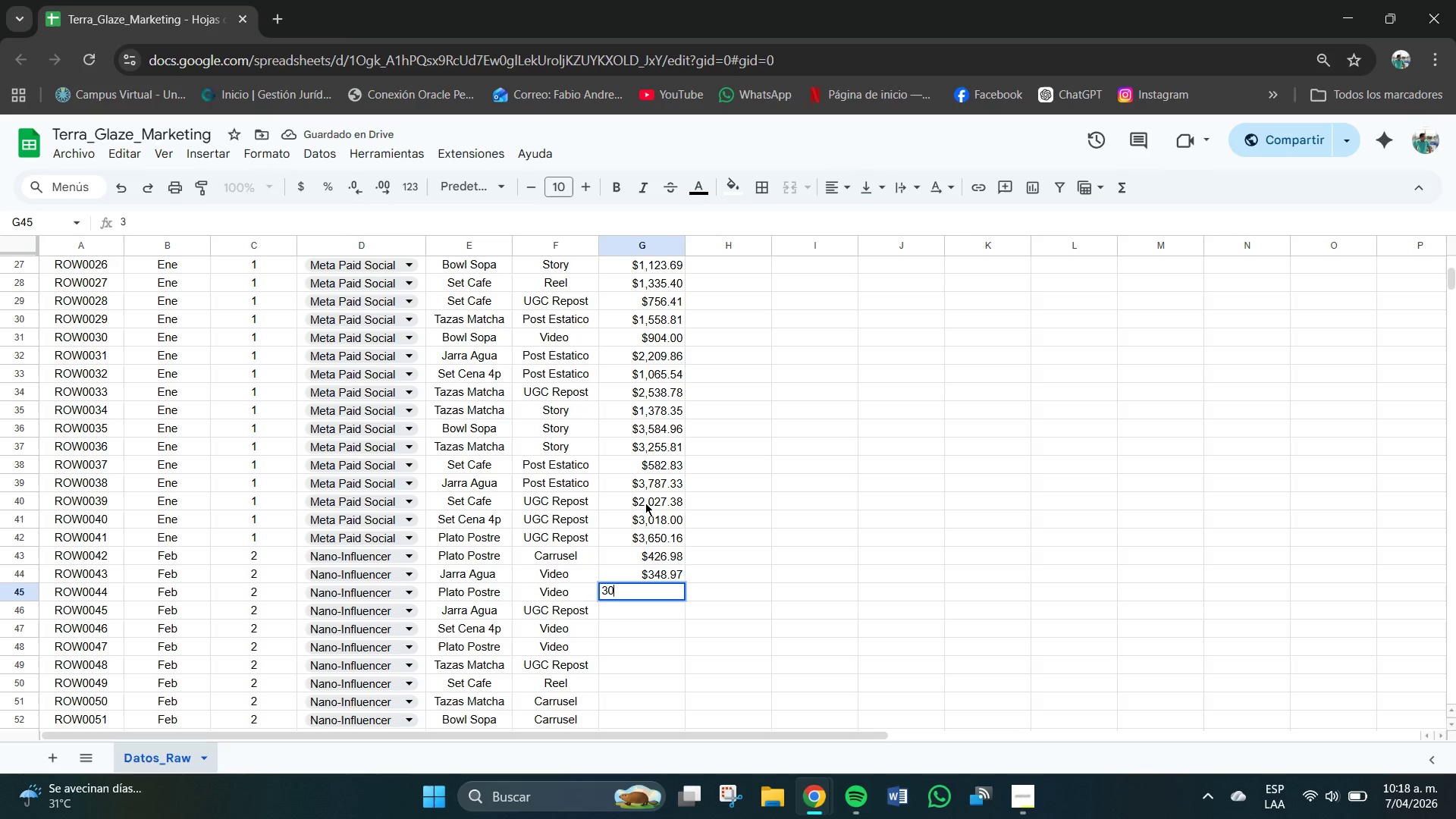 
key(Numpad0)
 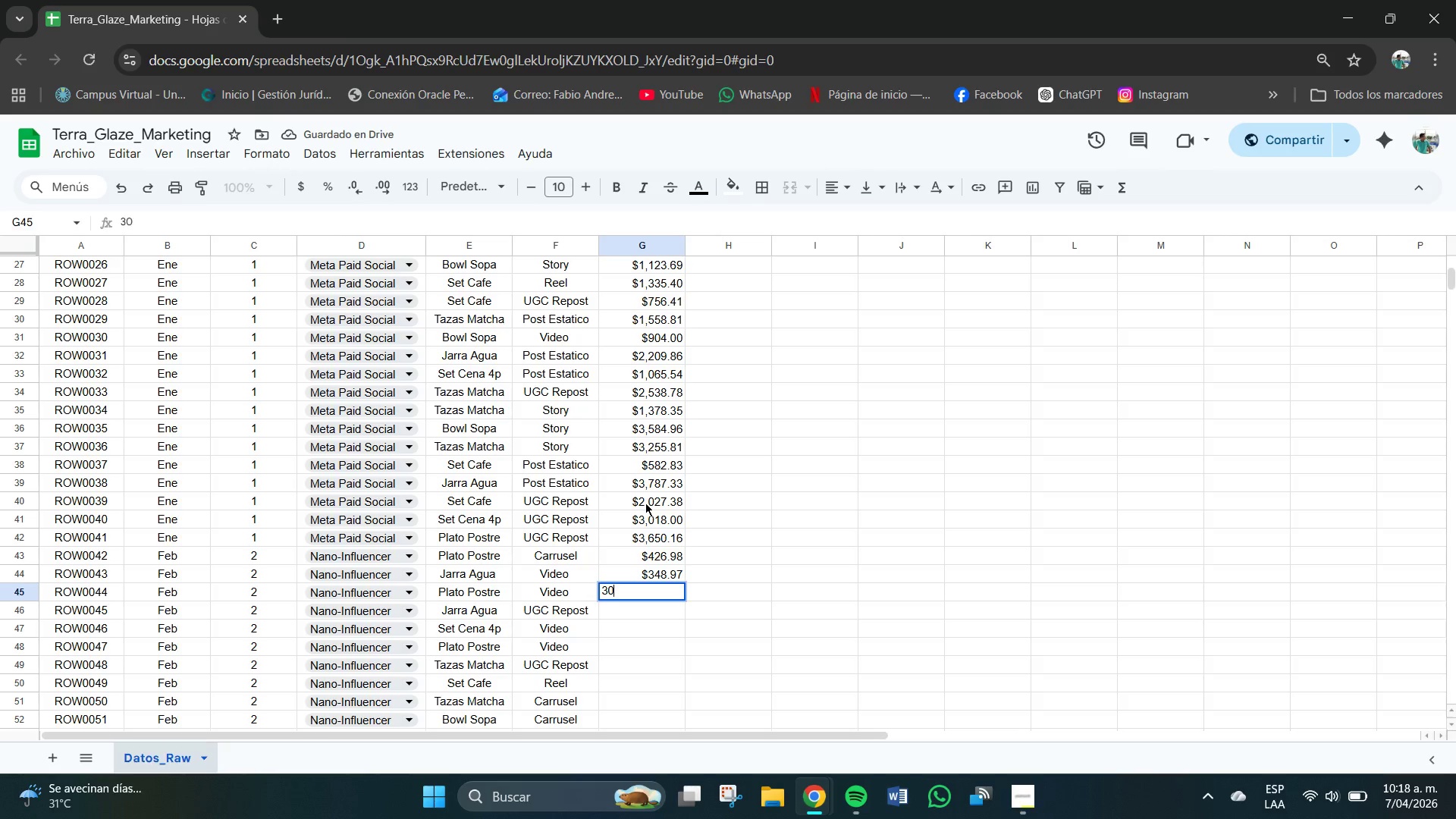 
key(Numpad0)
 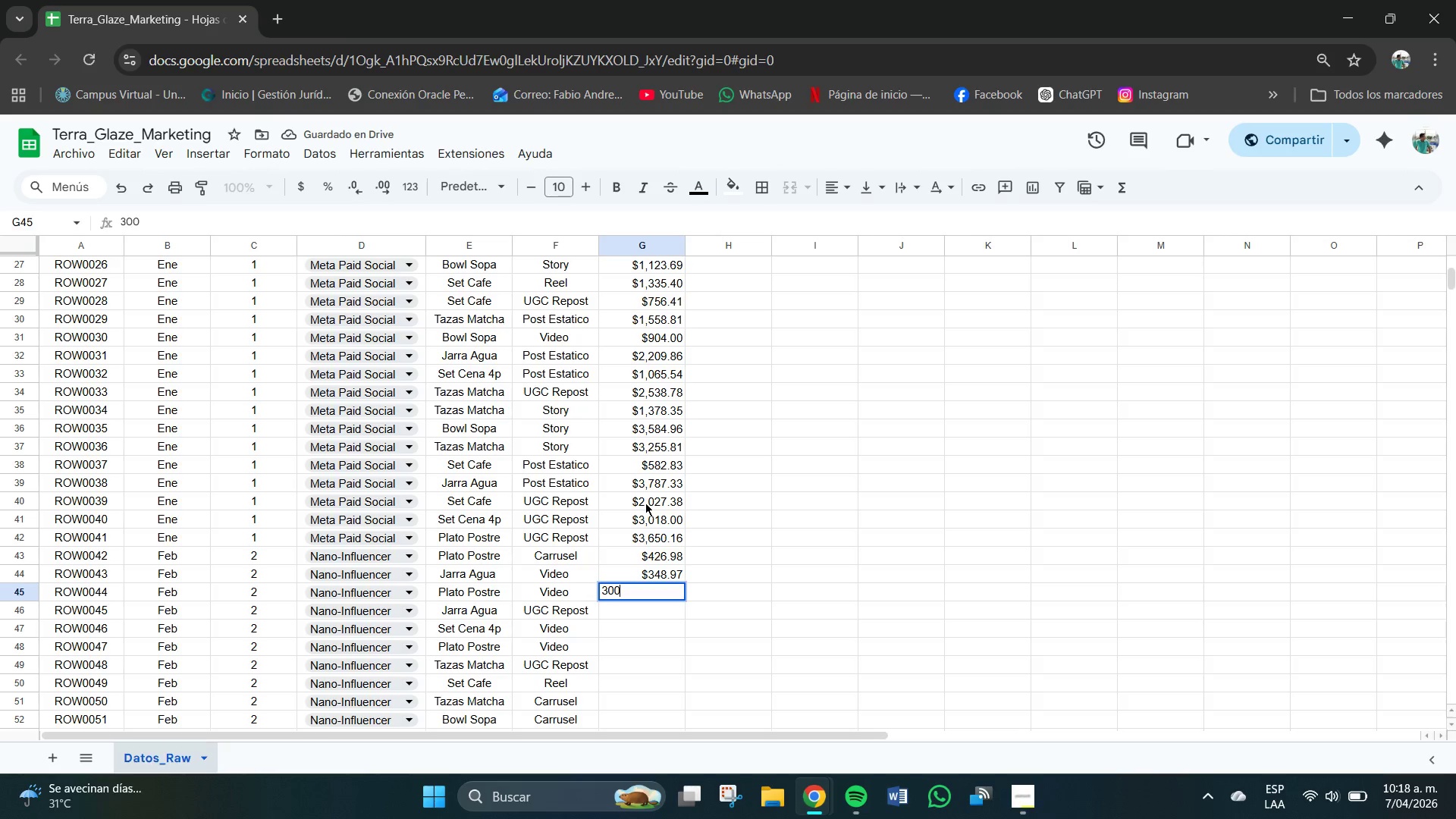 
key(NumpadDecimal)
 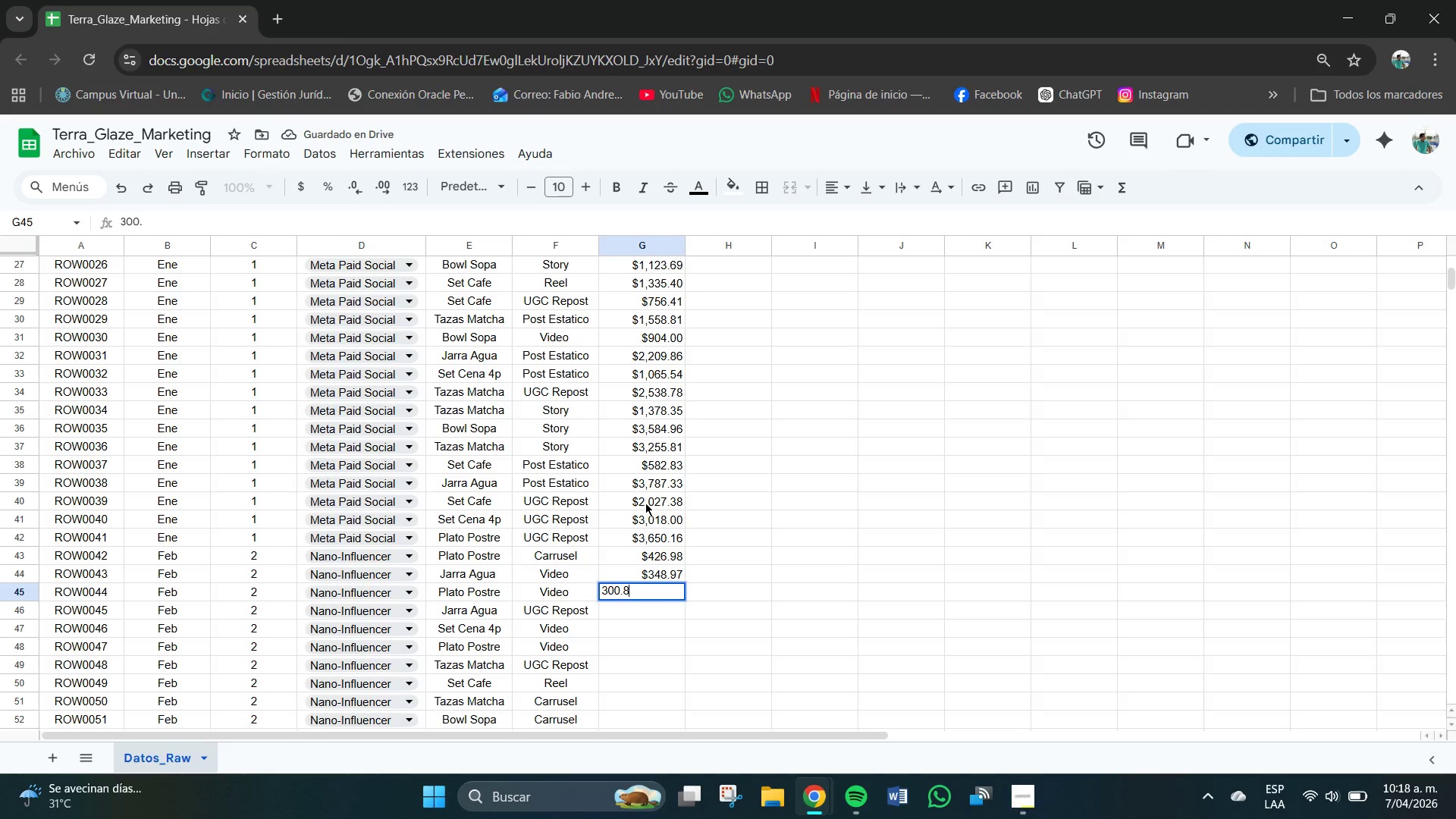 
key(Numpad8)
 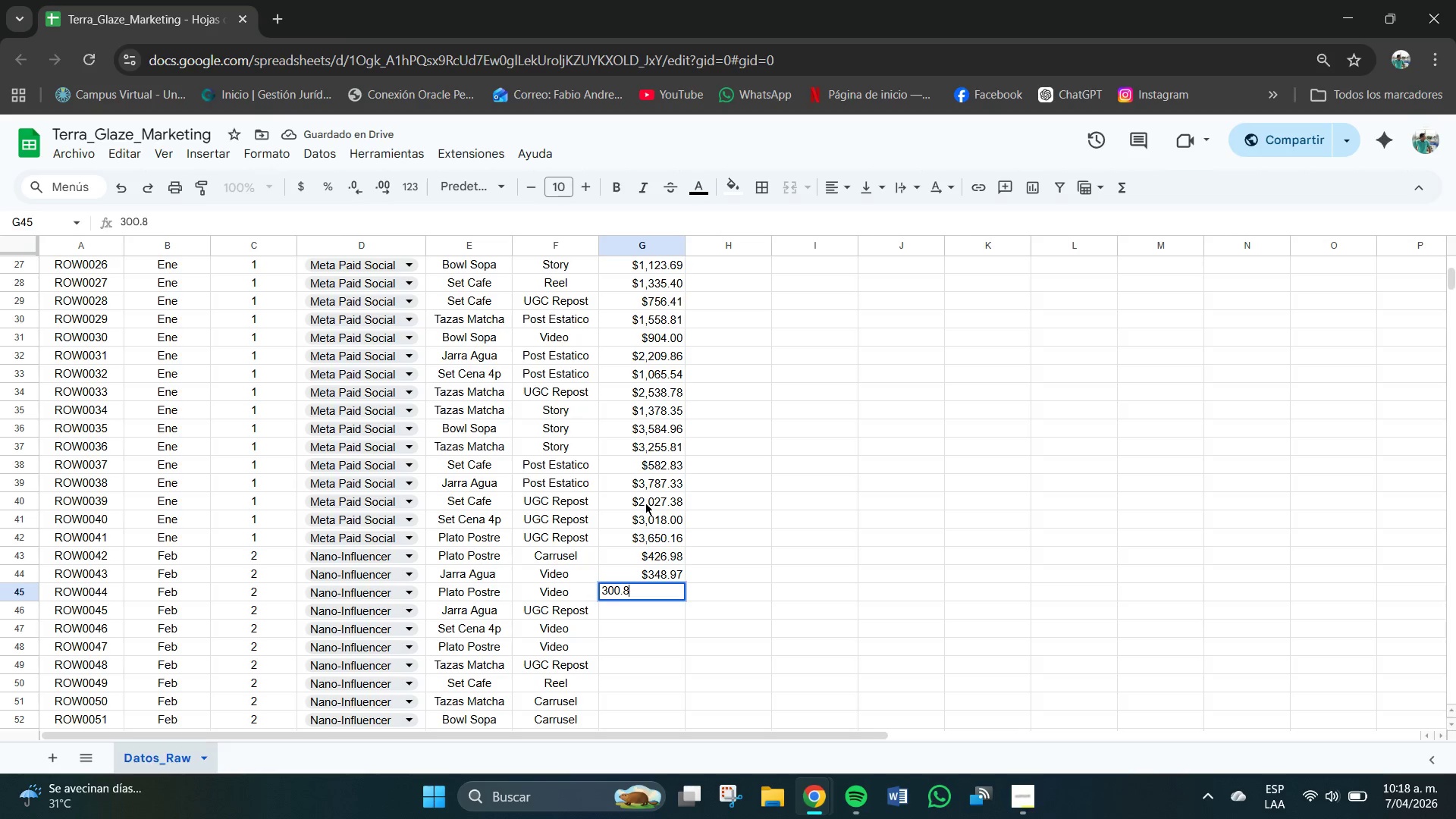 
key(Numpad3)
 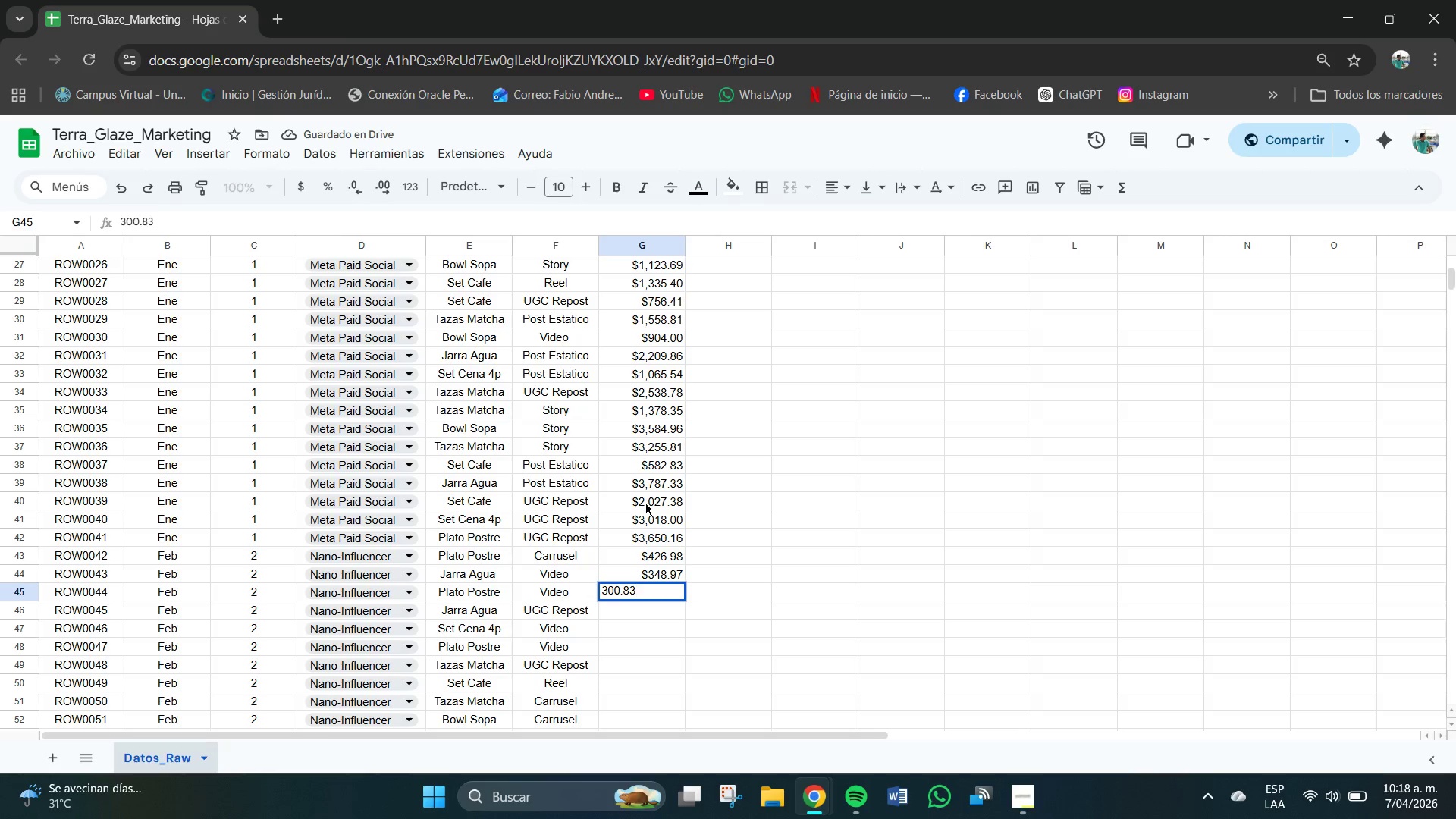 
key(NumpadEnter)
 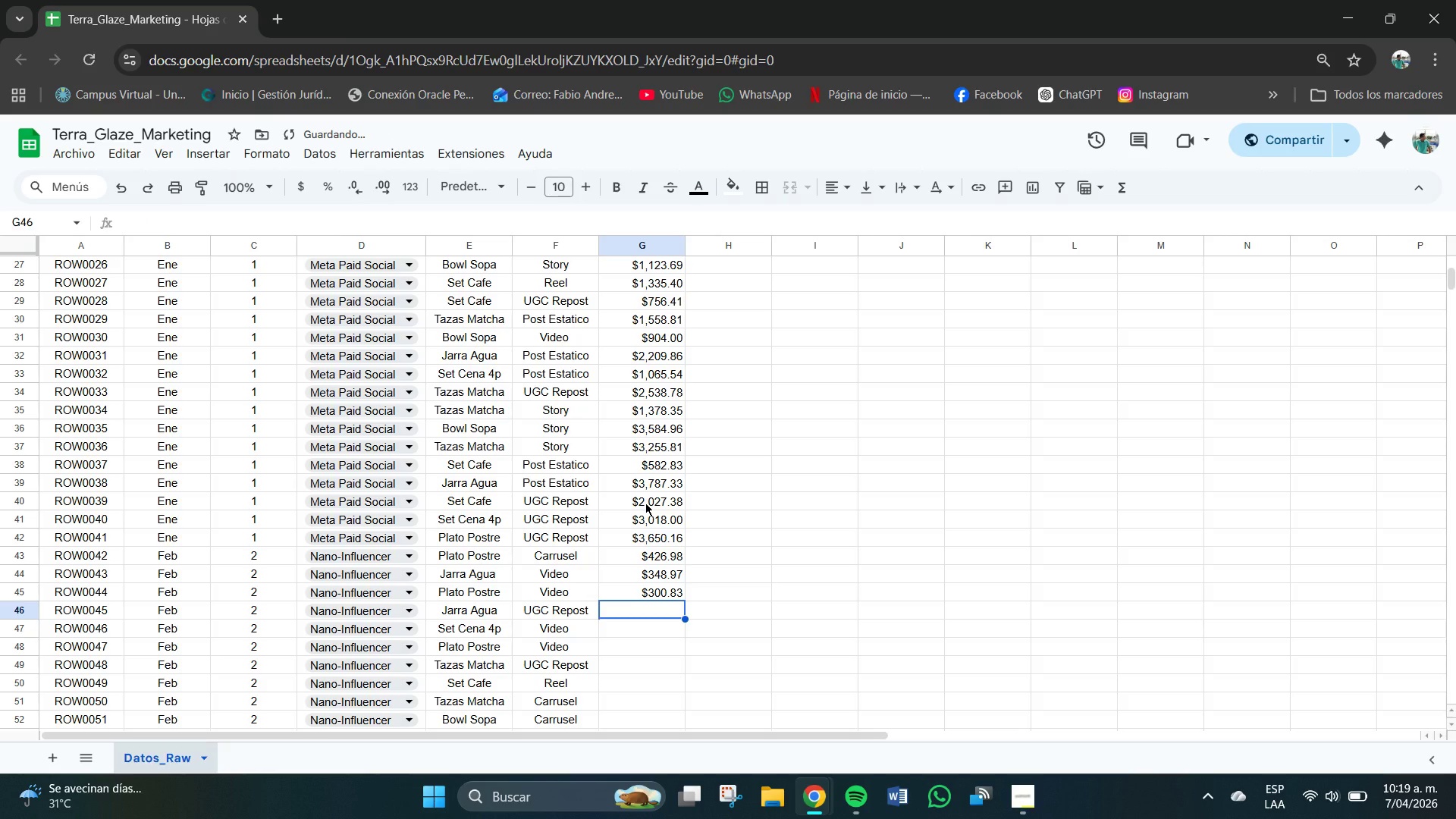 
key(Numpad5)
 